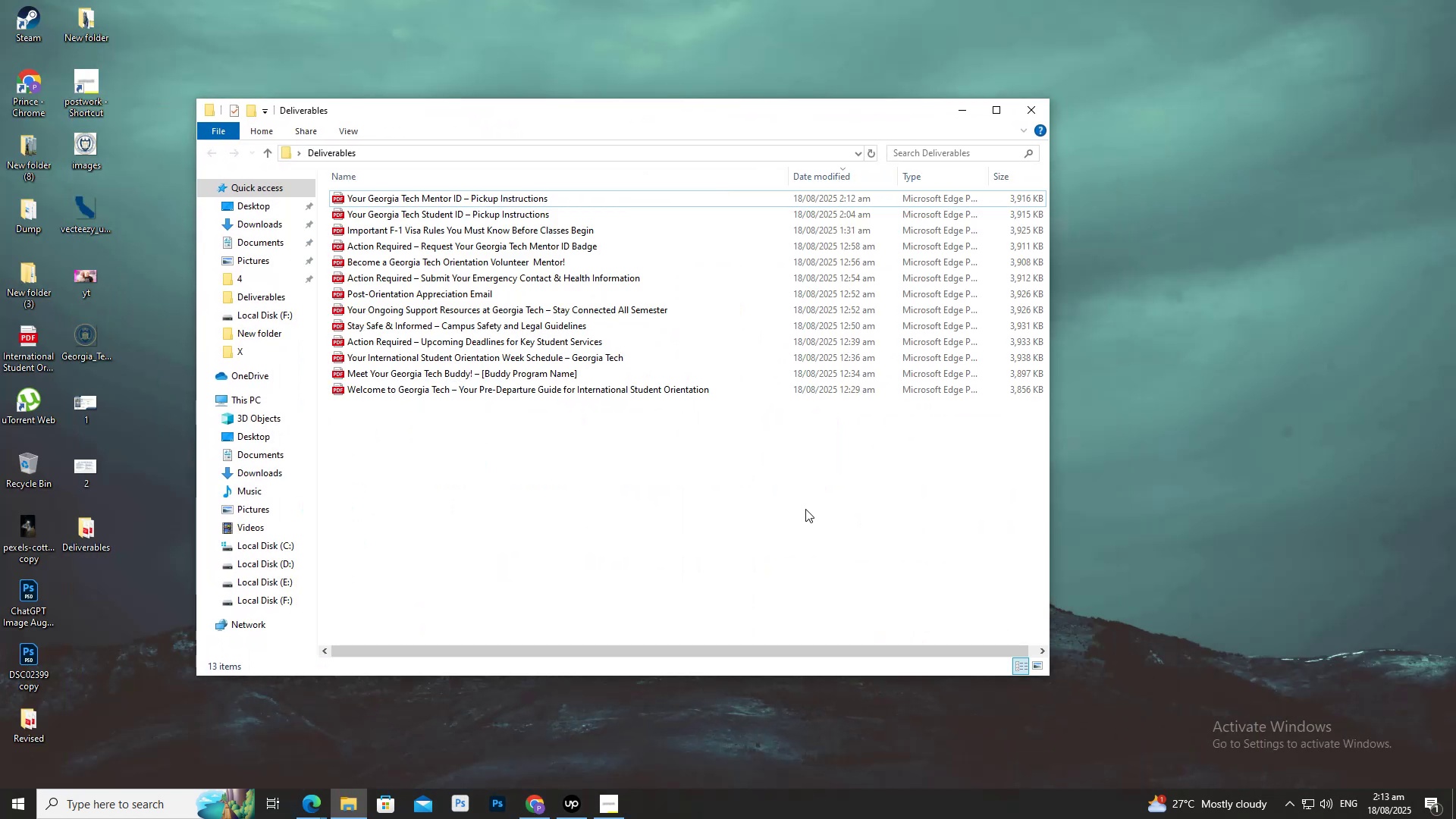 
right_click([805, 488])
 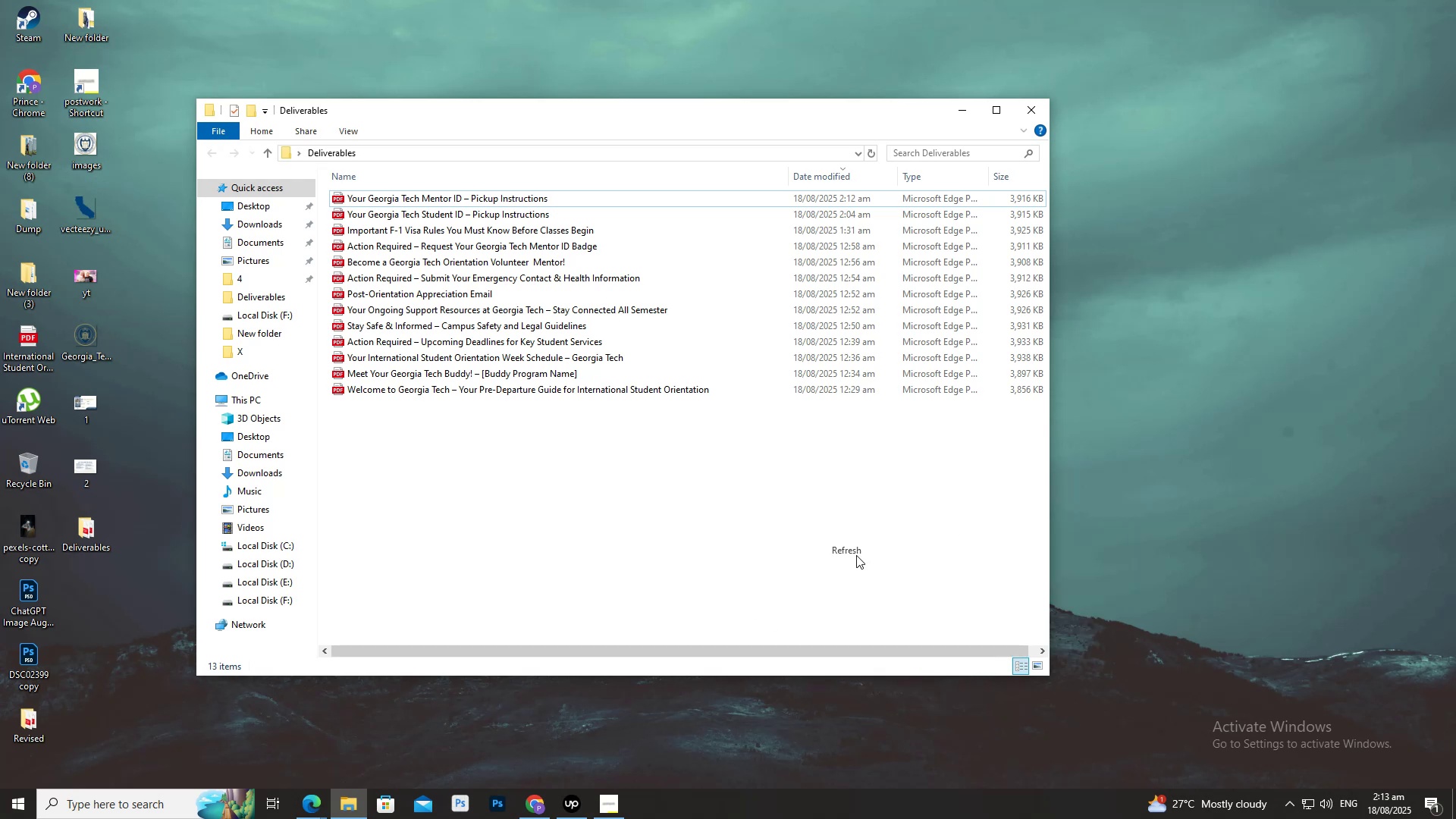 
left_click([532, 798])
 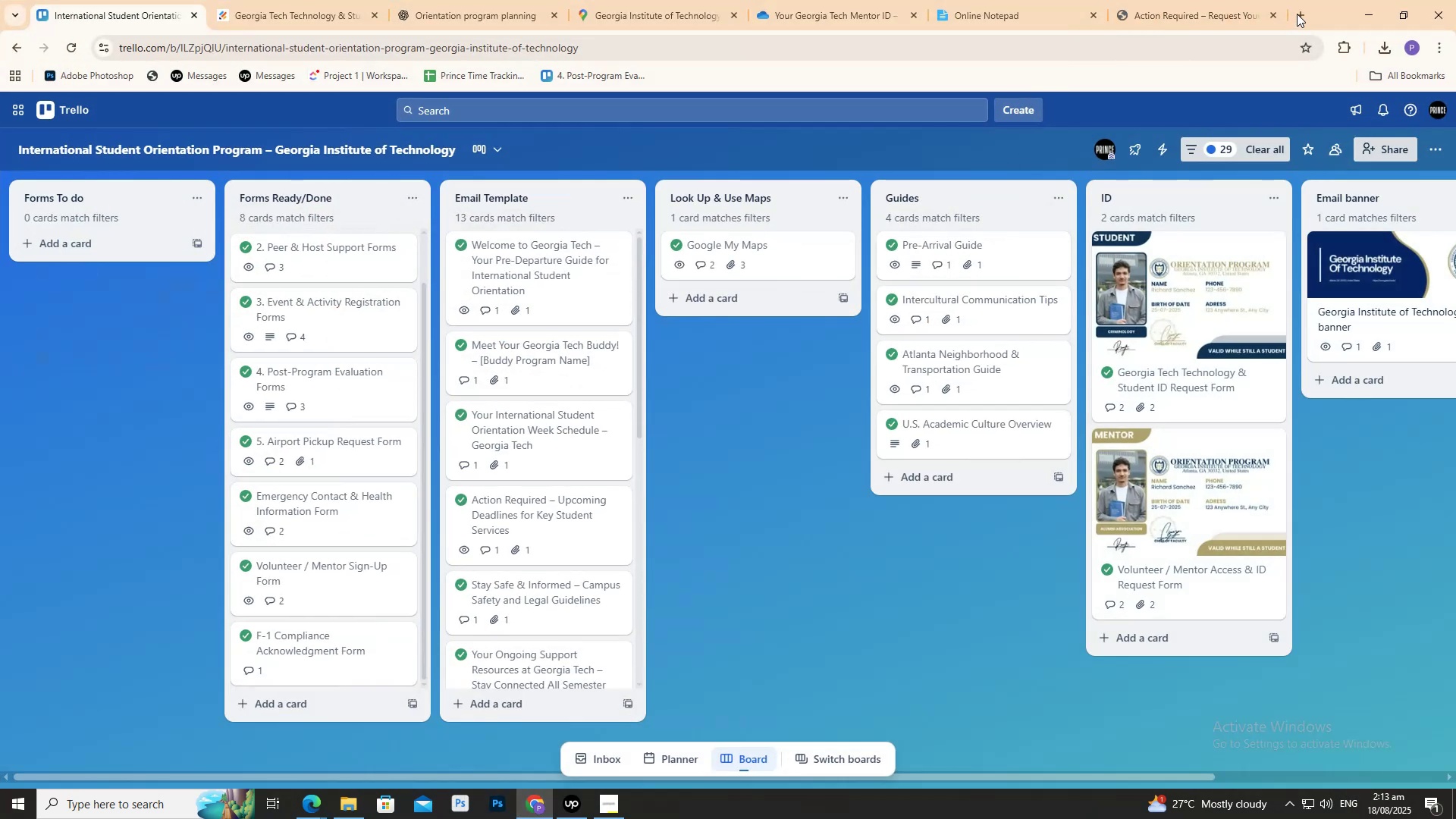 
left_click([1299, 13])
 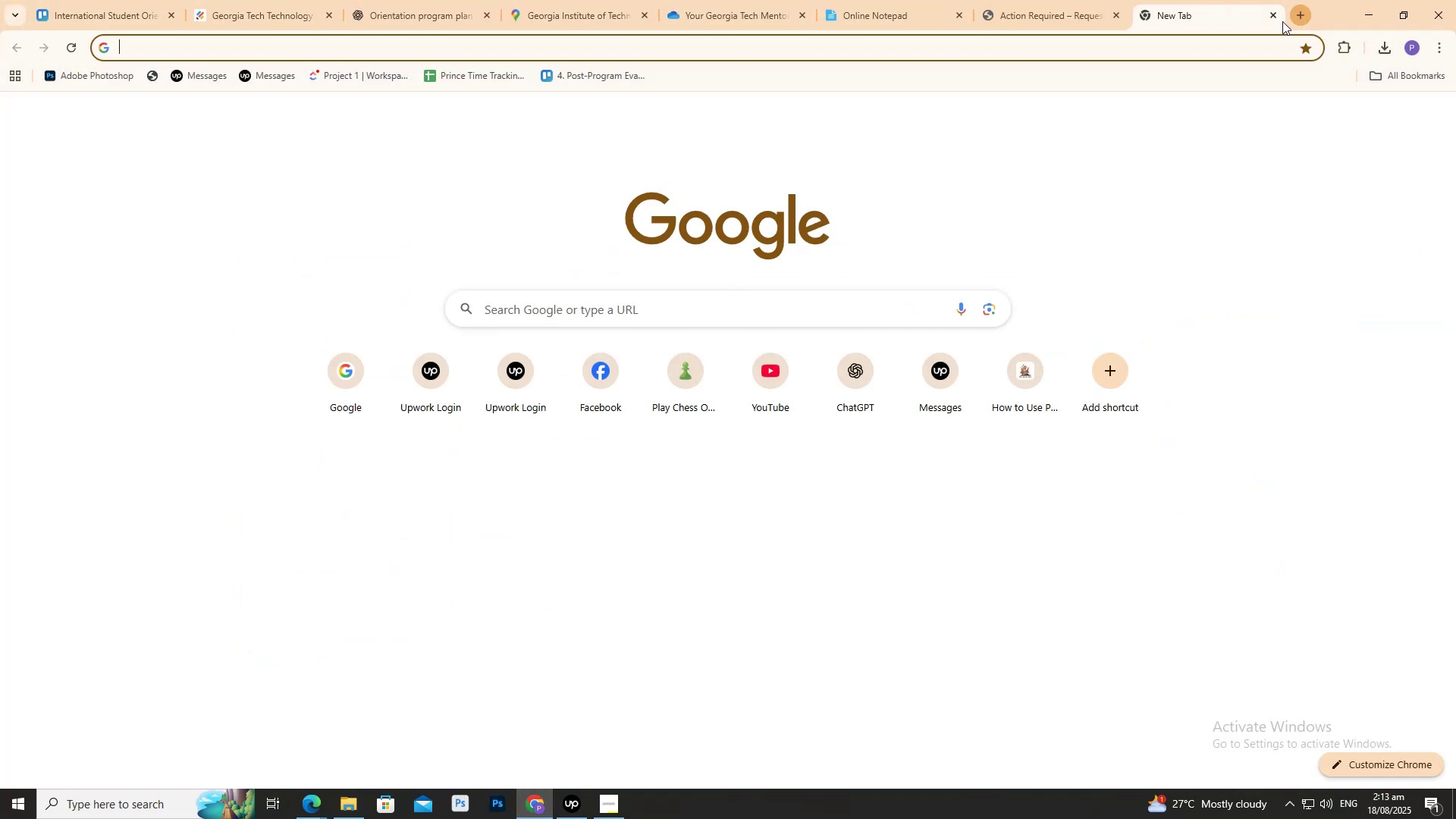 
type(out)
 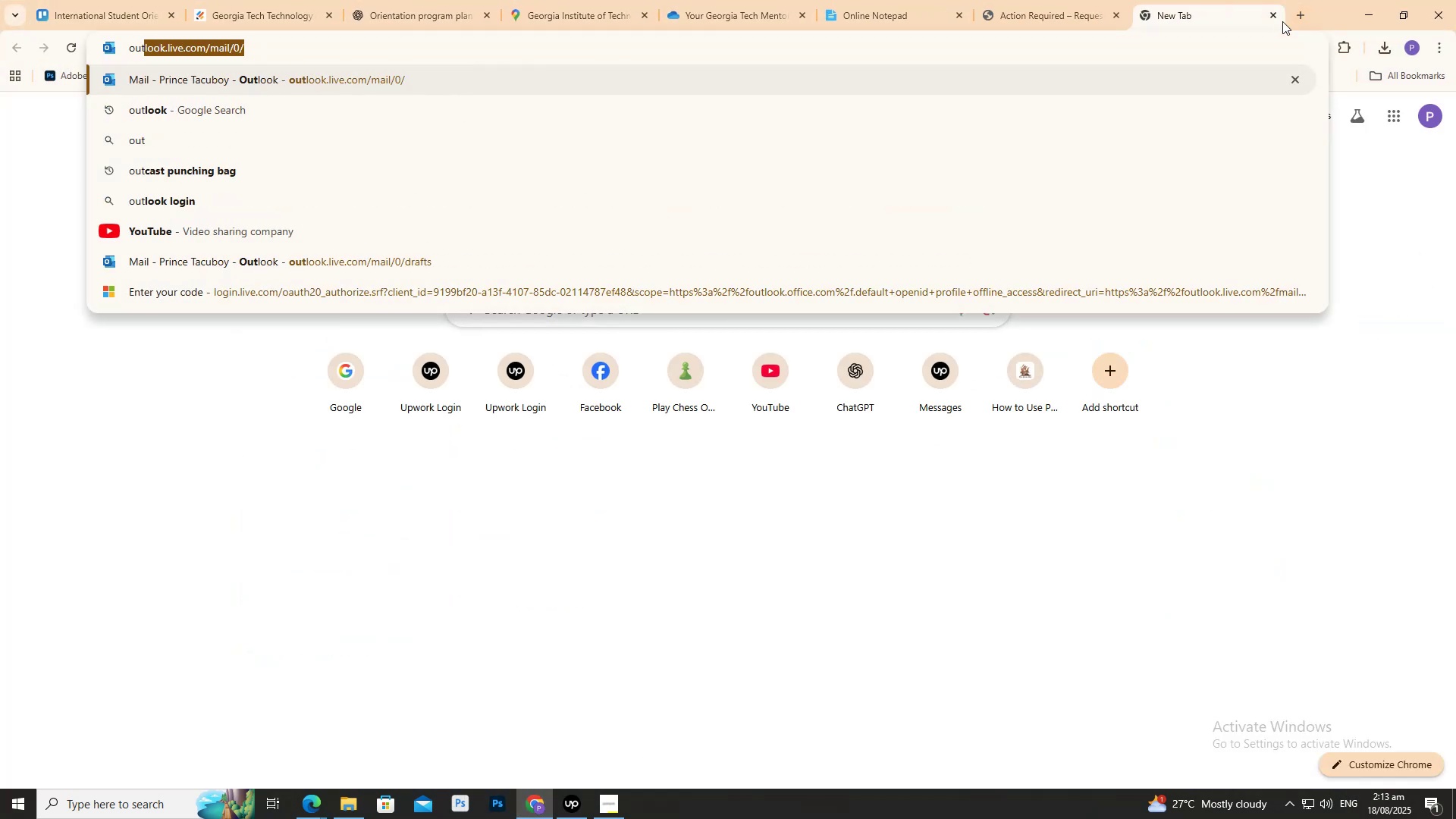 
key(Enter)
 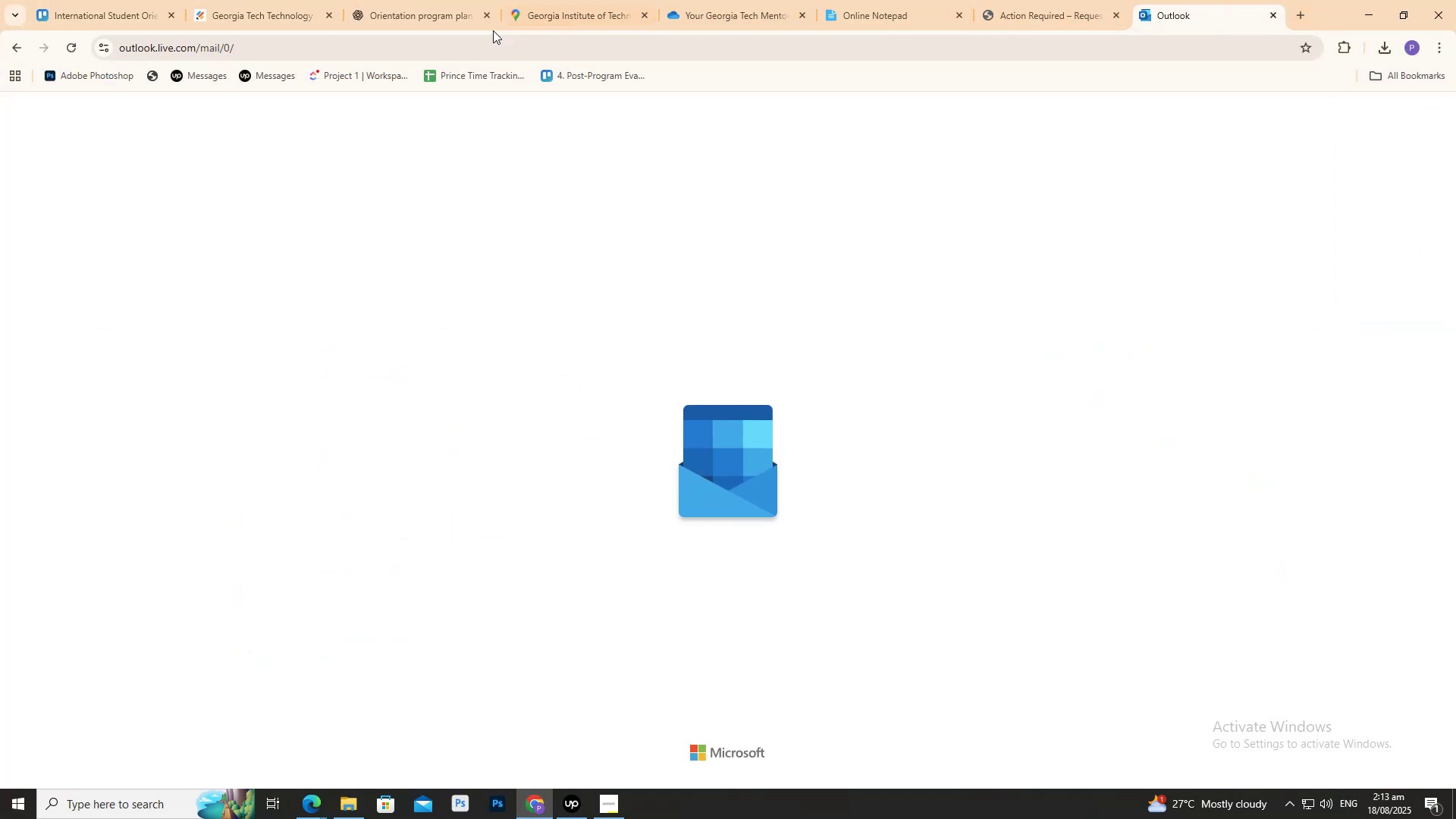 
mouse_move([238, 36])
 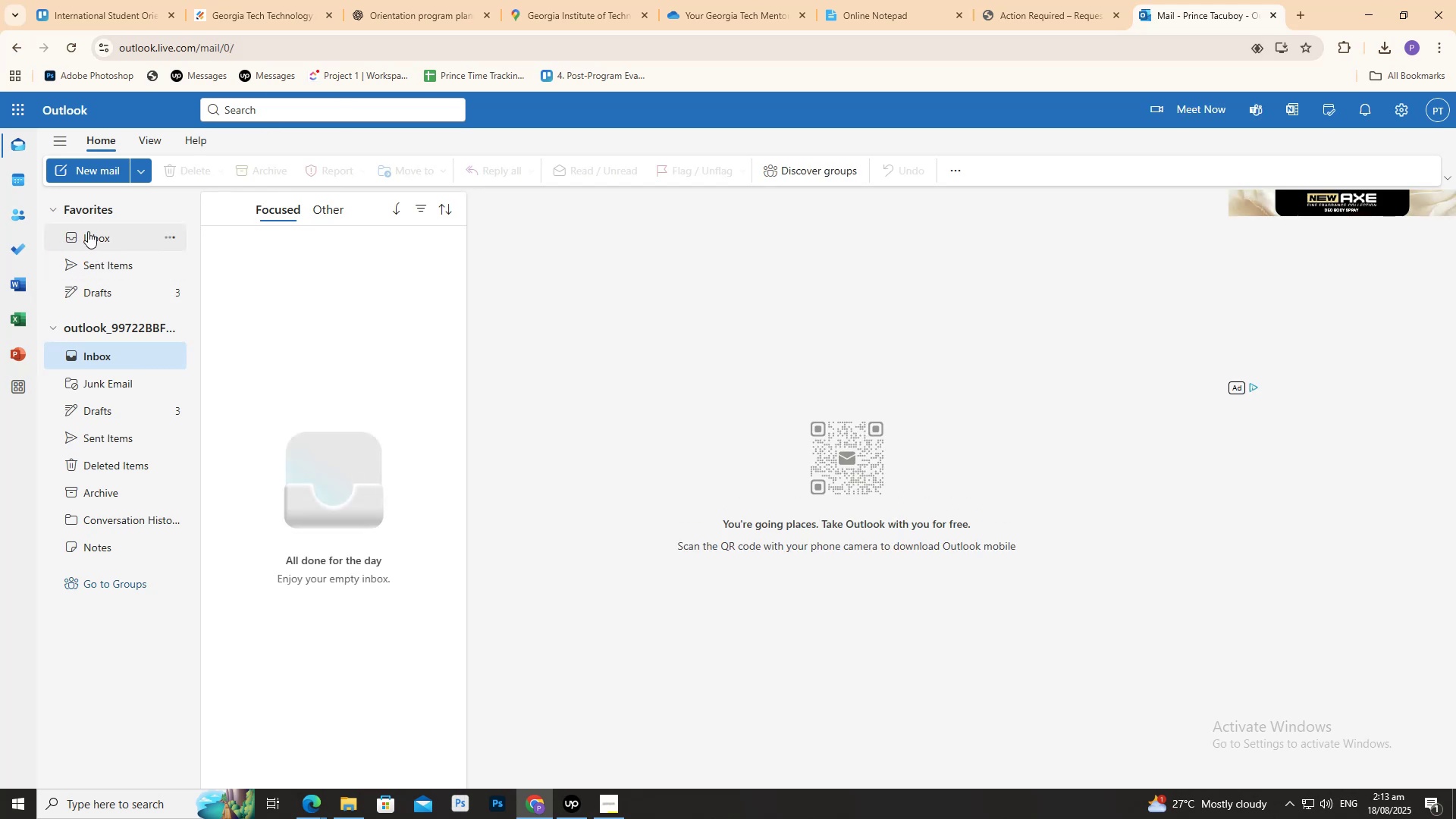 
wait(10.89)
 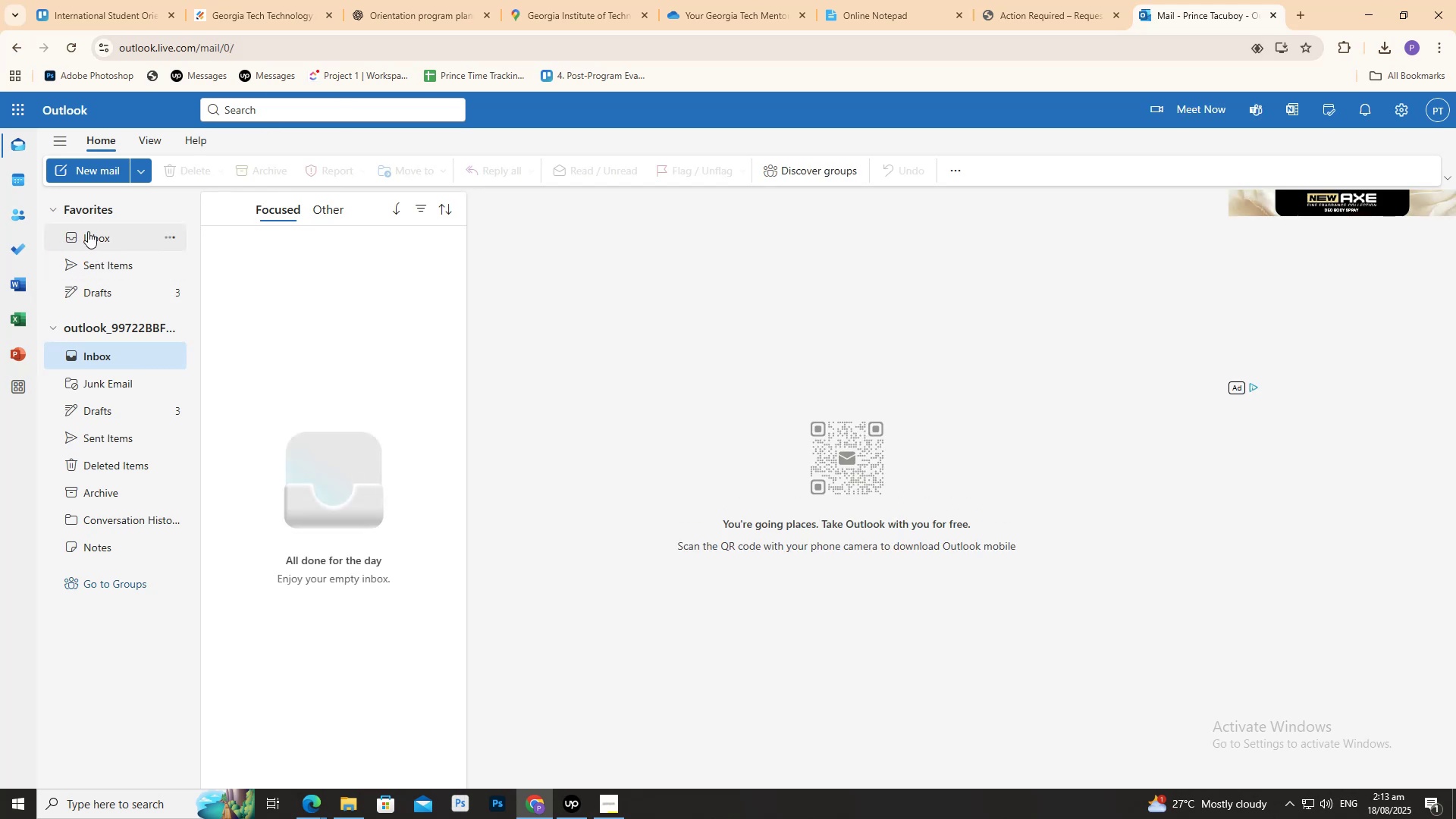 
left_click([269, 4])
 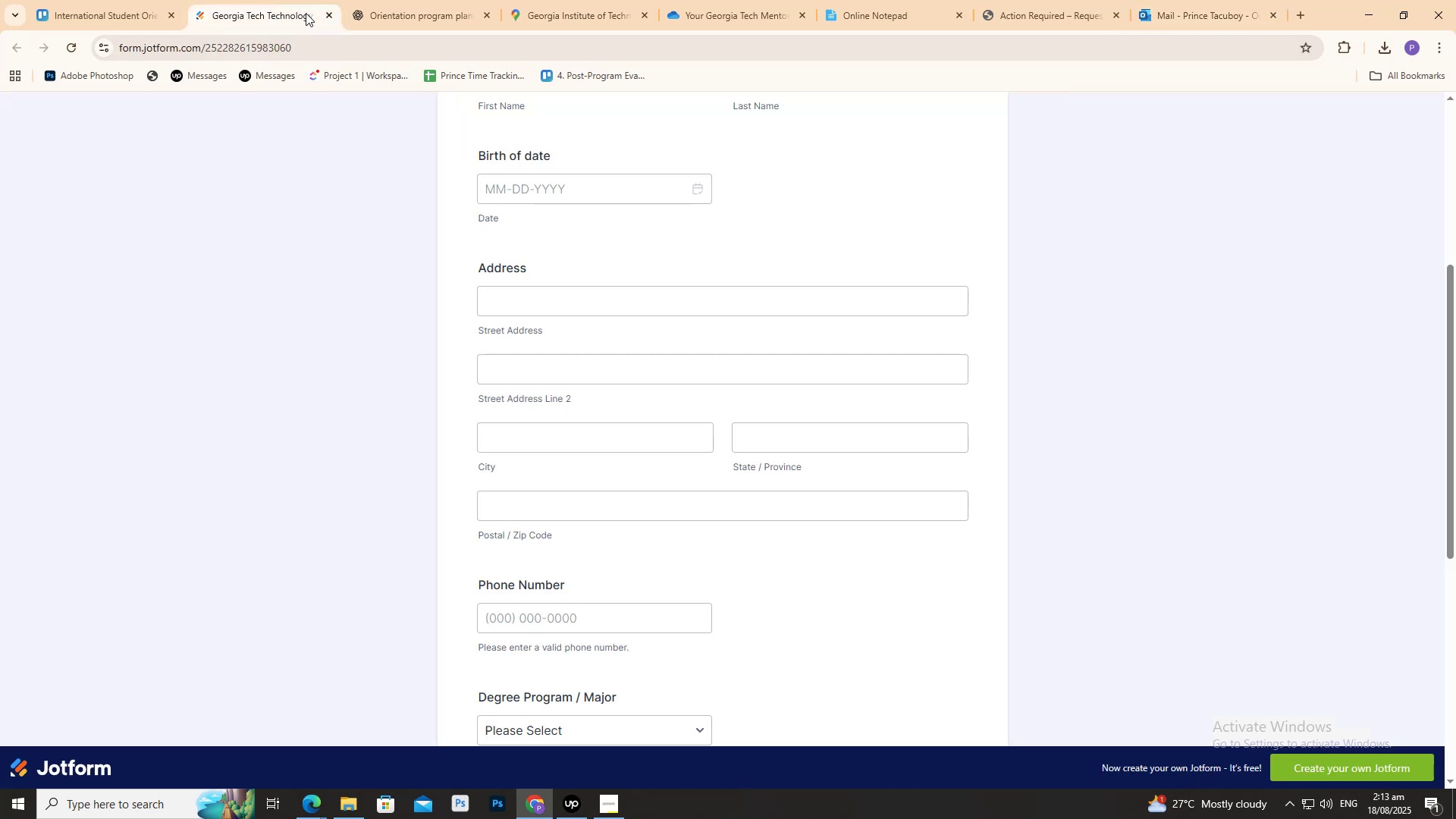 
left_click_drag(start_coordinate=[389, 0], to_coordinate=[385, 2])
 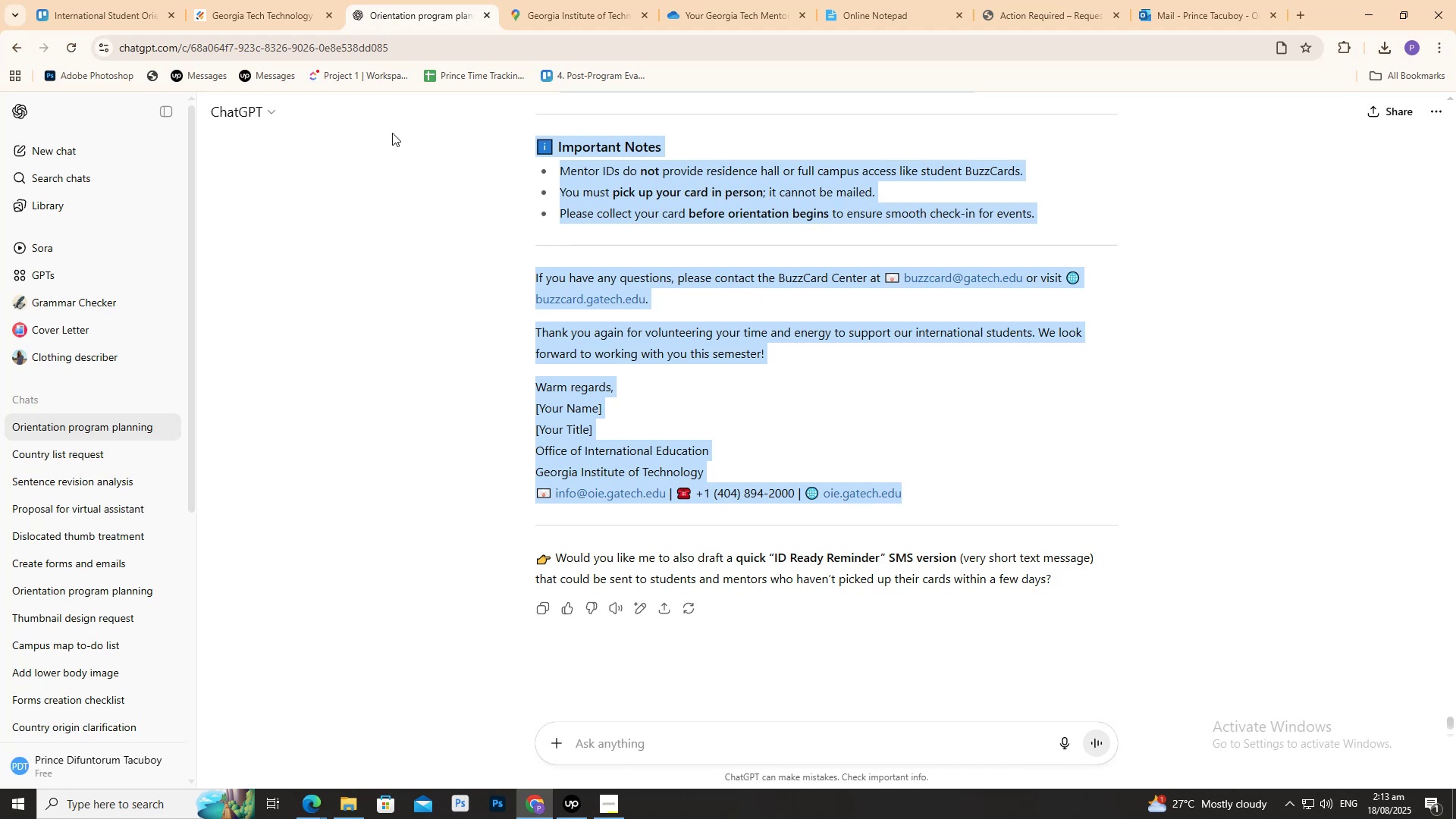 
left_click([384, 259])
 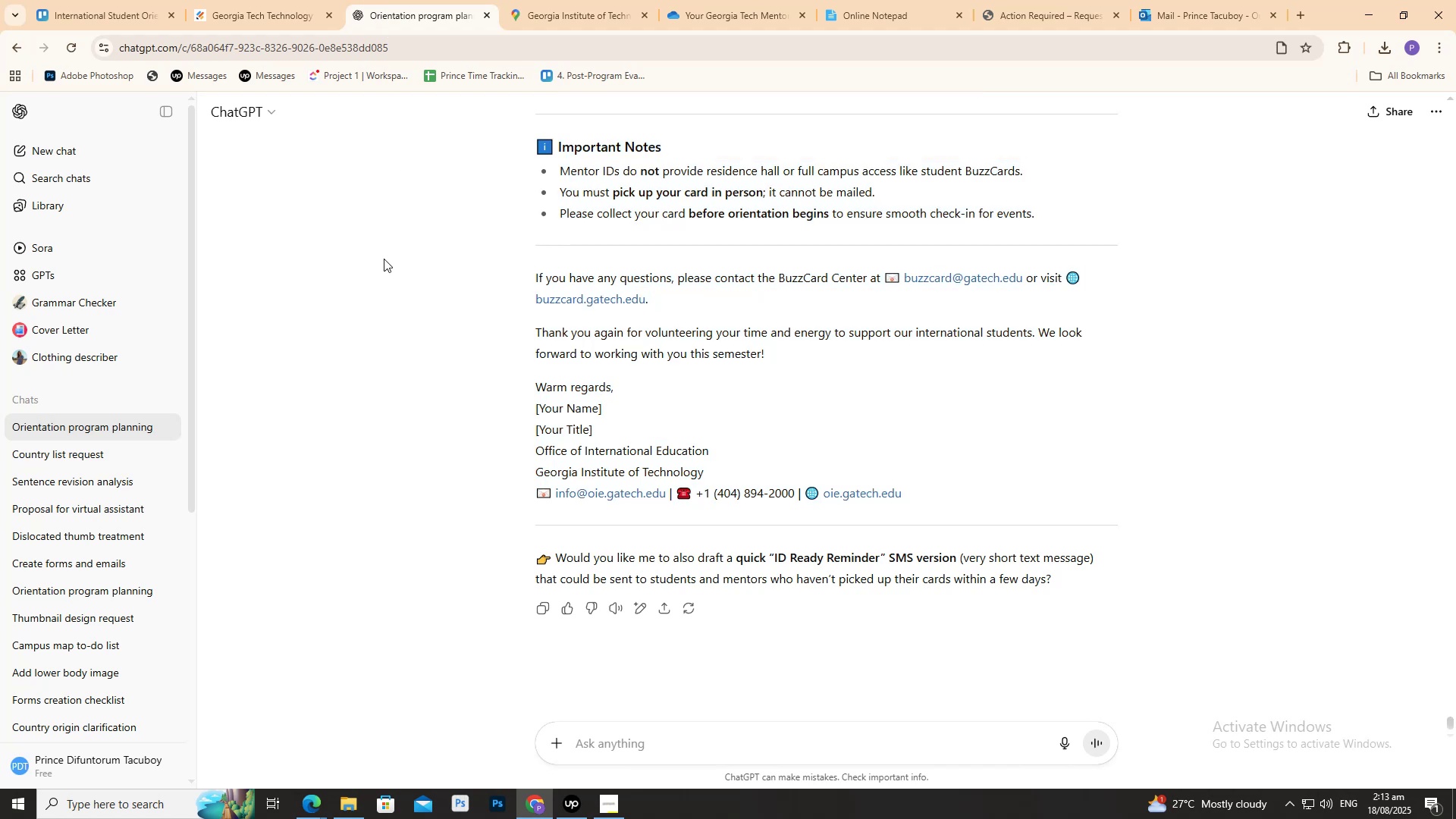 
scroll: coordinate [386, 265], scroll_direction: none, amount: 0.0
 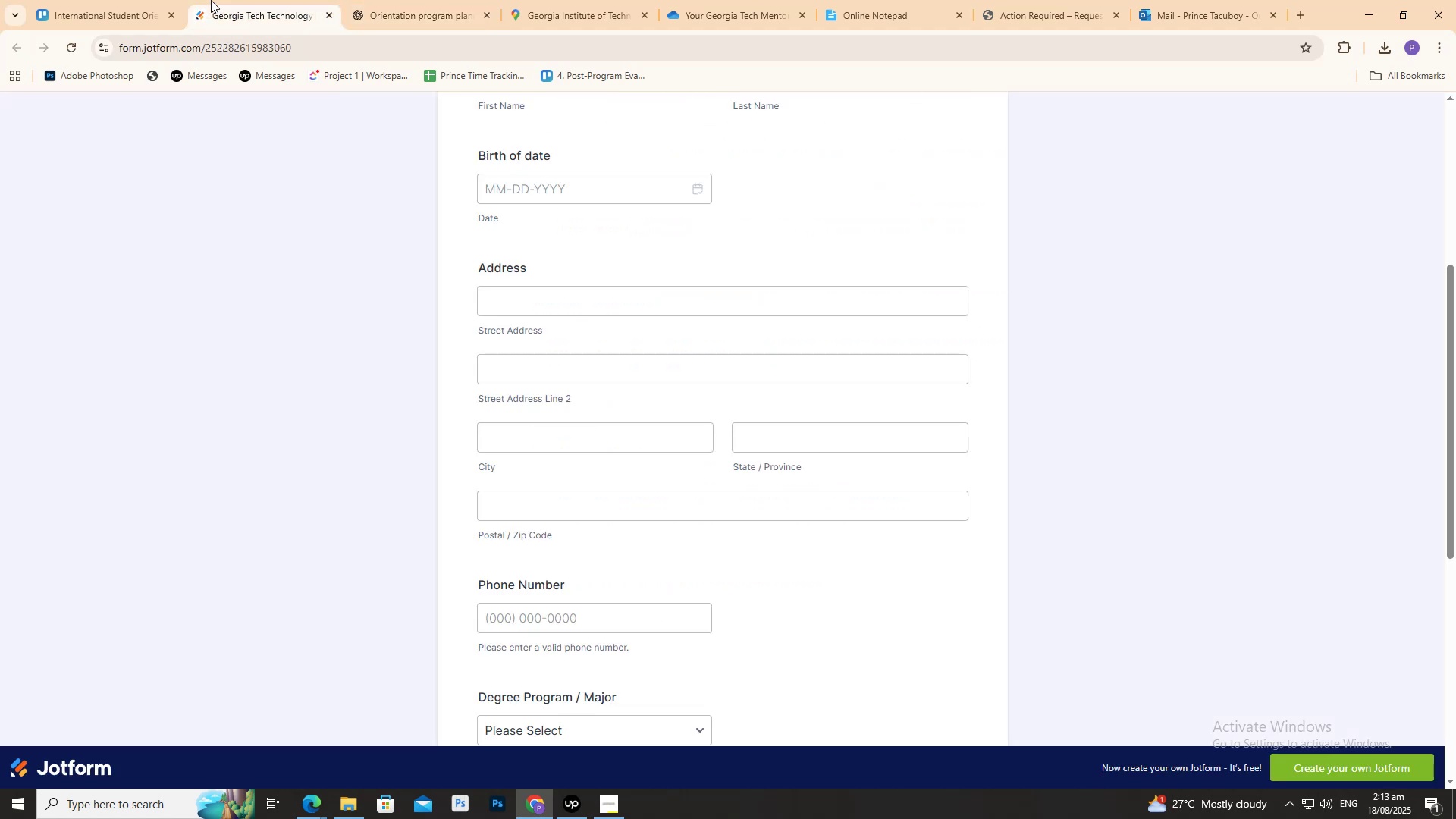 
mouse_move([133, 15])
 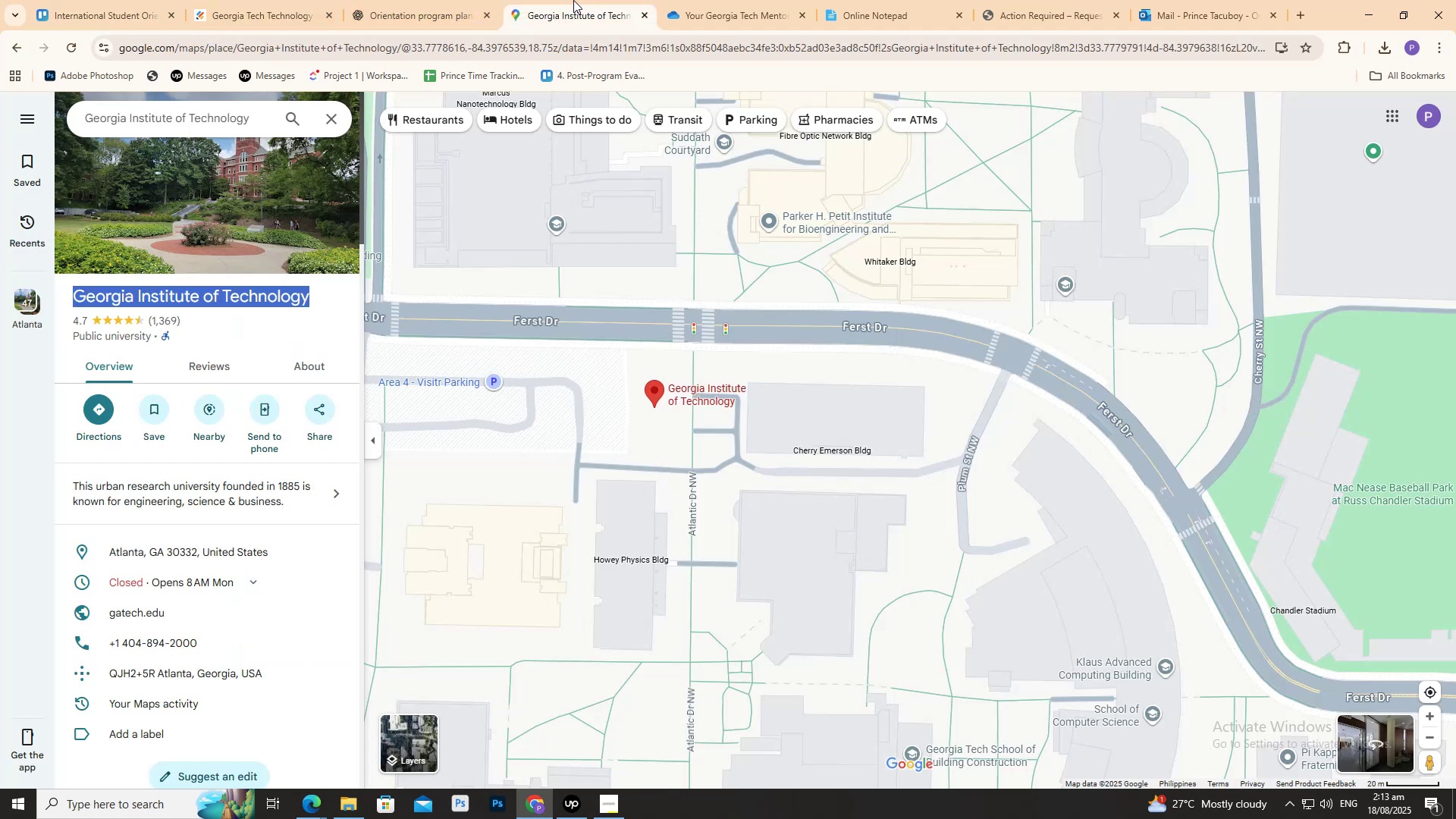 
double_click([728, 0])
 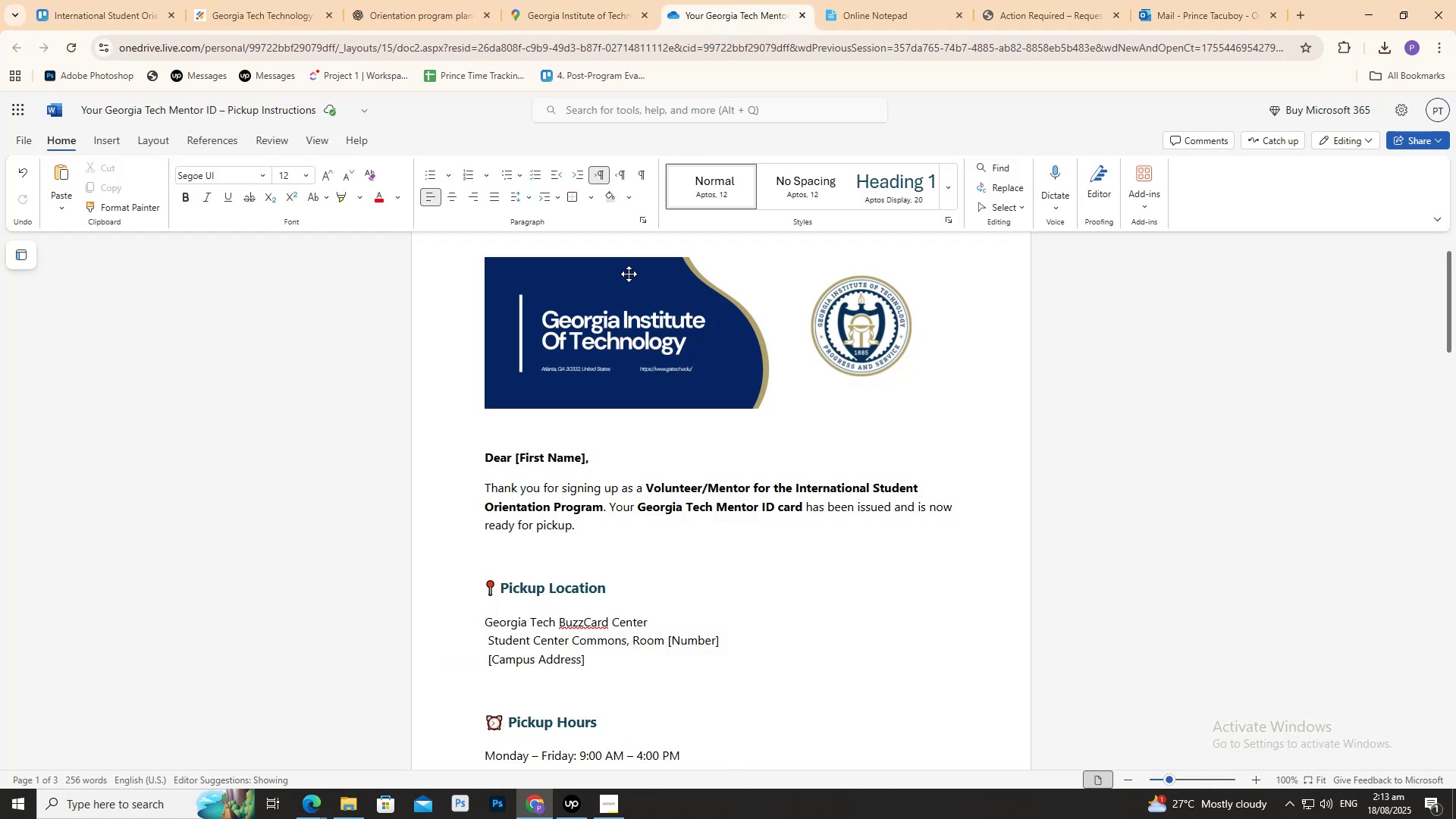 
scroll: coordinate [544, 457], scroll_direction: down, amount: 22.0
 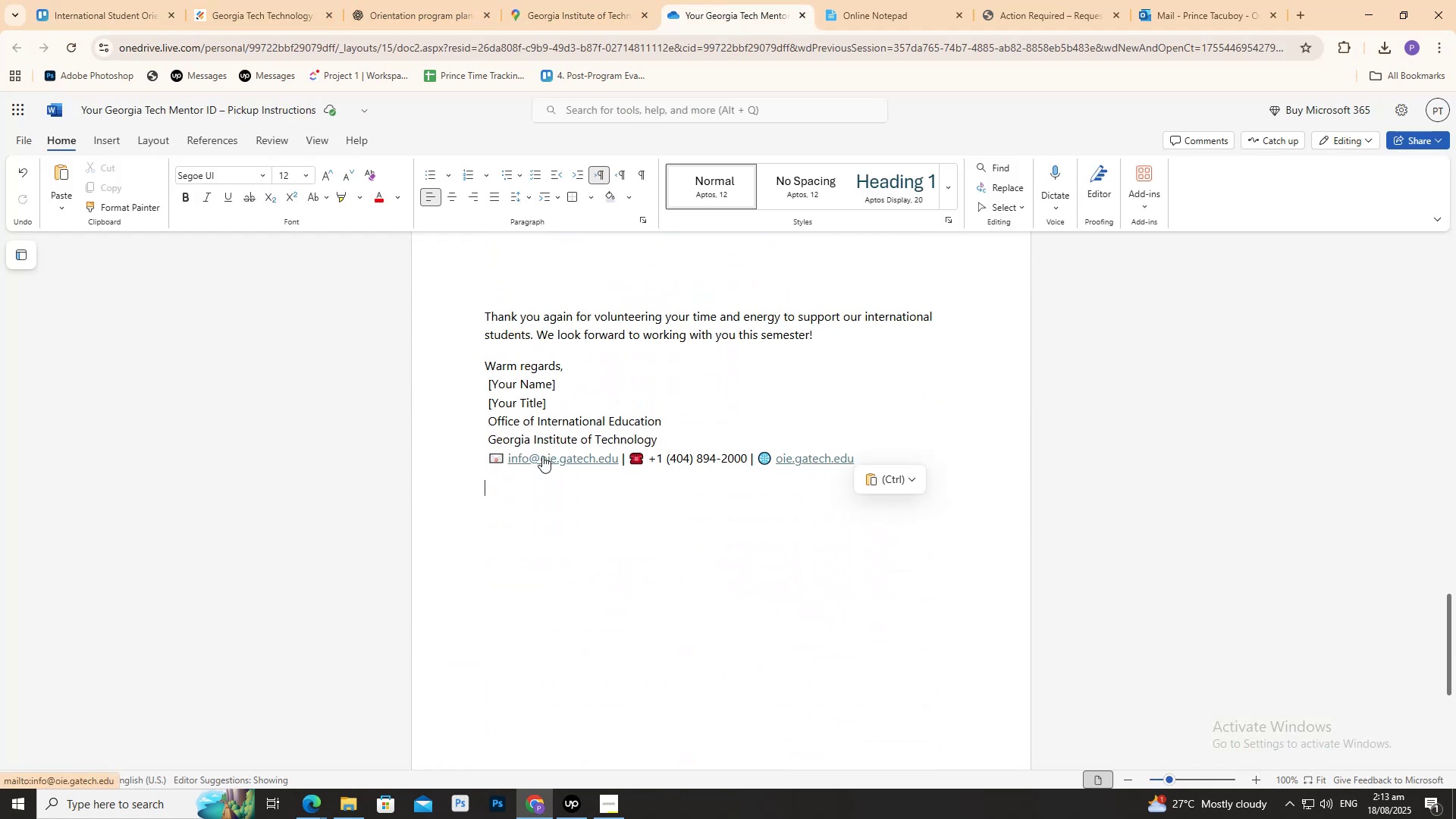 
scroll: coordinate [542, 456], scroll_direction: up, amount: 1.0
 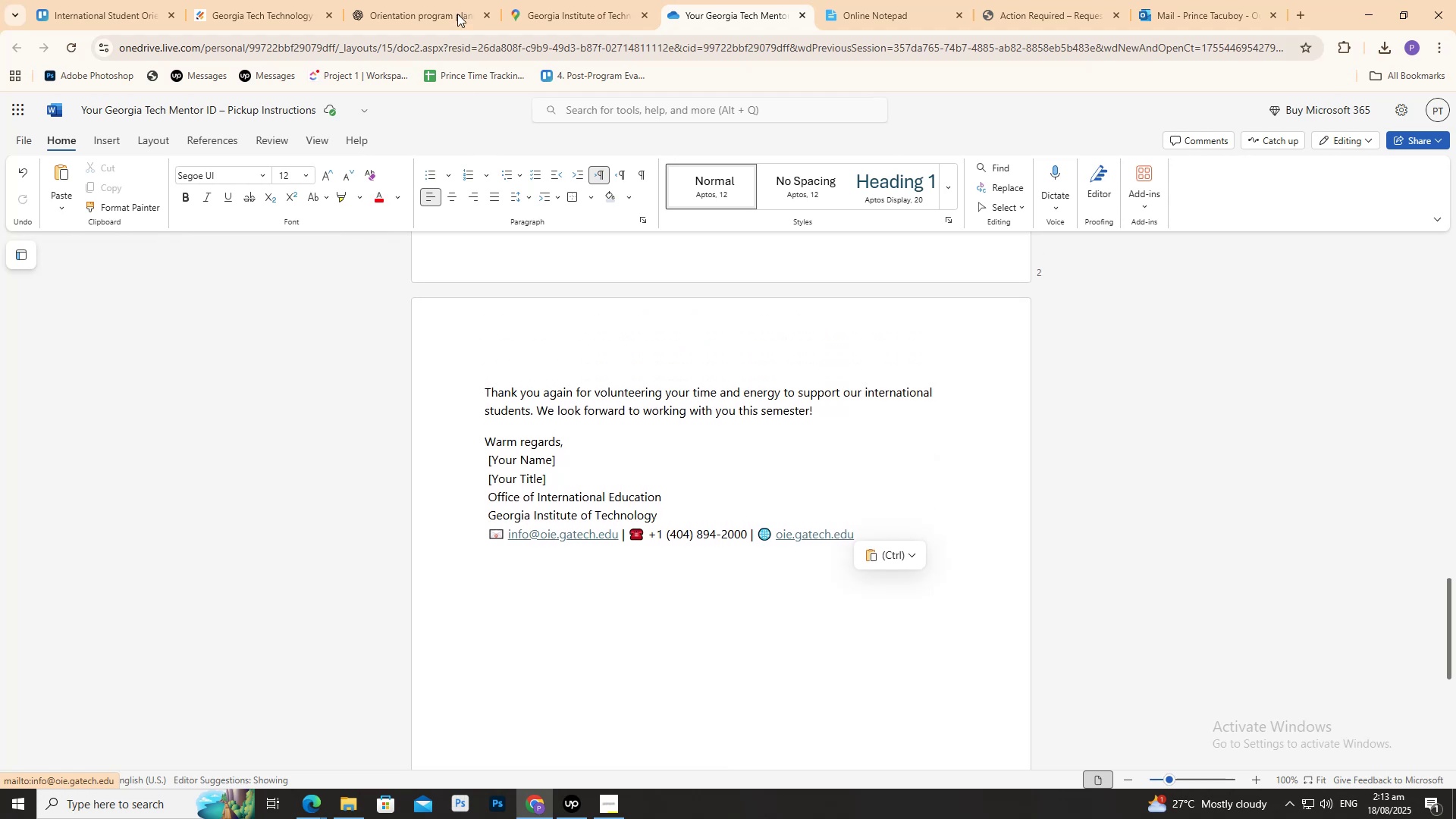 
left_click([457, 8])
 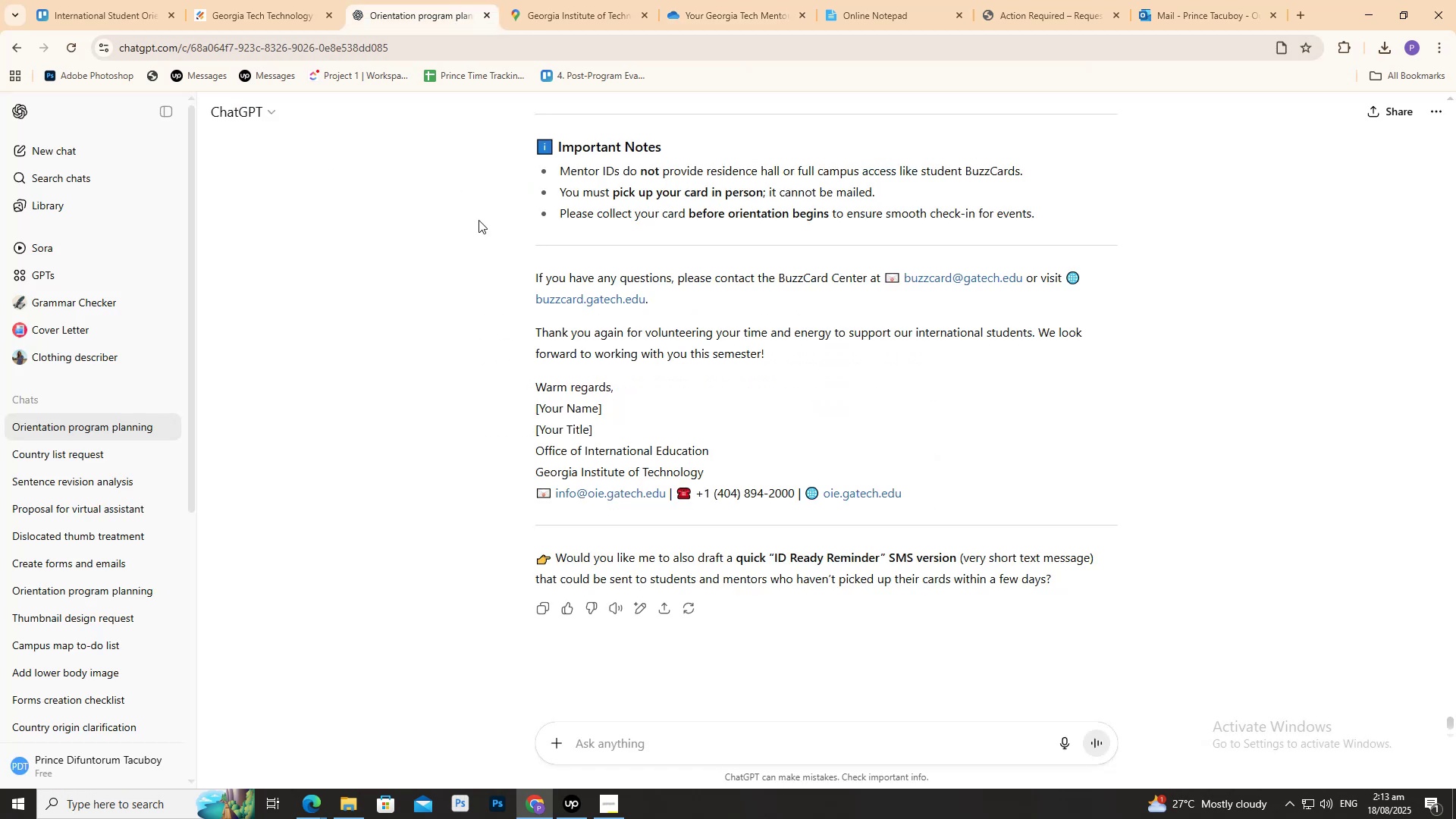 
left_click([908, 0])
 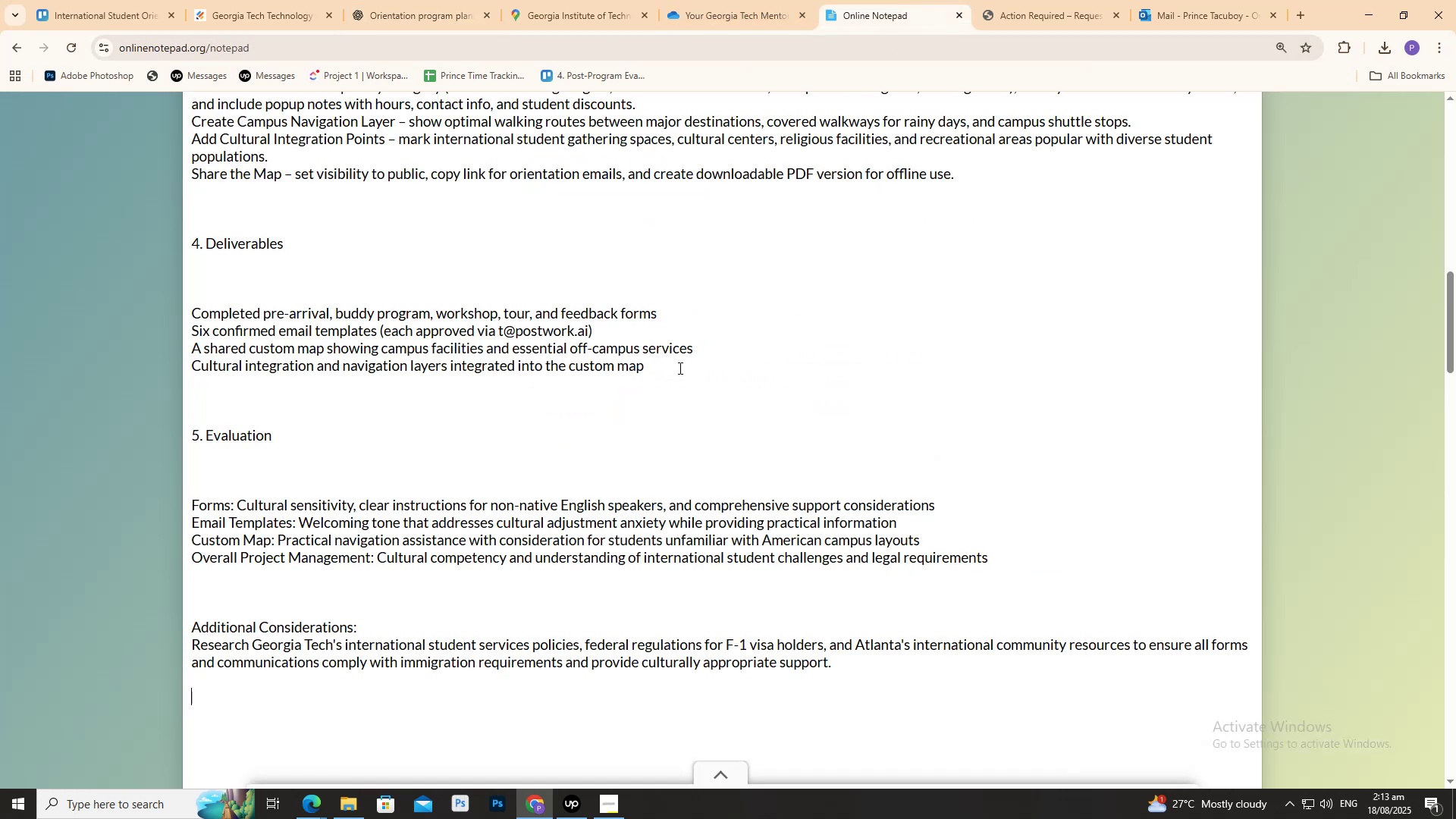 
scroll: coordinate [614, 474], scroll_direction: down, amount: 1.0
 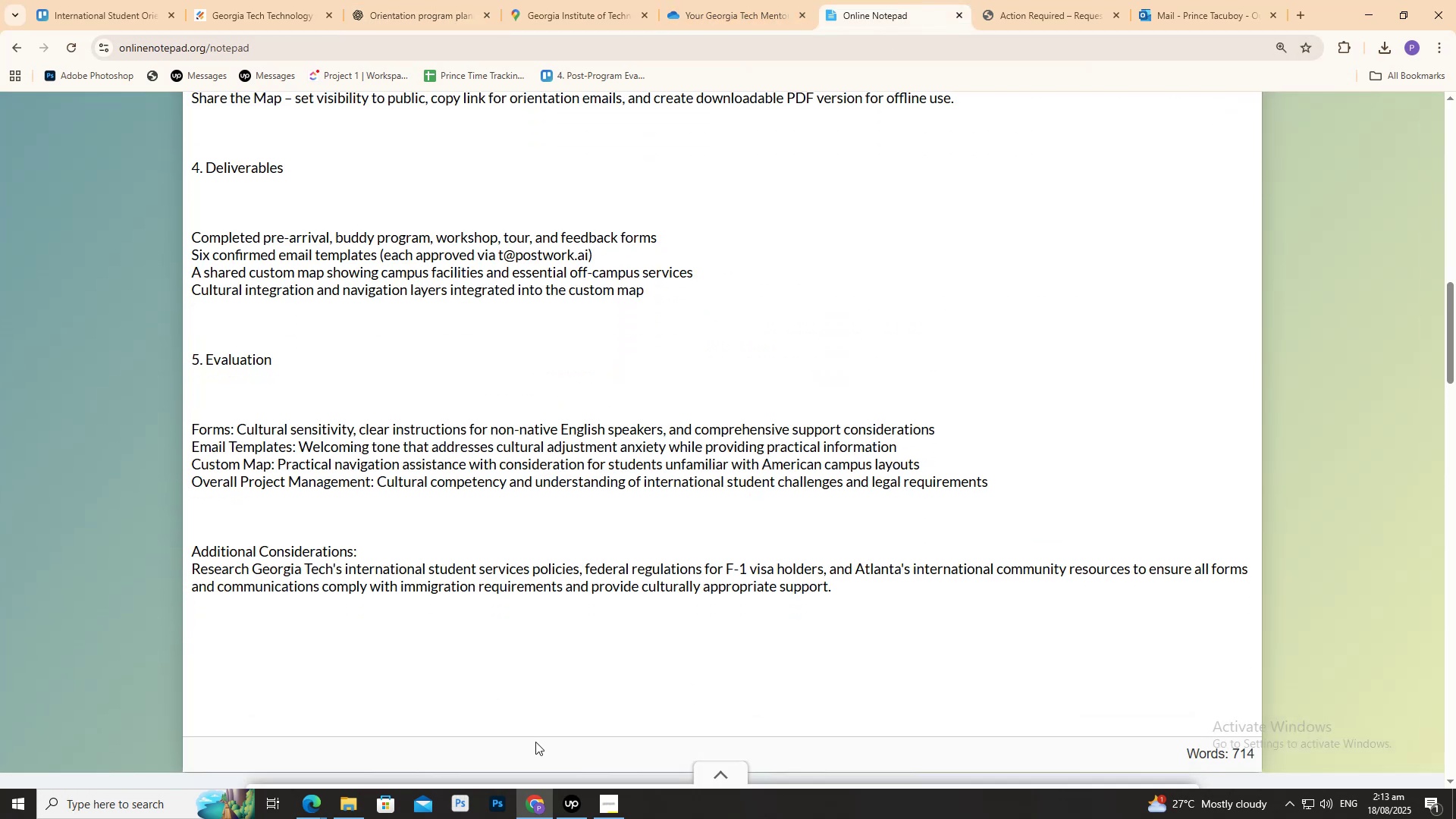 
left_click([568, 808])
 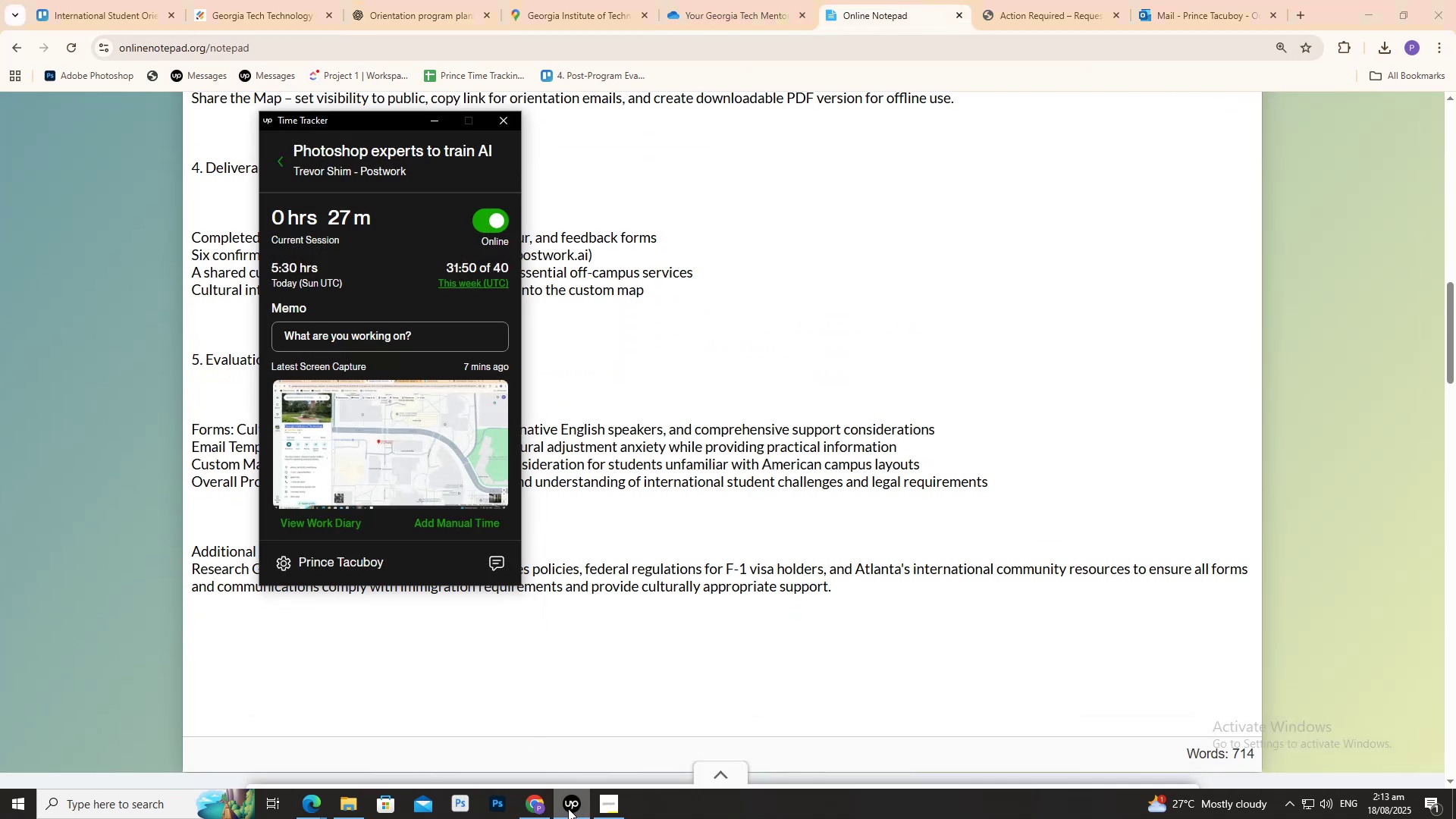 
left_click([568, 808])
 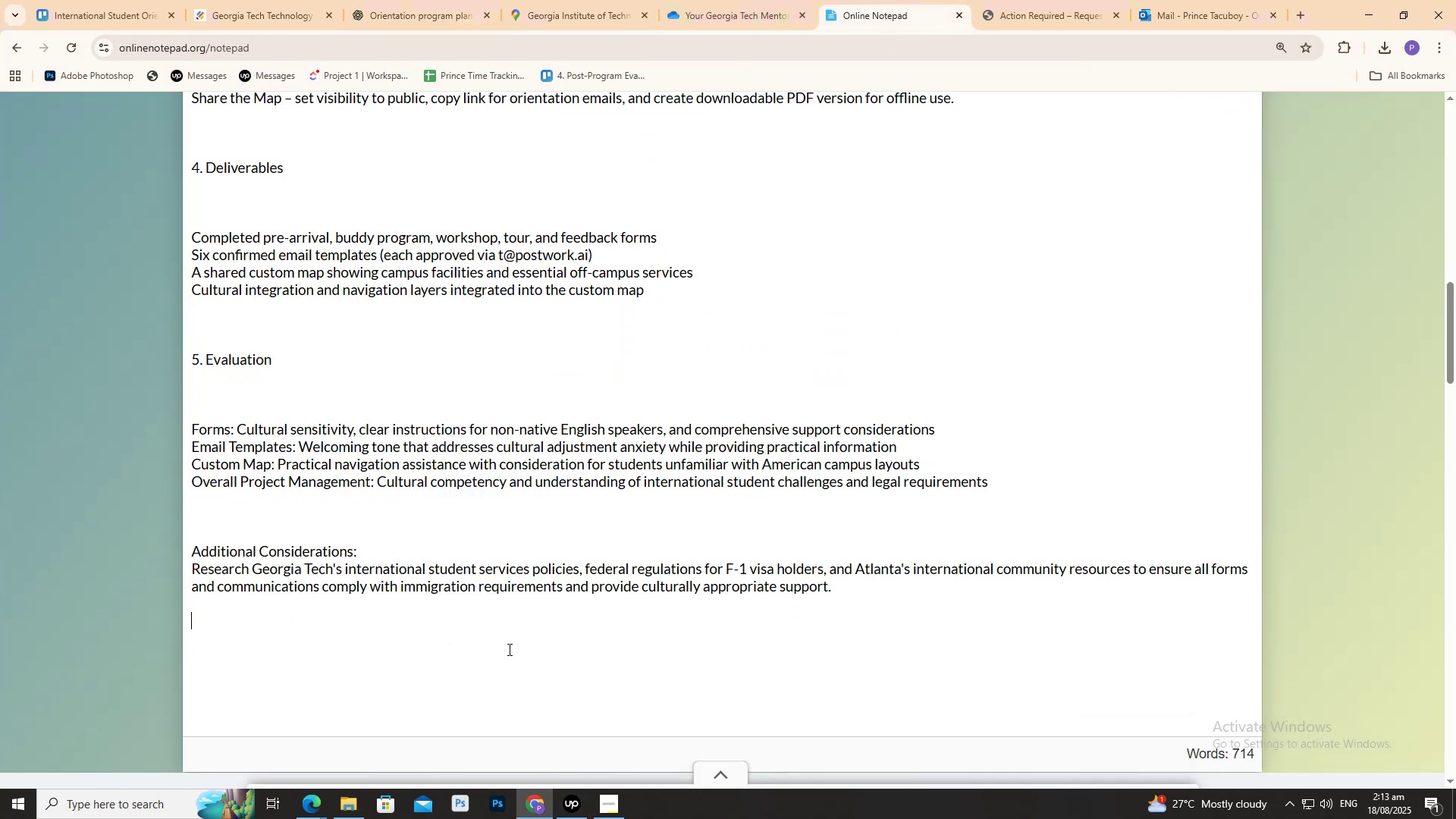 
scroll: coordinate [496, 638], scroll_direction: down, amount: 1.0
 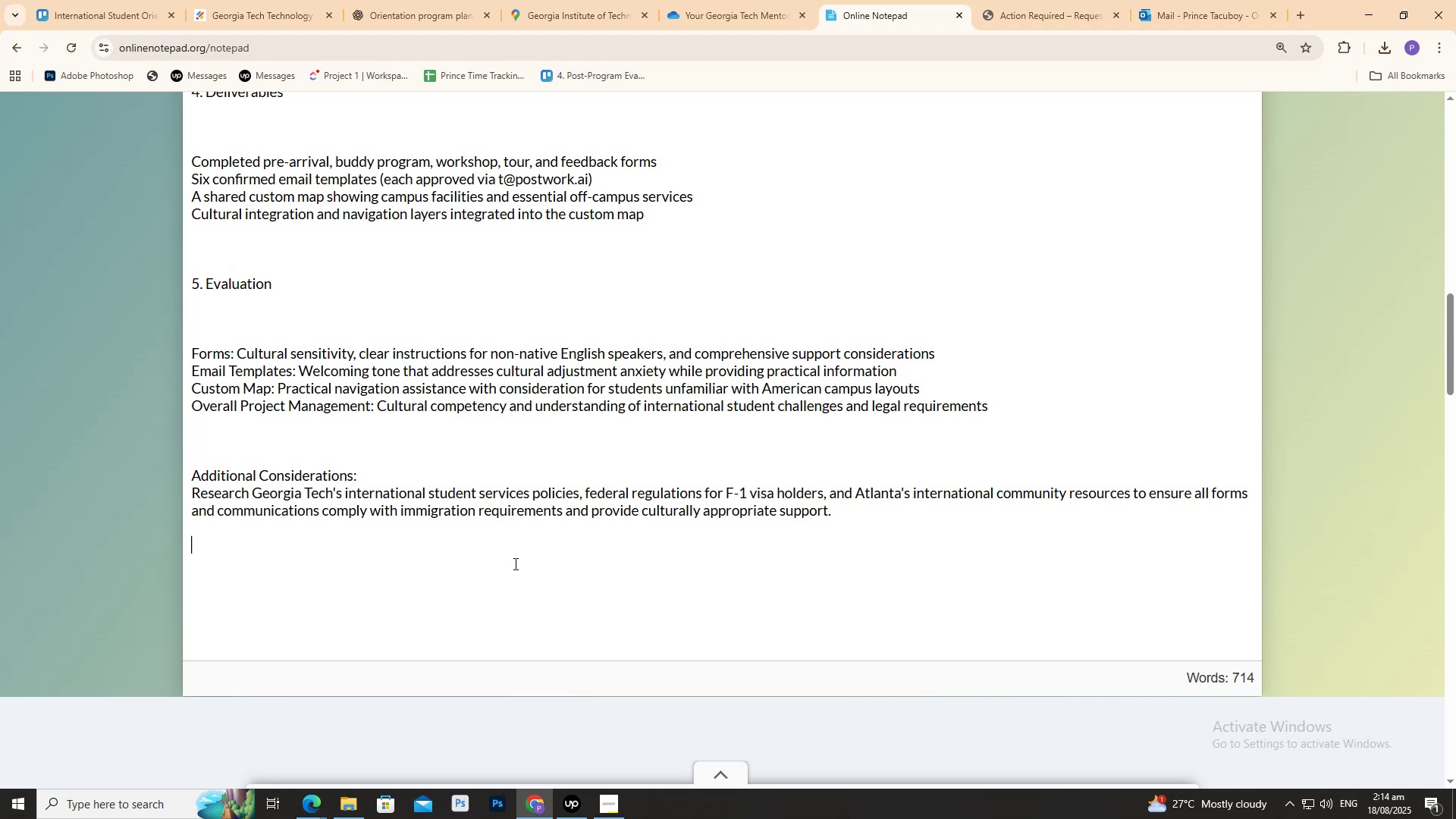 
wait(17.39)
 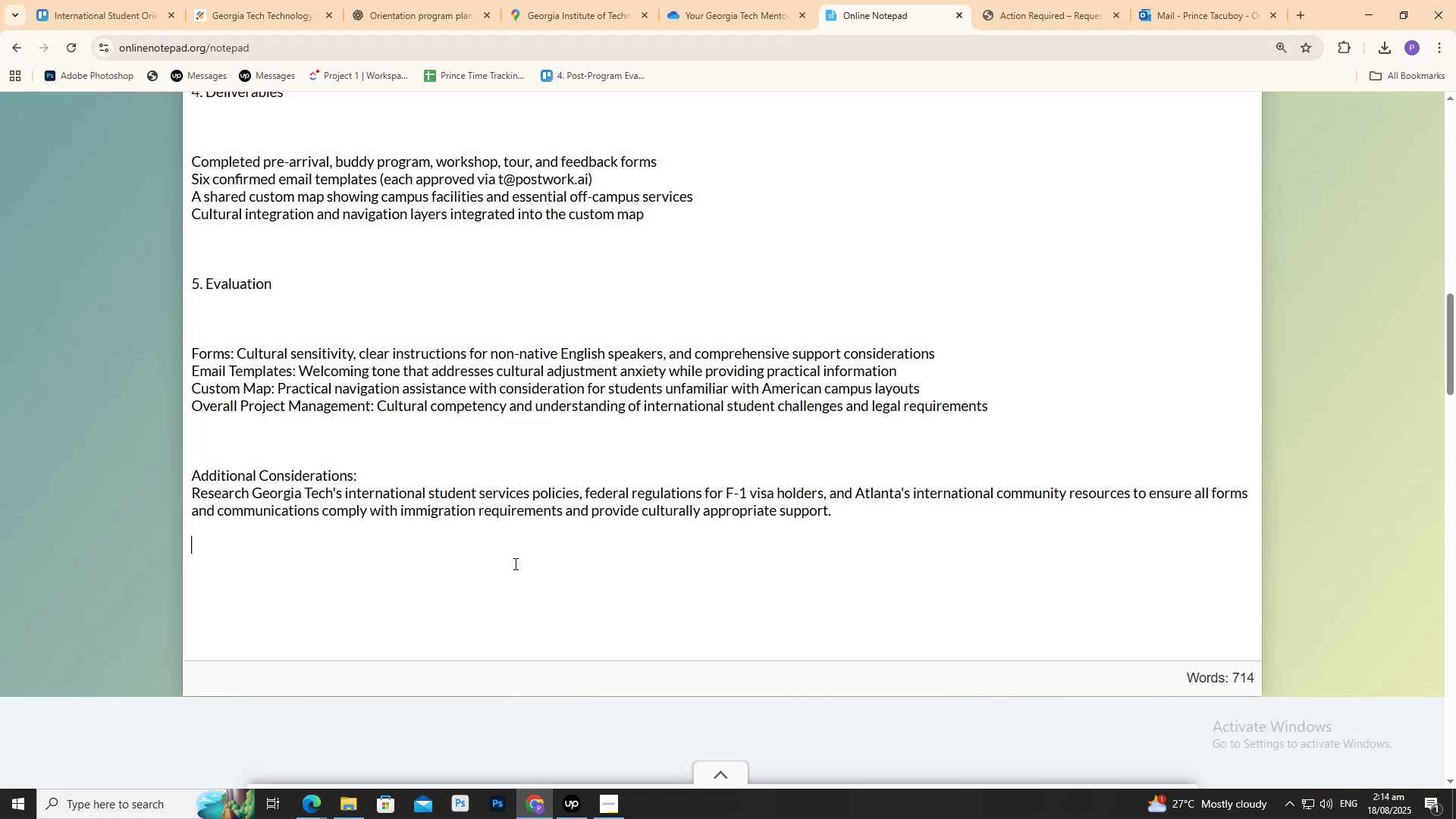 
scroll: coordinate [496, 527], scroll_direction: up, amount: 2.0
 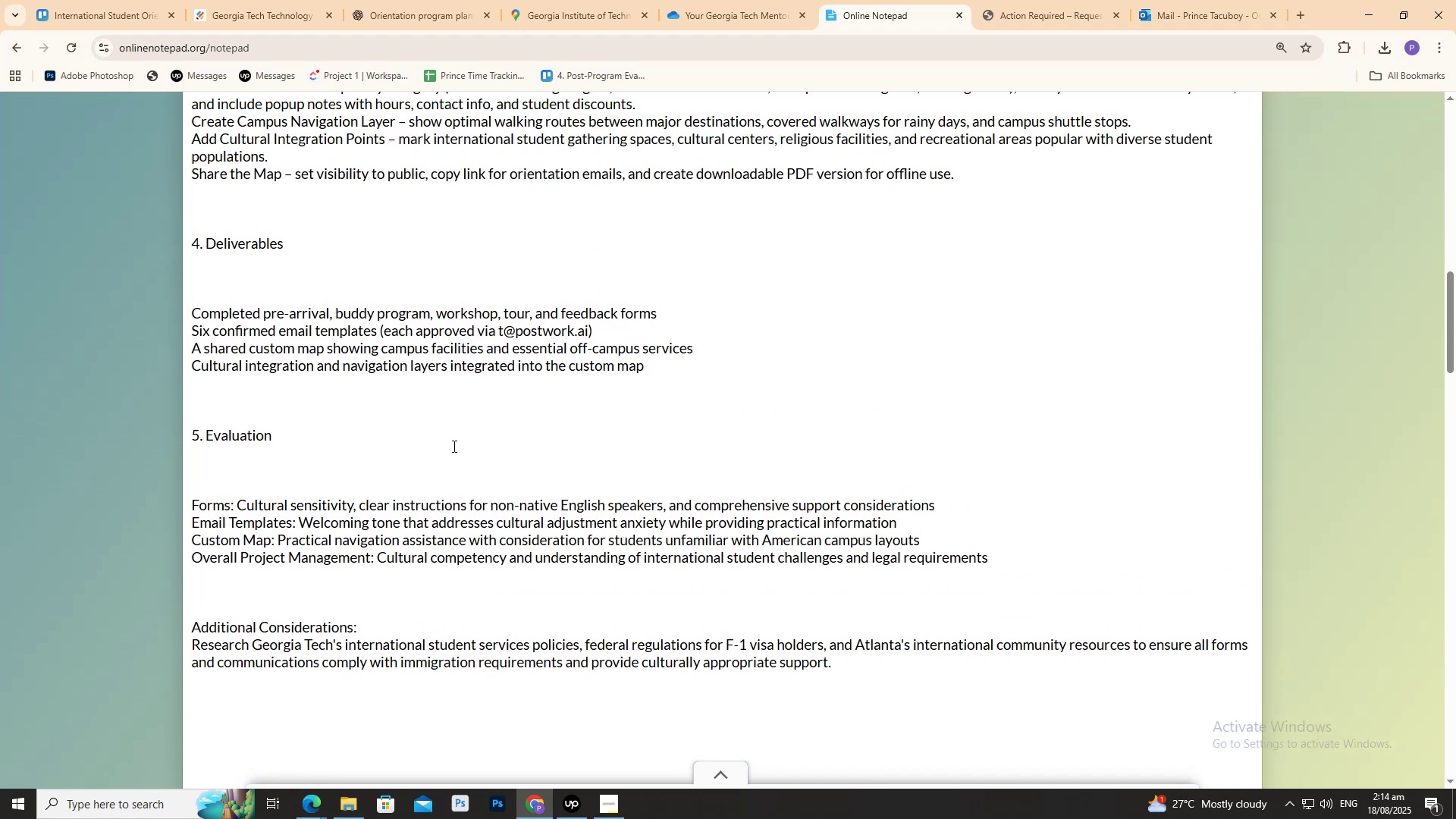 
scroll: coordinate [418, 491], scroll_direction: down, amount: 3.0
 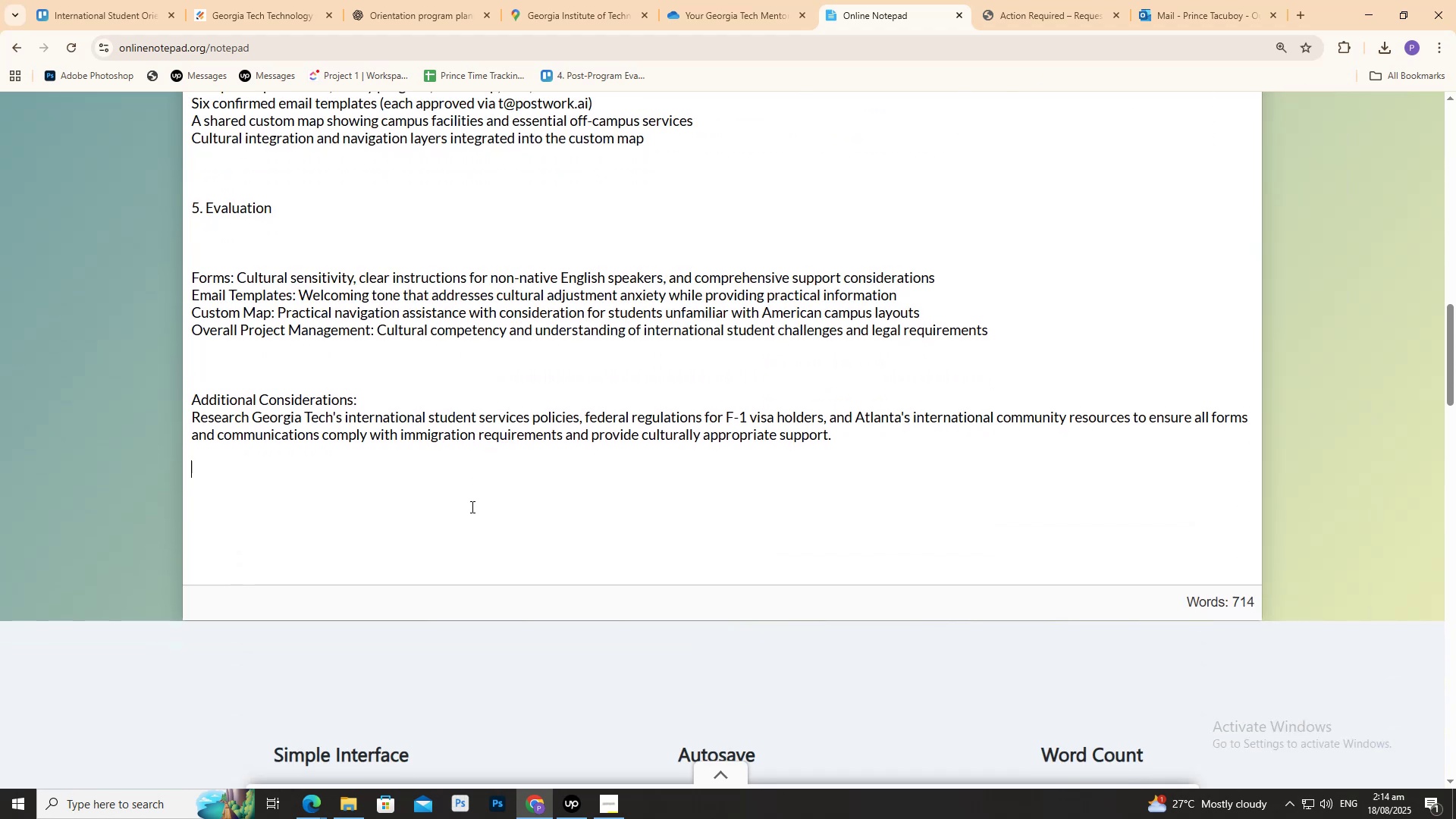 
scroll: coordinate [519, 434], scroll_direction: up, amount: 7.0
 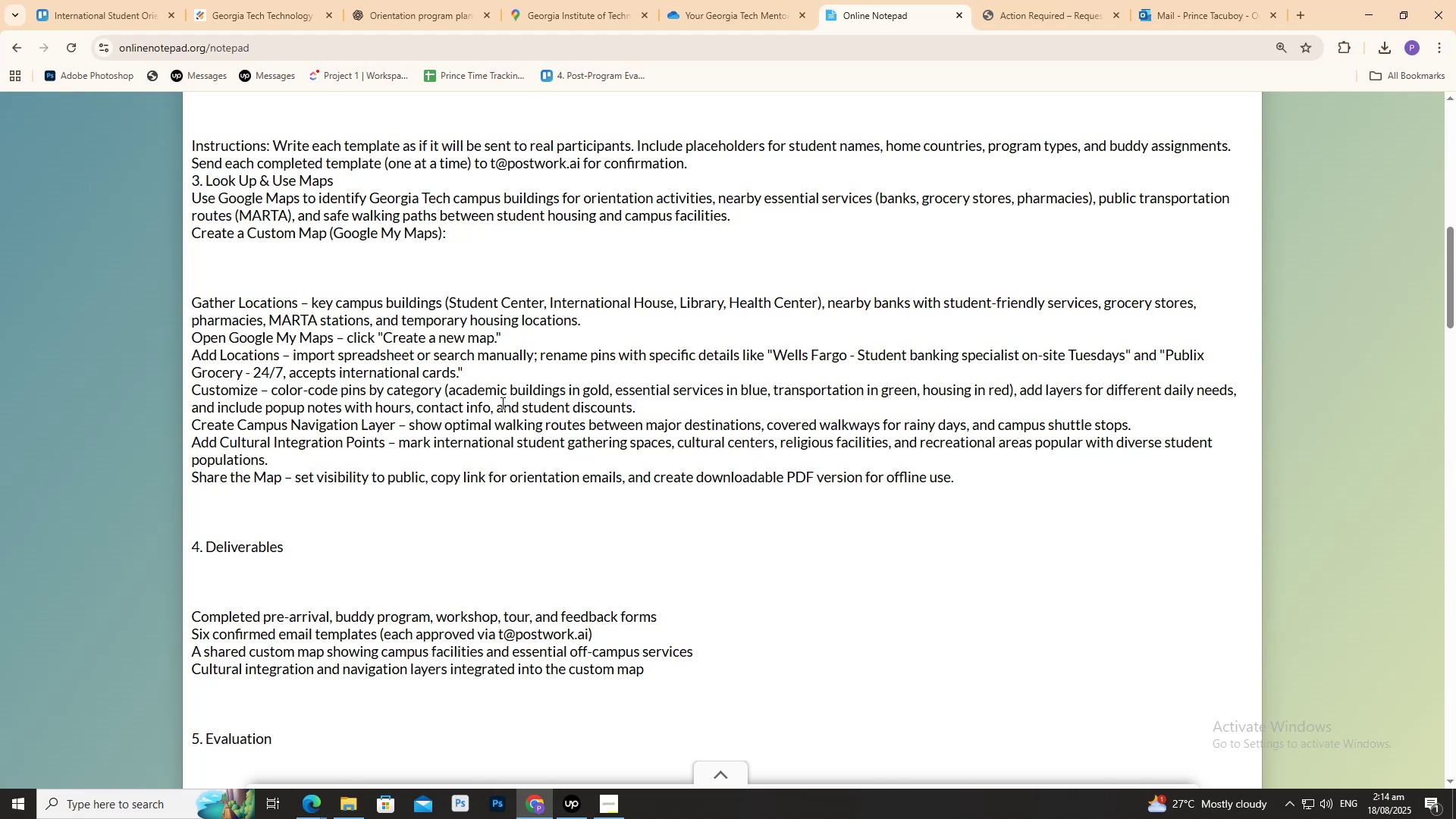 
scroll: coordinate [501, 403], scroll_direction: down, amount: 1.0
 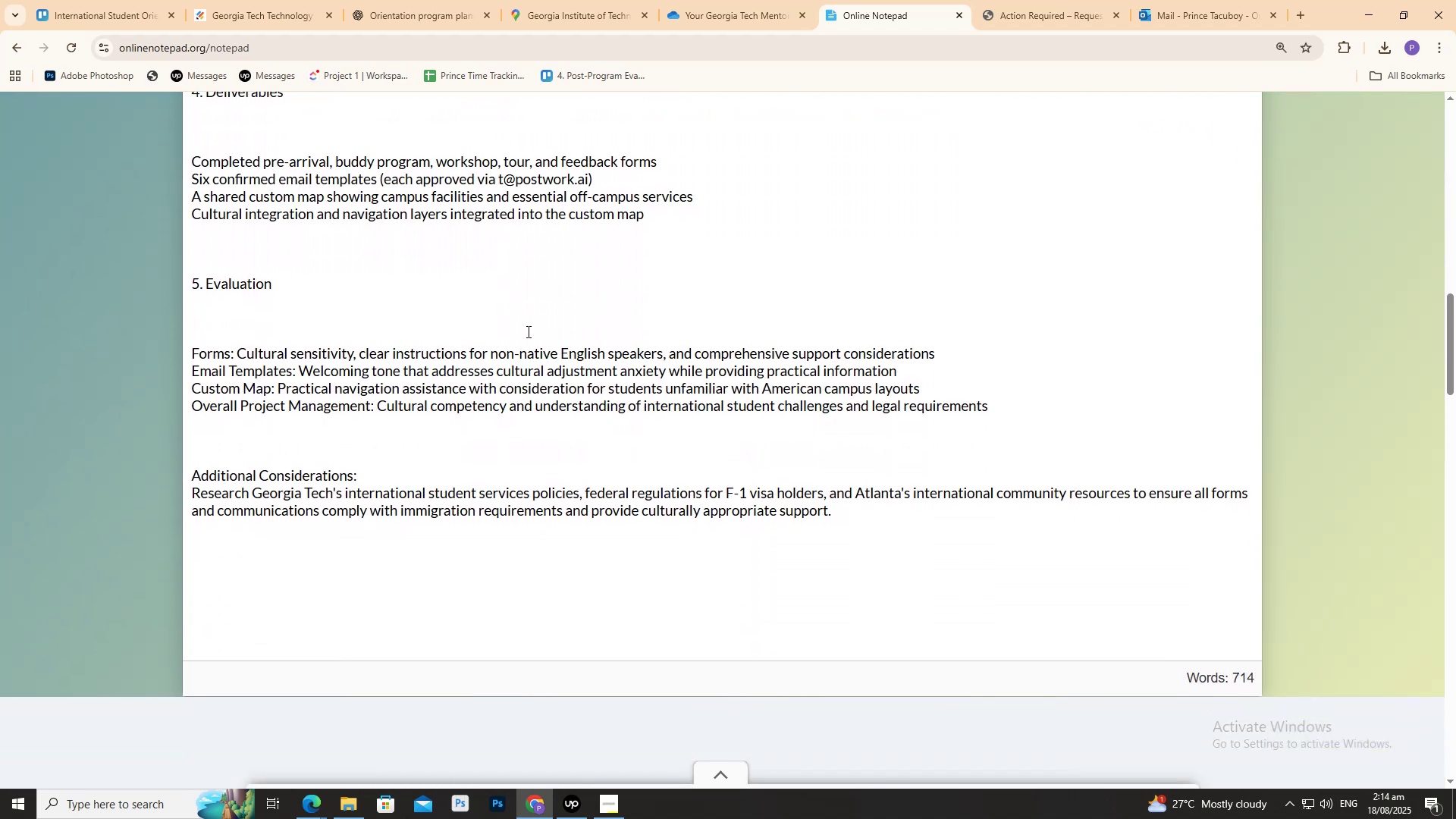 
wait(10.24)
 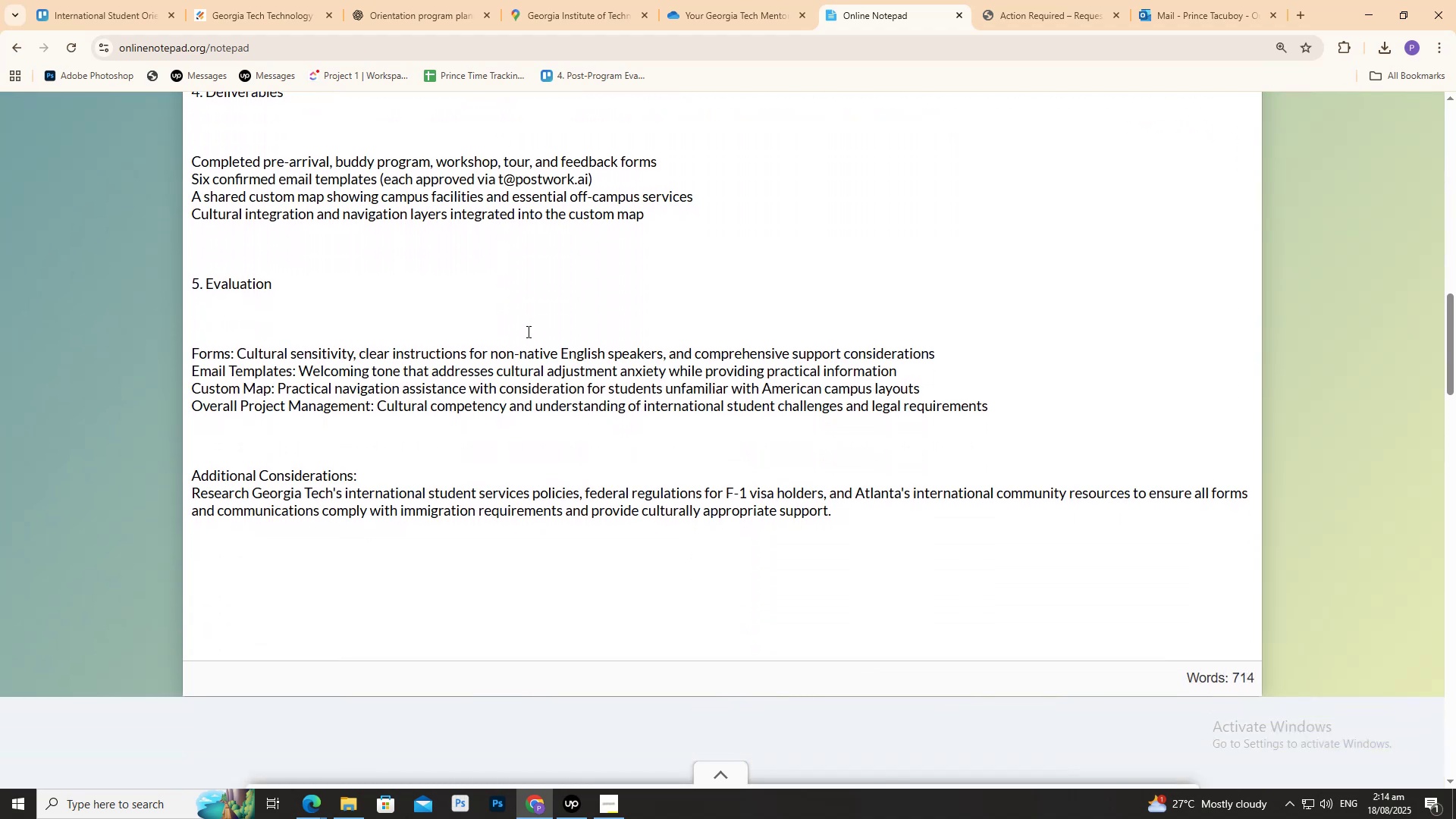 
scroll: coordinate [590, 384], scroll_direction: up, amount: 6.0
 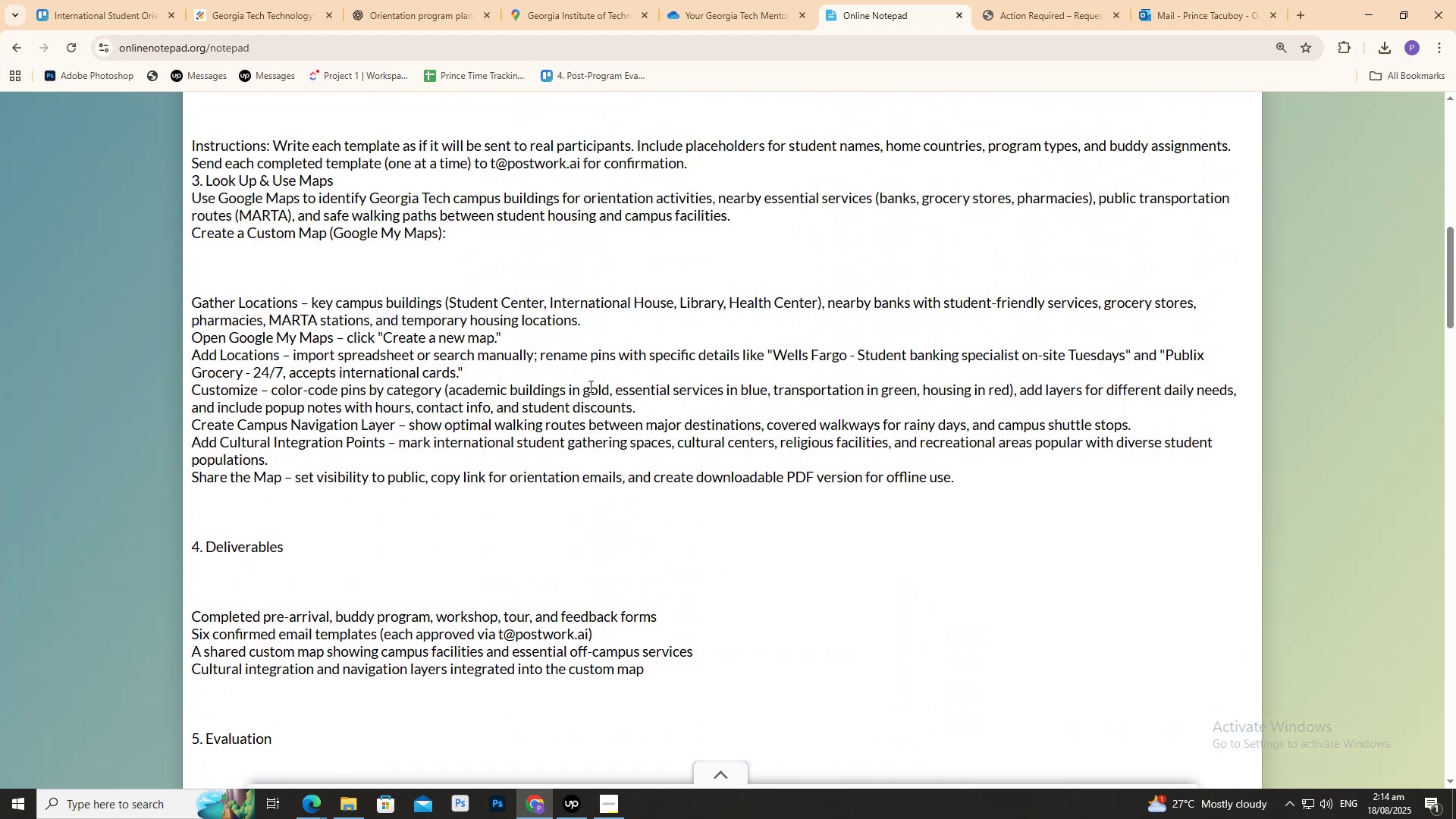 
scroll: coordinate [582, 399], scroll_direction: down, amount: 5.0
 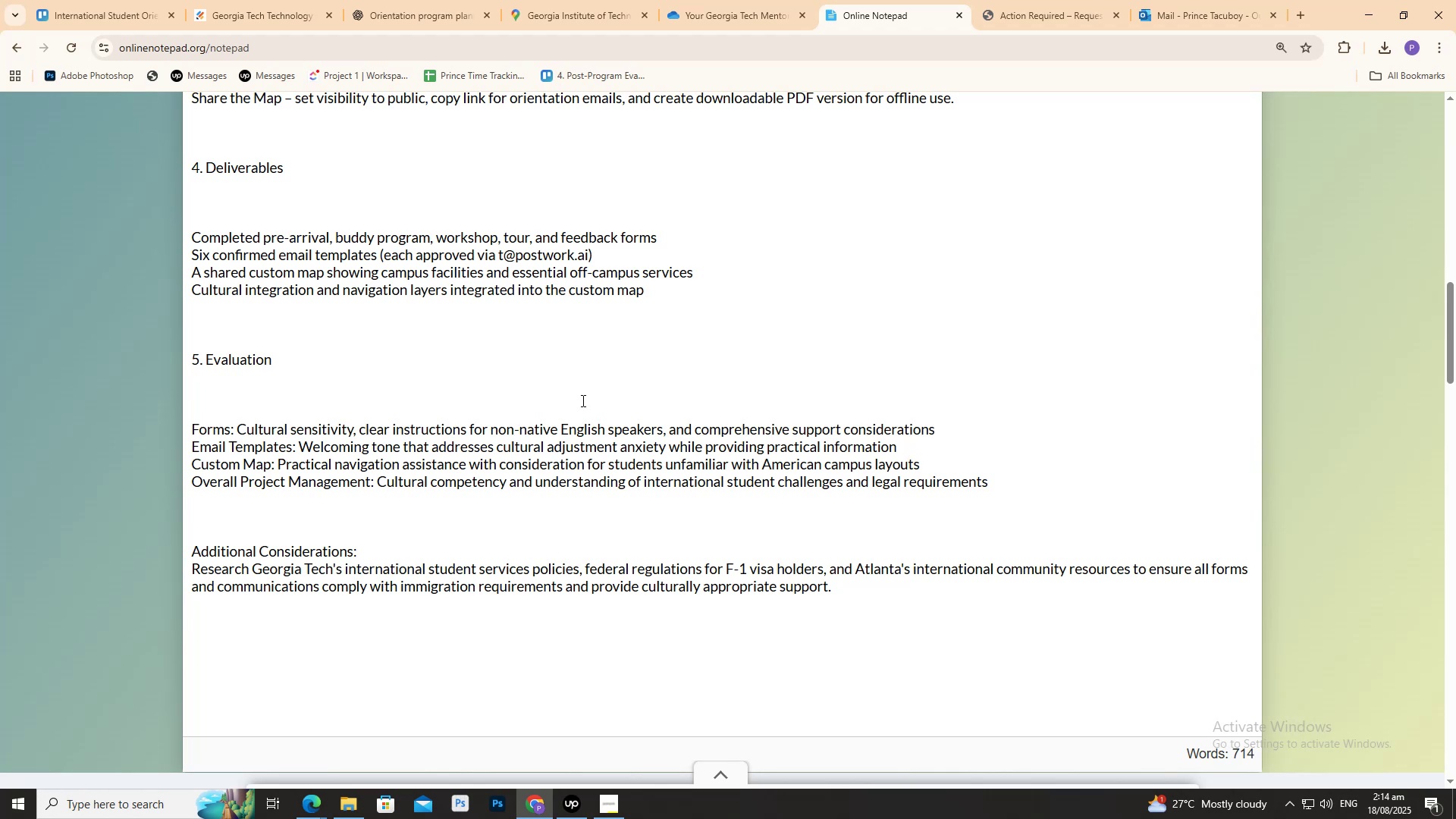 
scroll: coordinate [577, 403], scroll_direction: none, amount: 0.0
 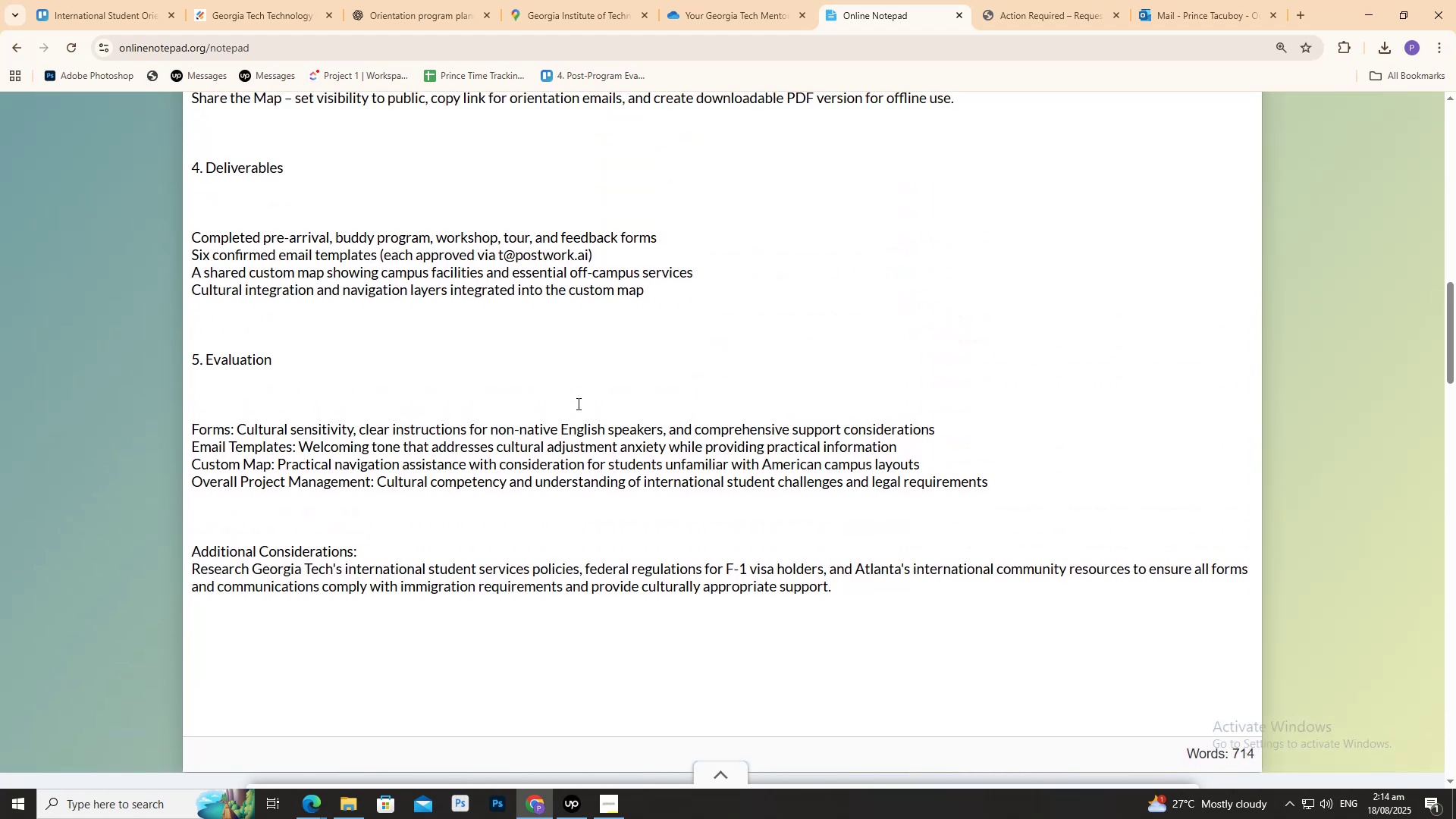 
wait(11.28)
 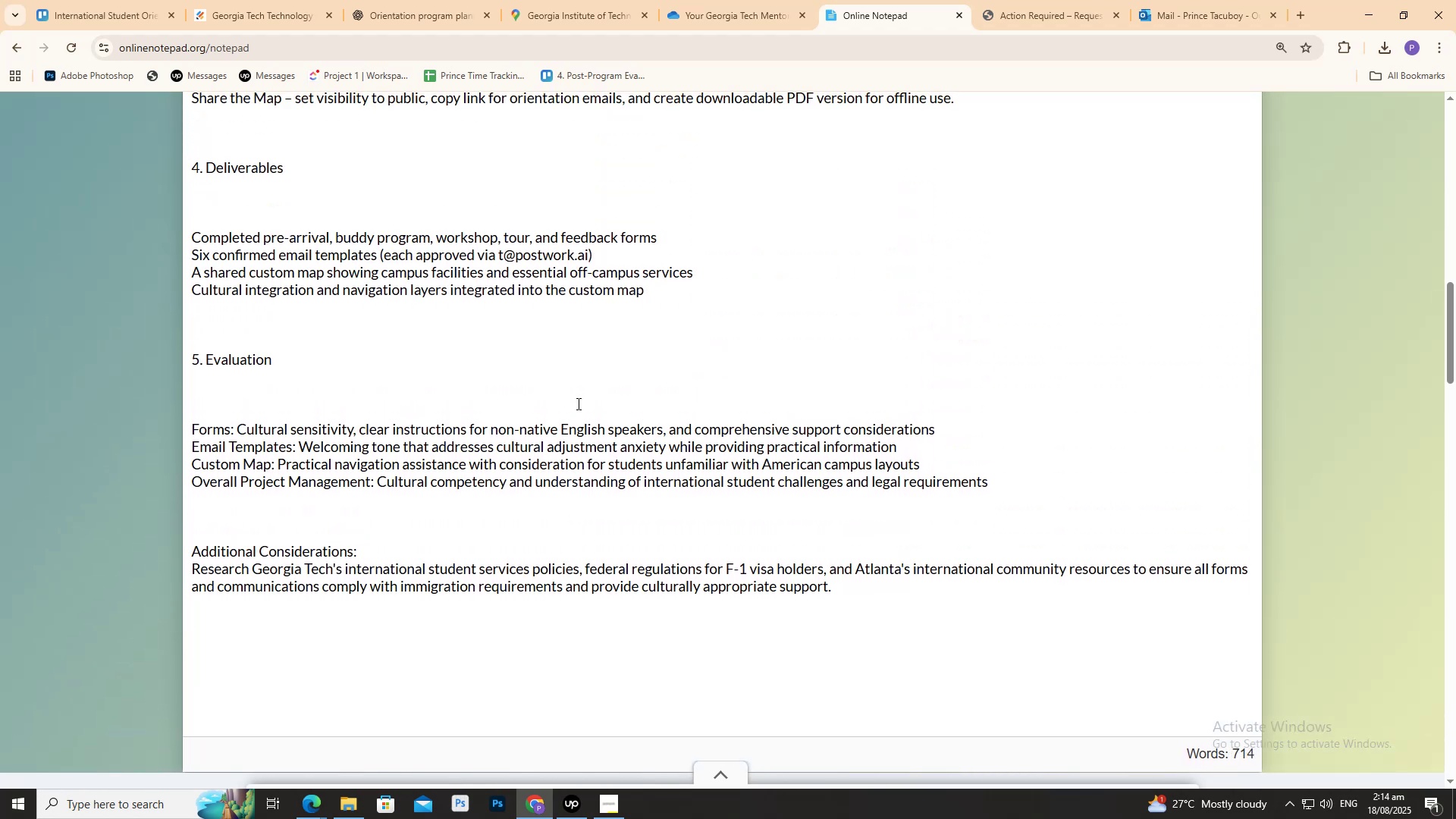 
scroll: coordinate [582, 410], scroll_direction: up, amount: 7.0
 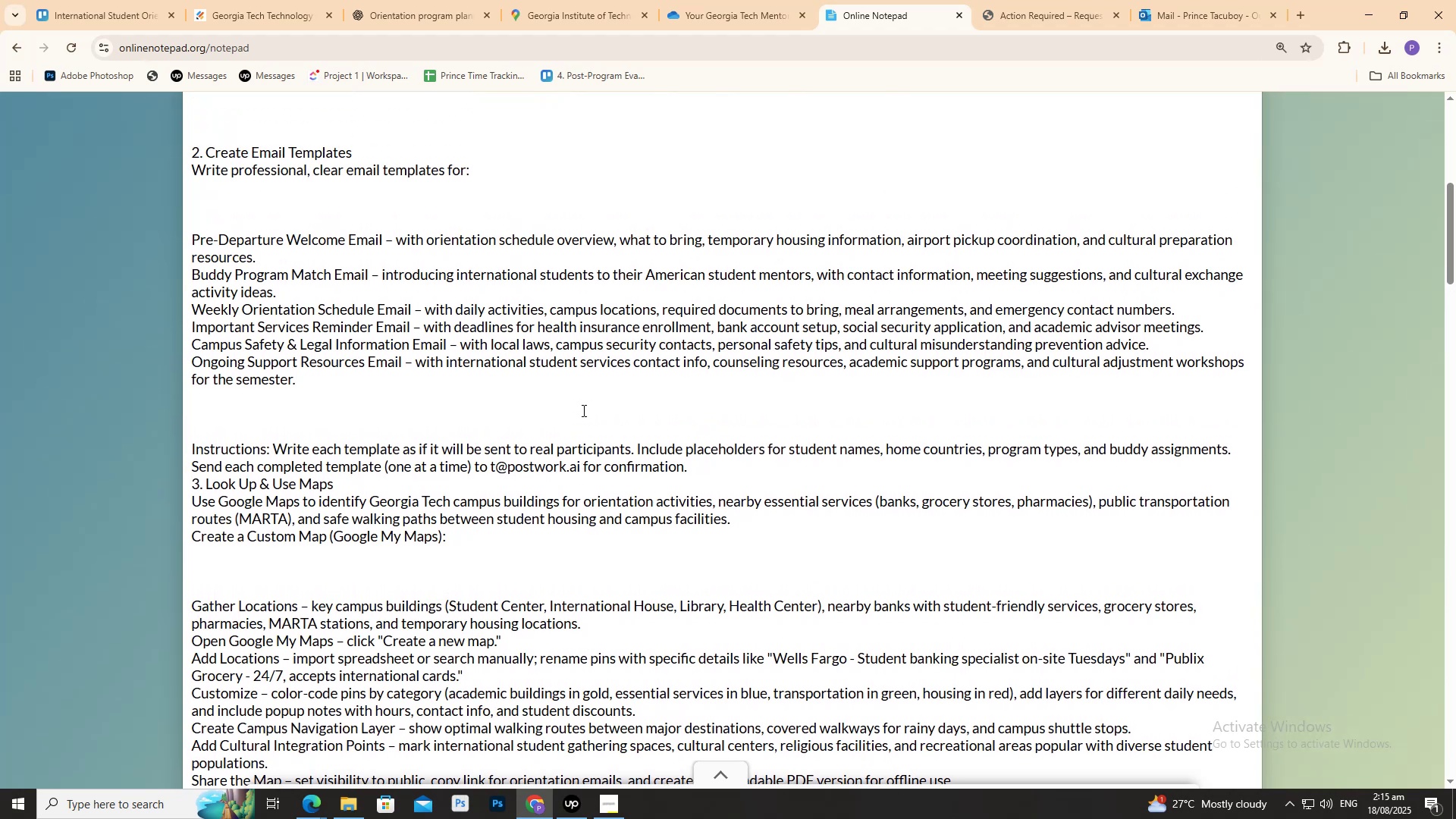 
scroll: coordinate [582, 431], scroll_direction: none, amount: 0.0
 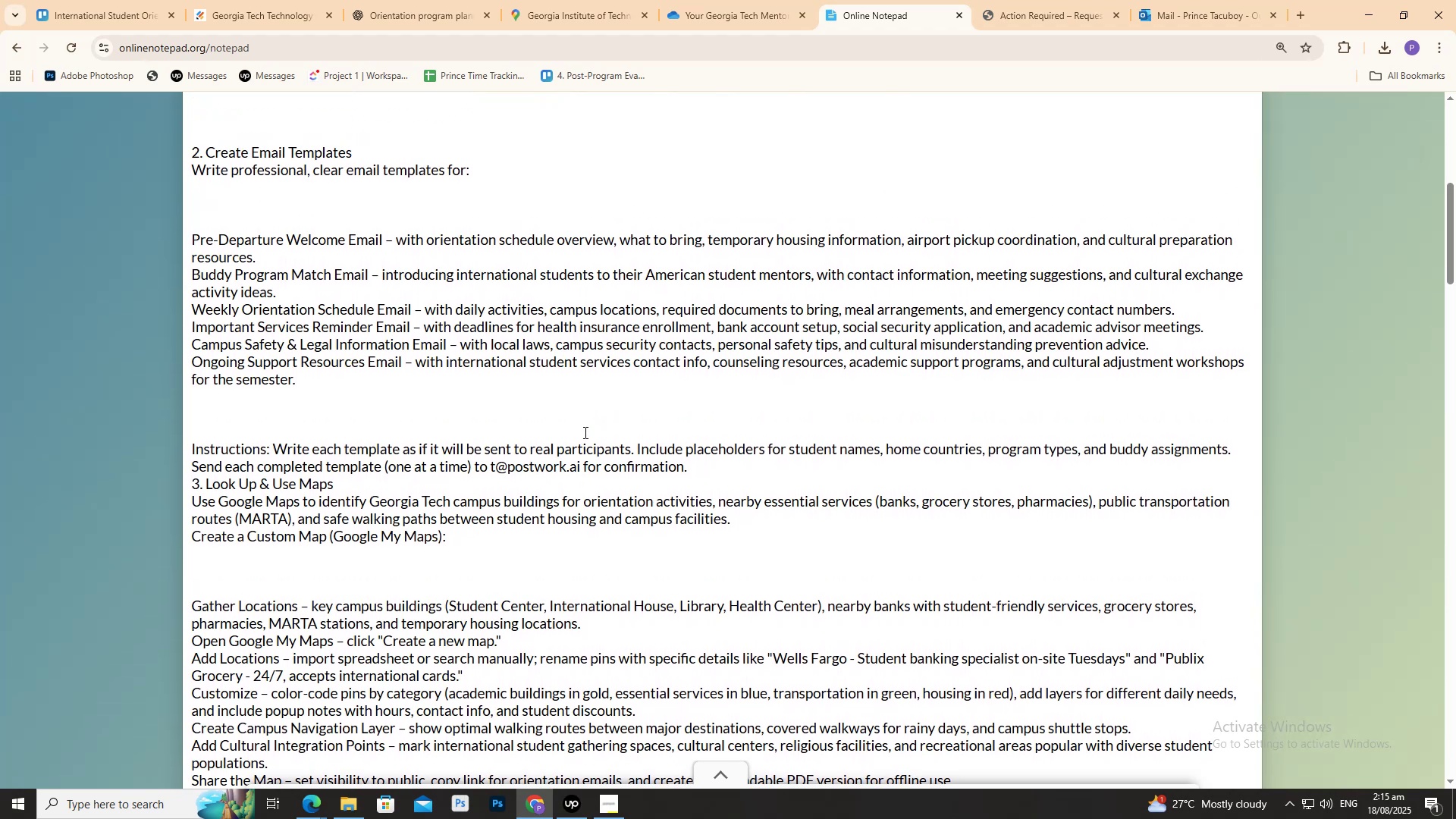 
scroll: coordinate [584, 432], scroll_direction: down, amount: 11.0
 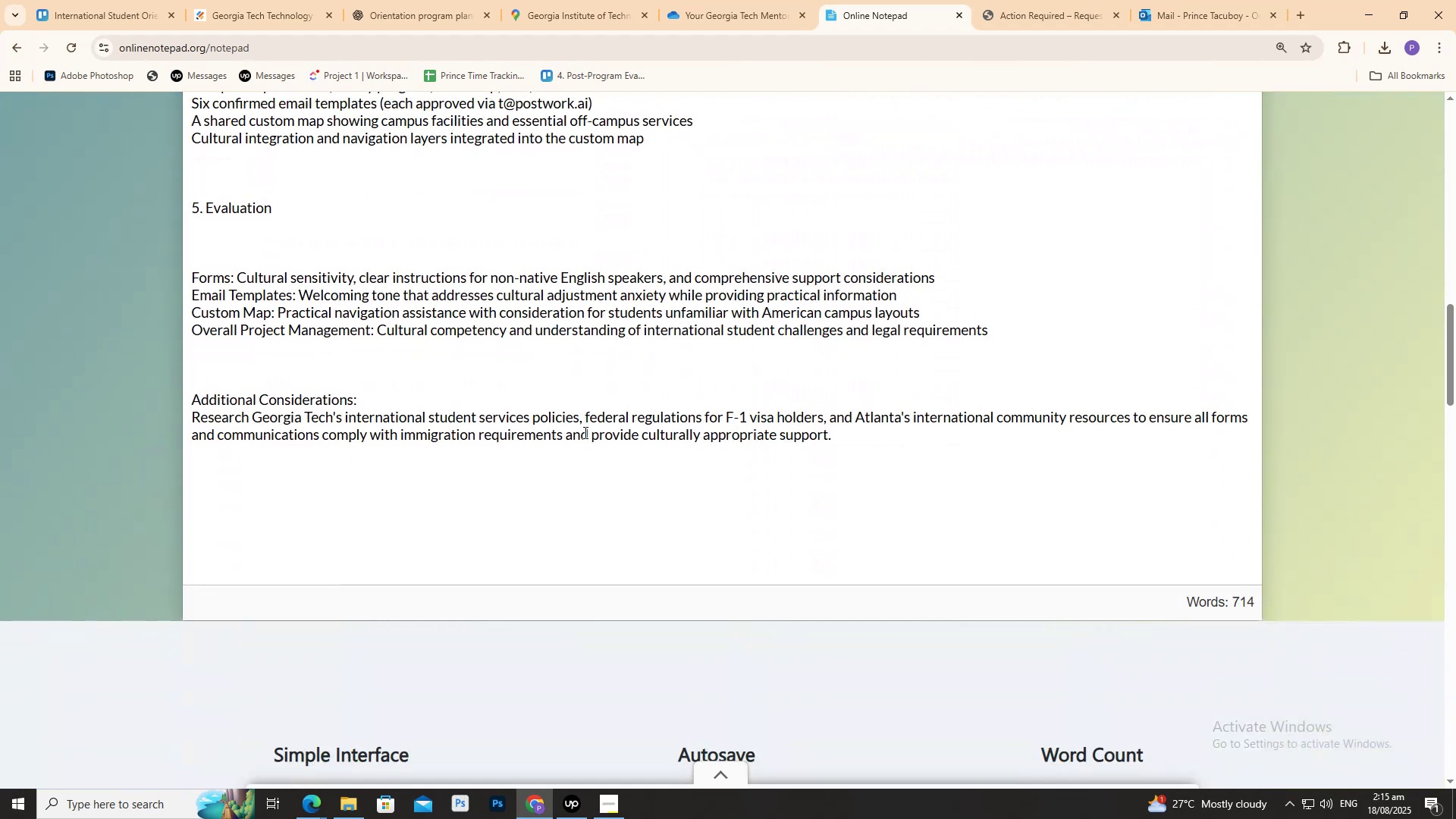 
wait(11.52)
 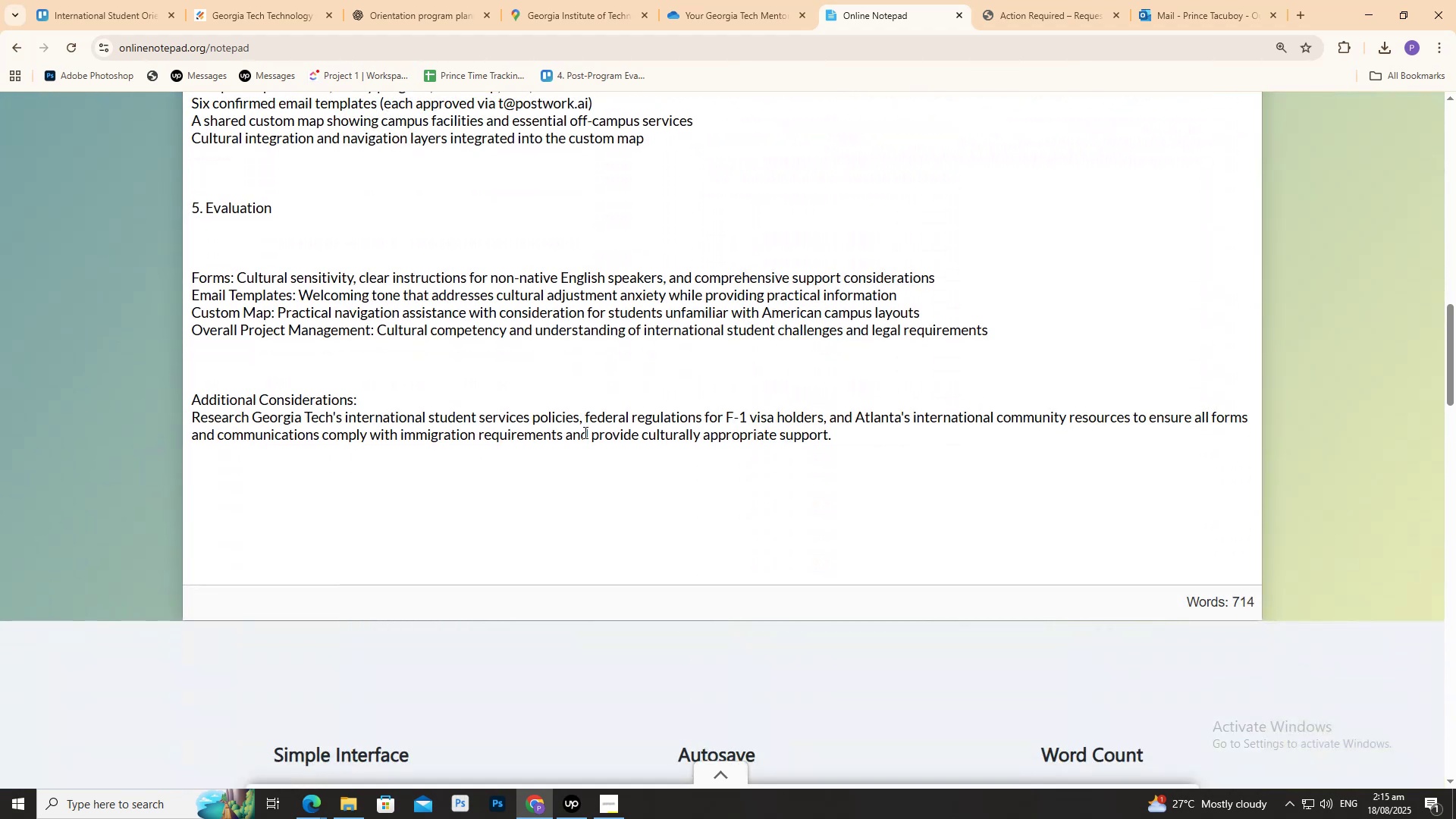 
scroll: coordinate [587, 432], scroll_direction: up, amount: 1.0
 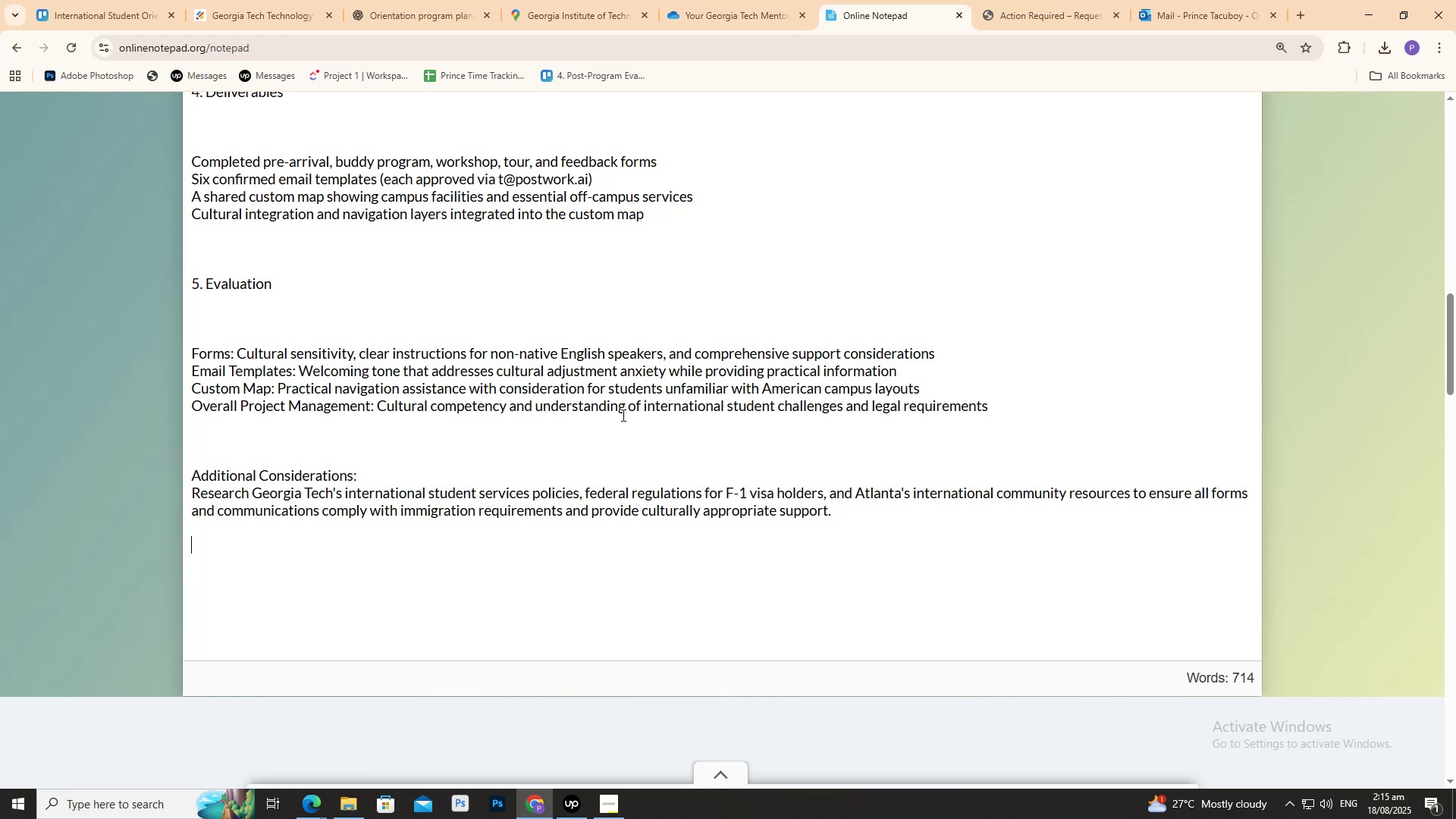 
wait(19.81)
 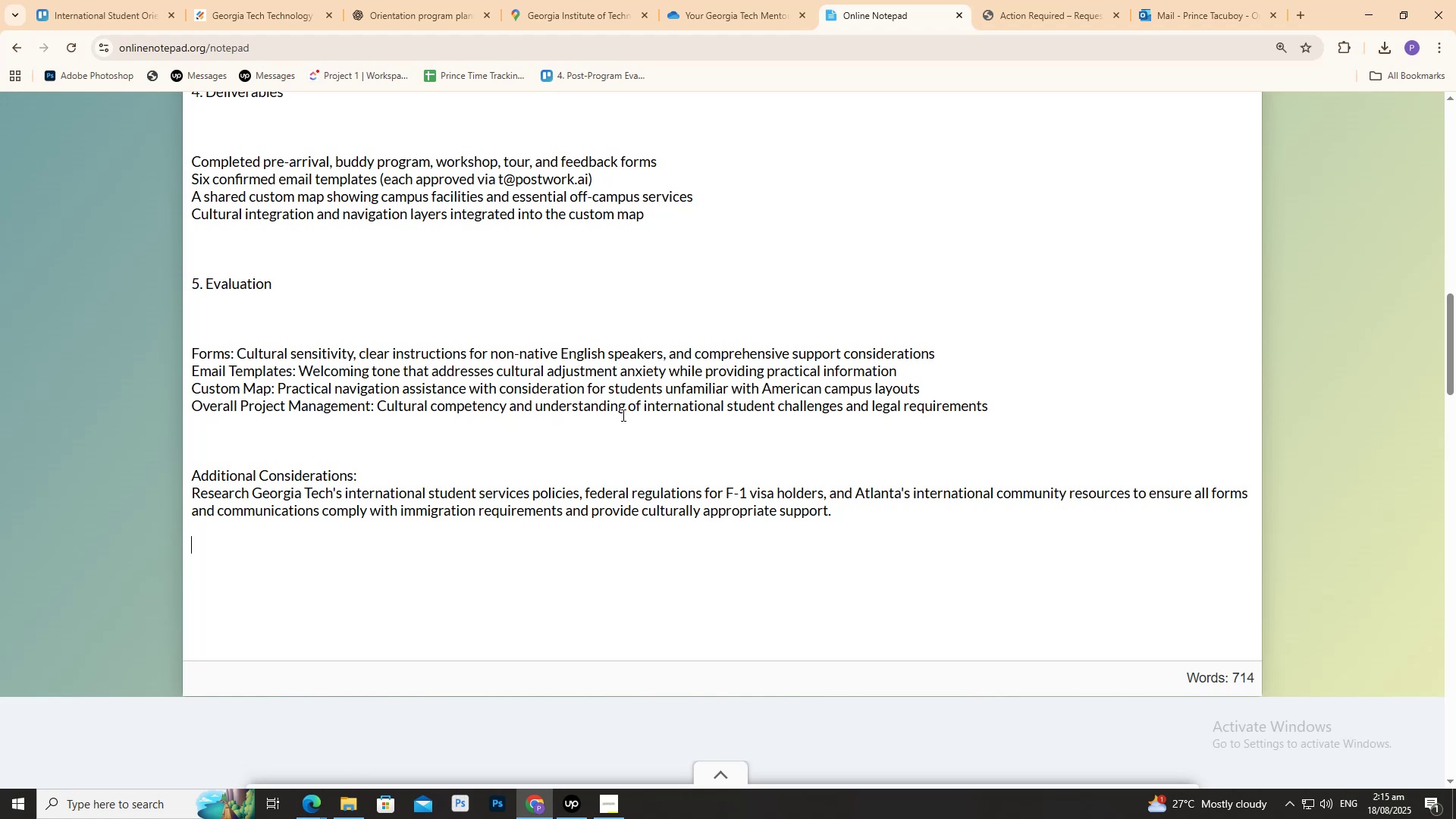 
scroll: coordinate [449, 375], scroll_direction: up, amount: 4.0
 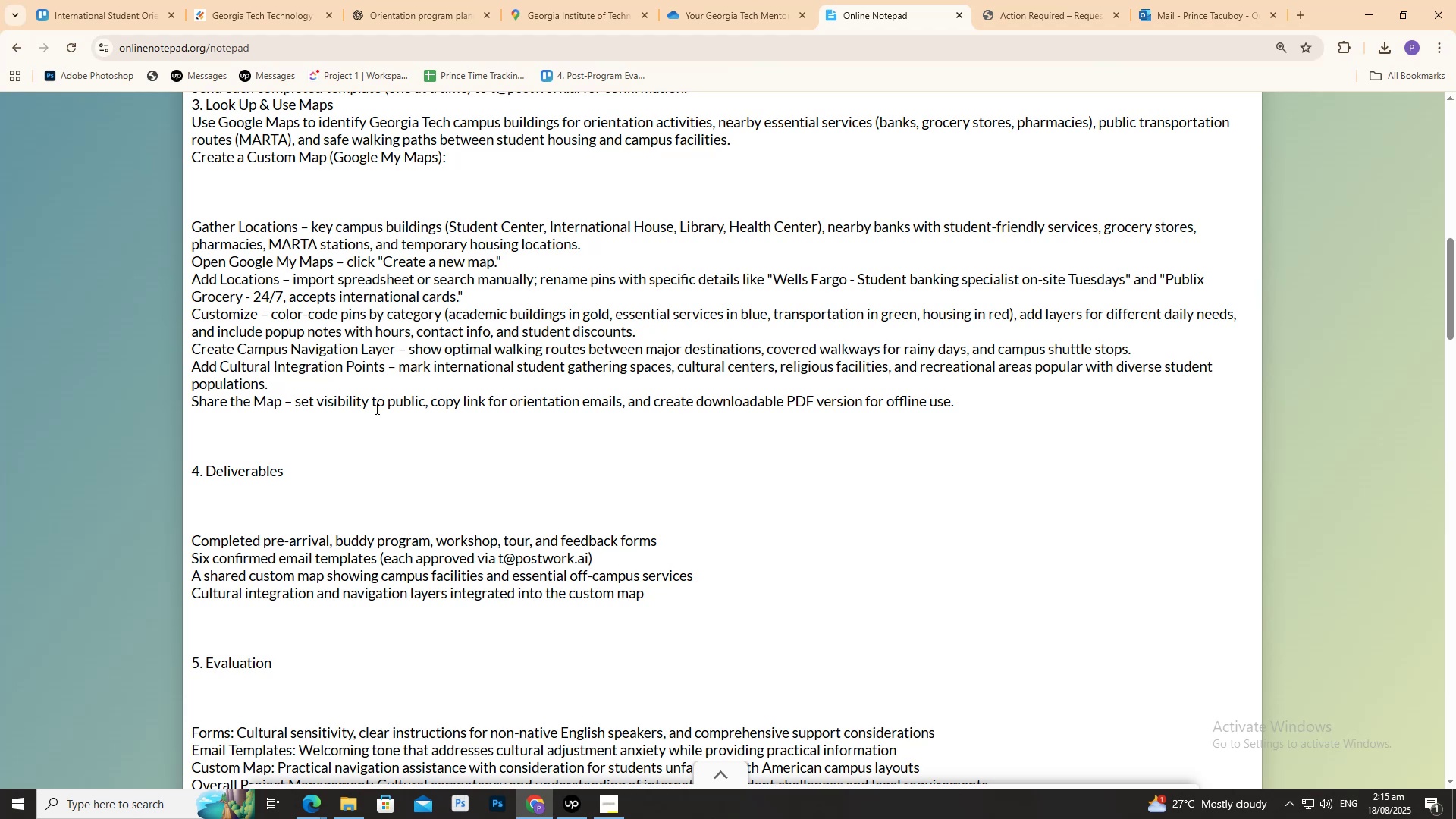 
wait(22.5)
 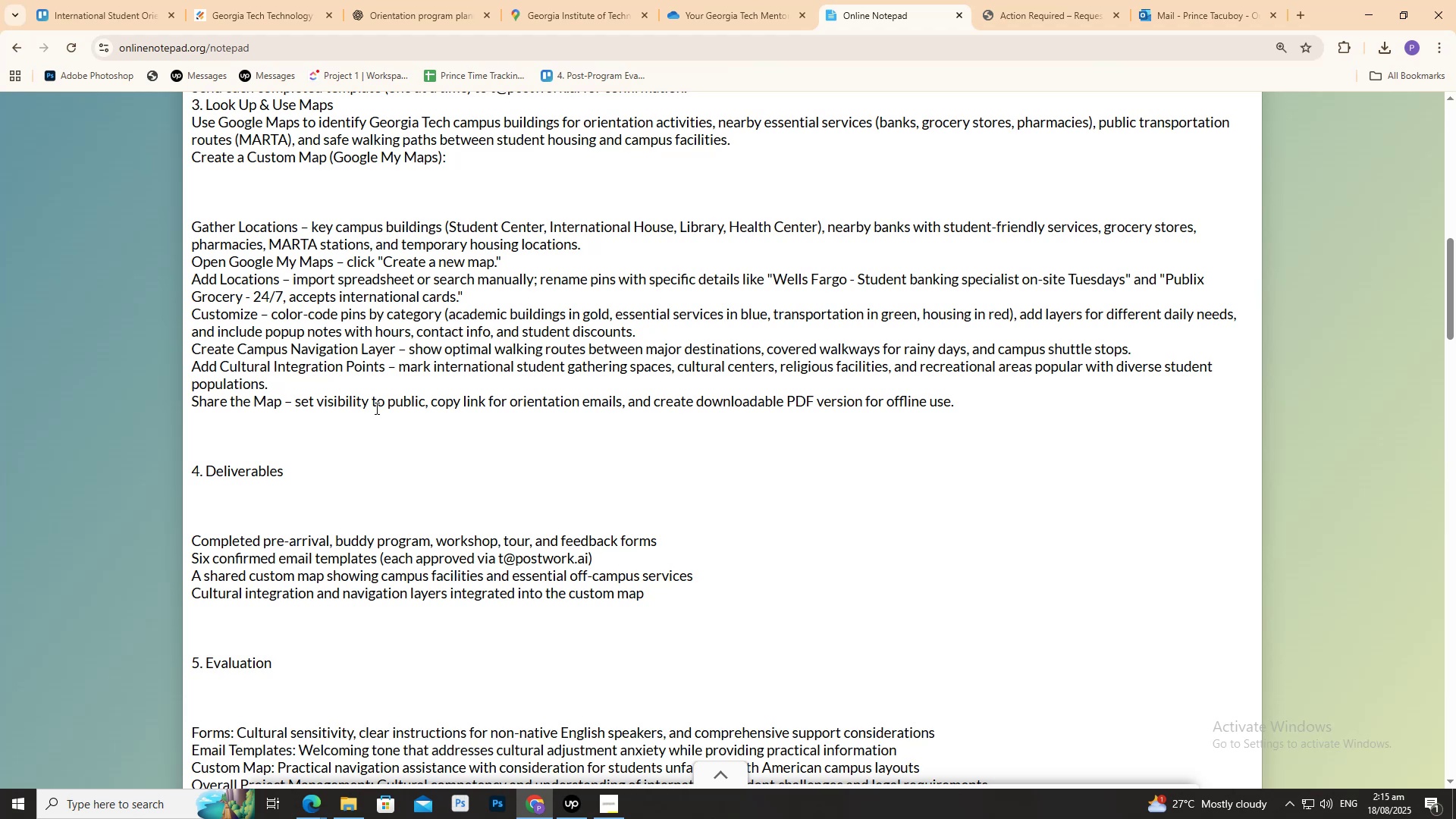 
scroll: coordinate [416, 409], scroll_direction: up, amount: 1.0
 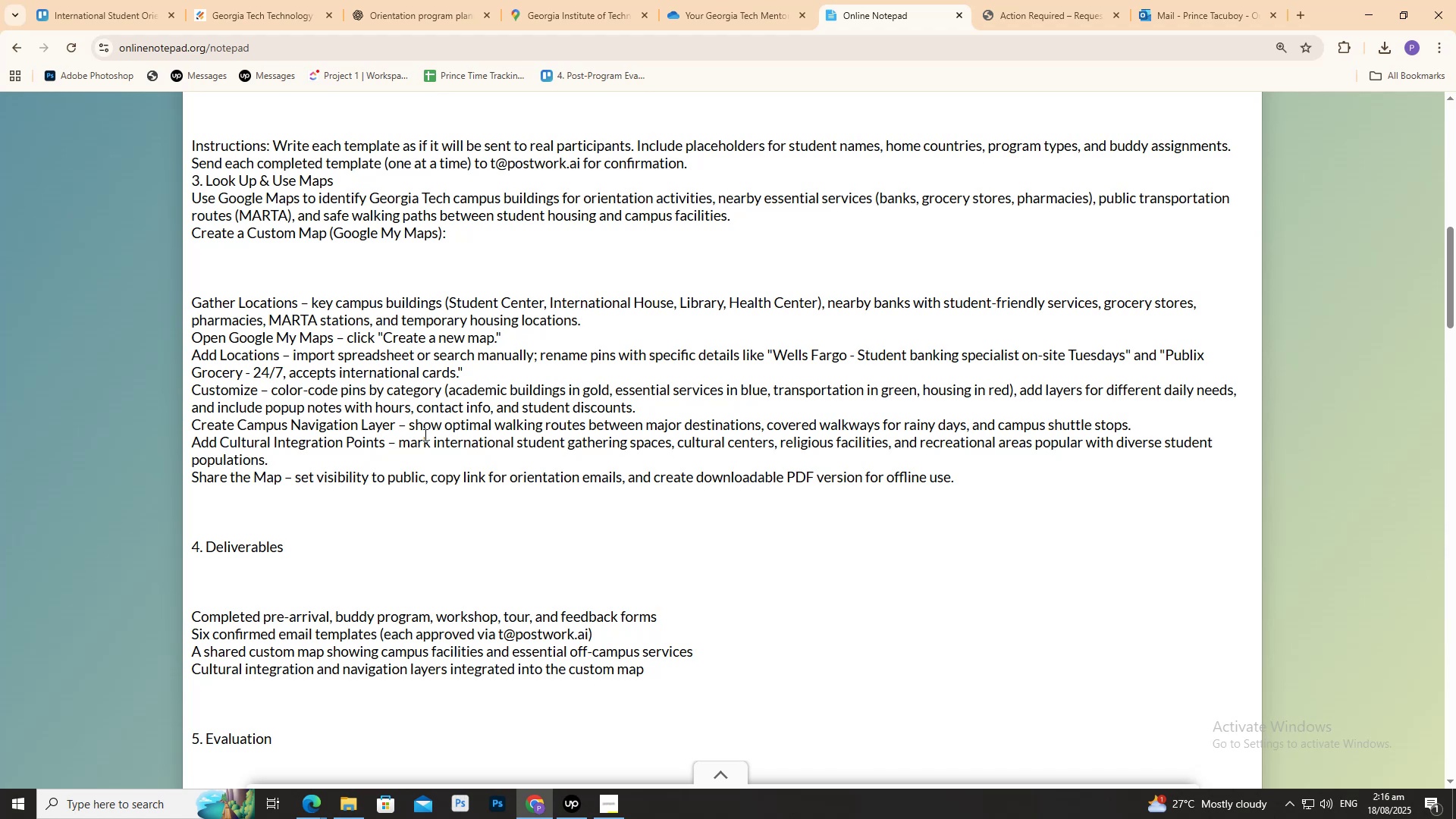 
wait(38.64)
 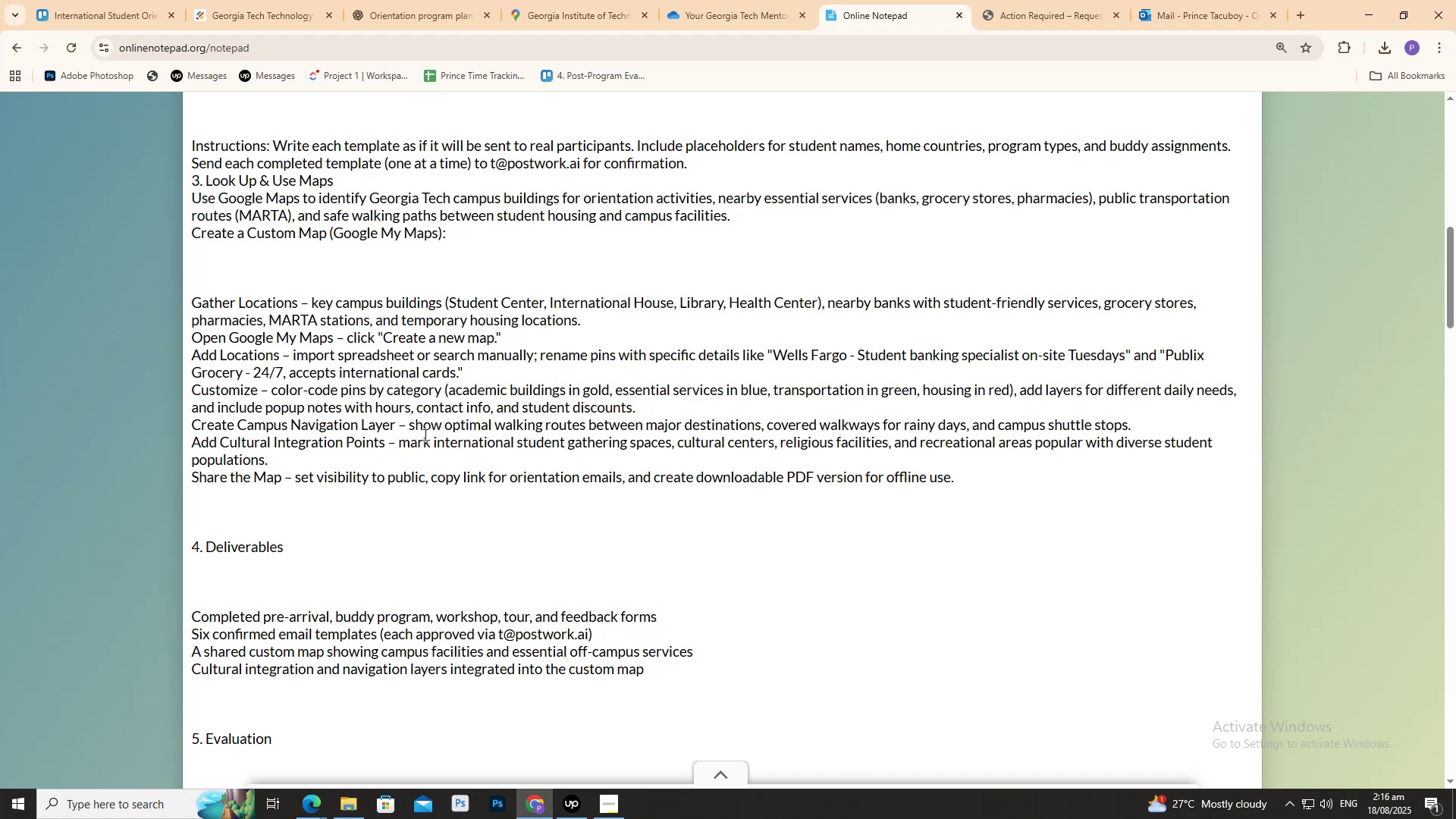 
scroll: coordinate [659, 597], scroll_direction: up, amount: 5.0
 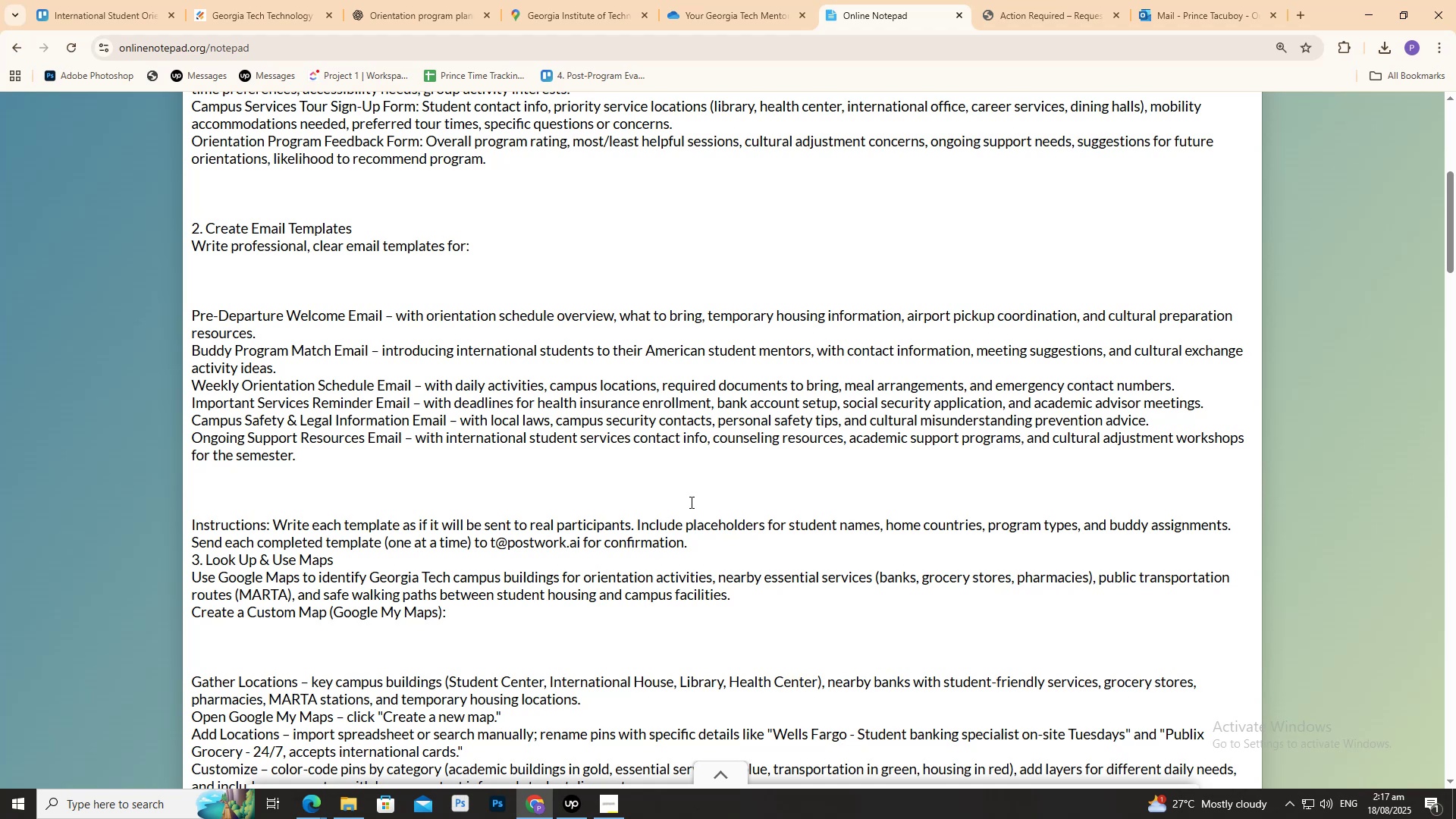 
wait(39.94)
 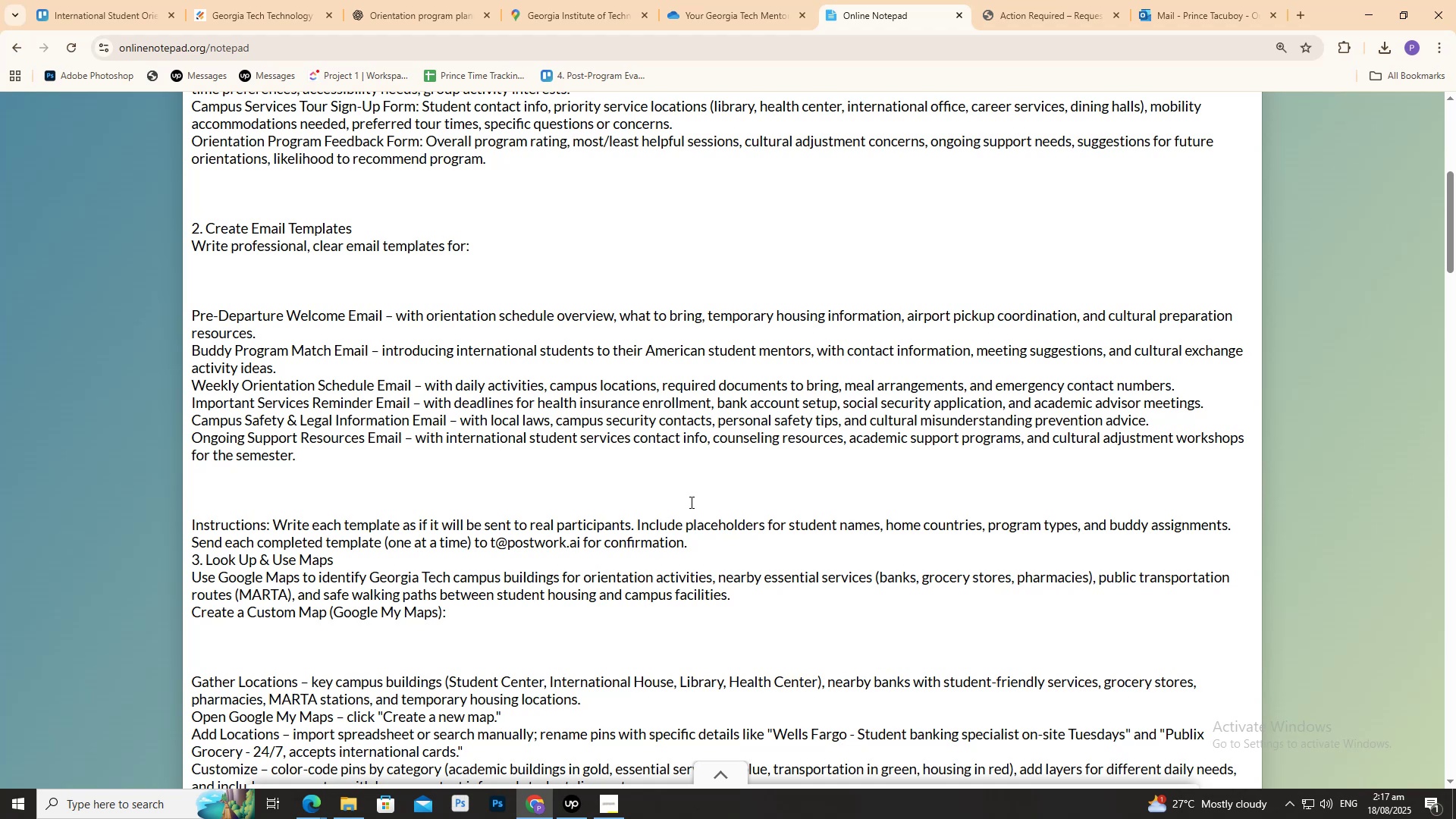 
left_click([306, 810])
 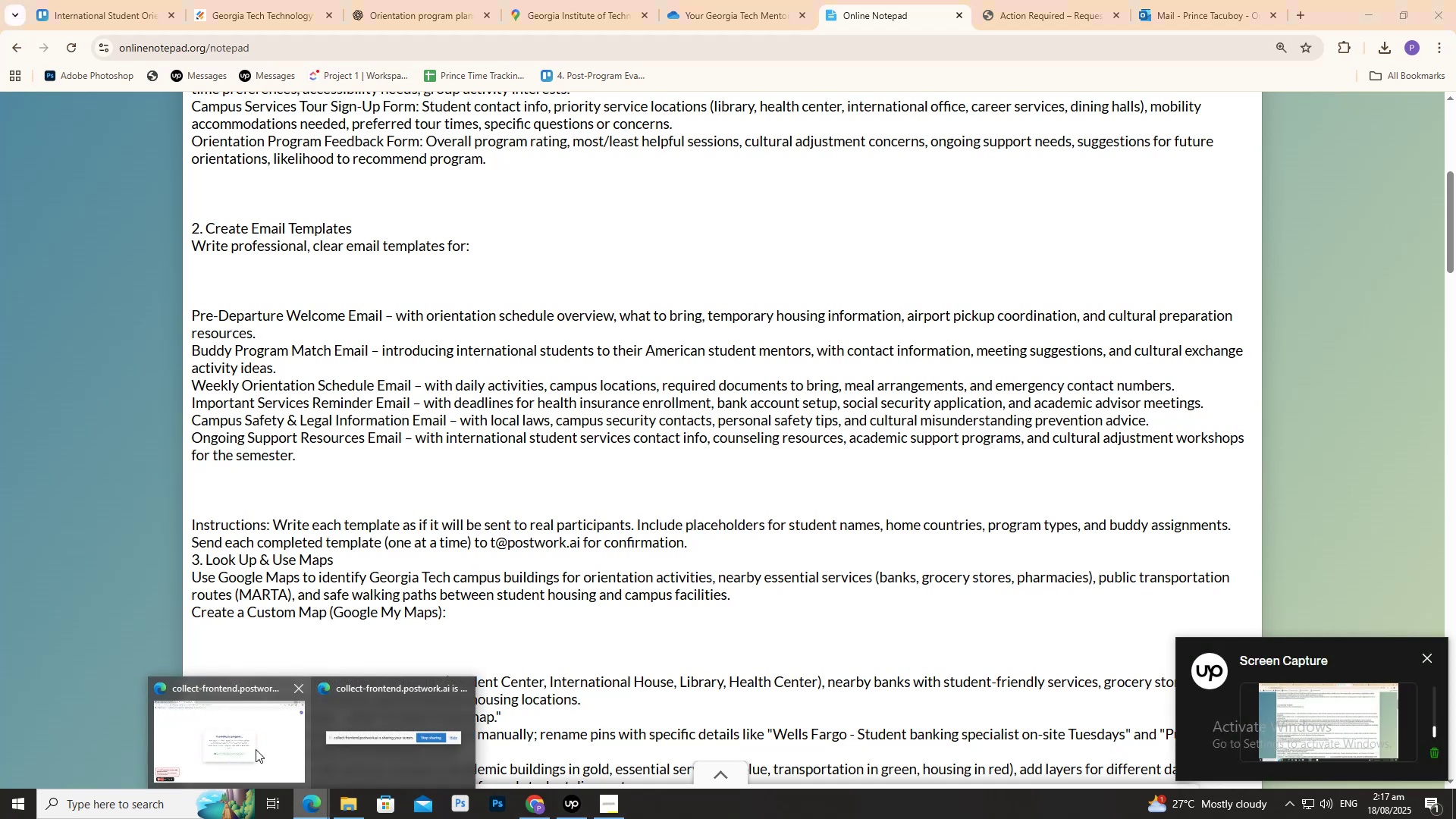 
double_click([254, 748])
 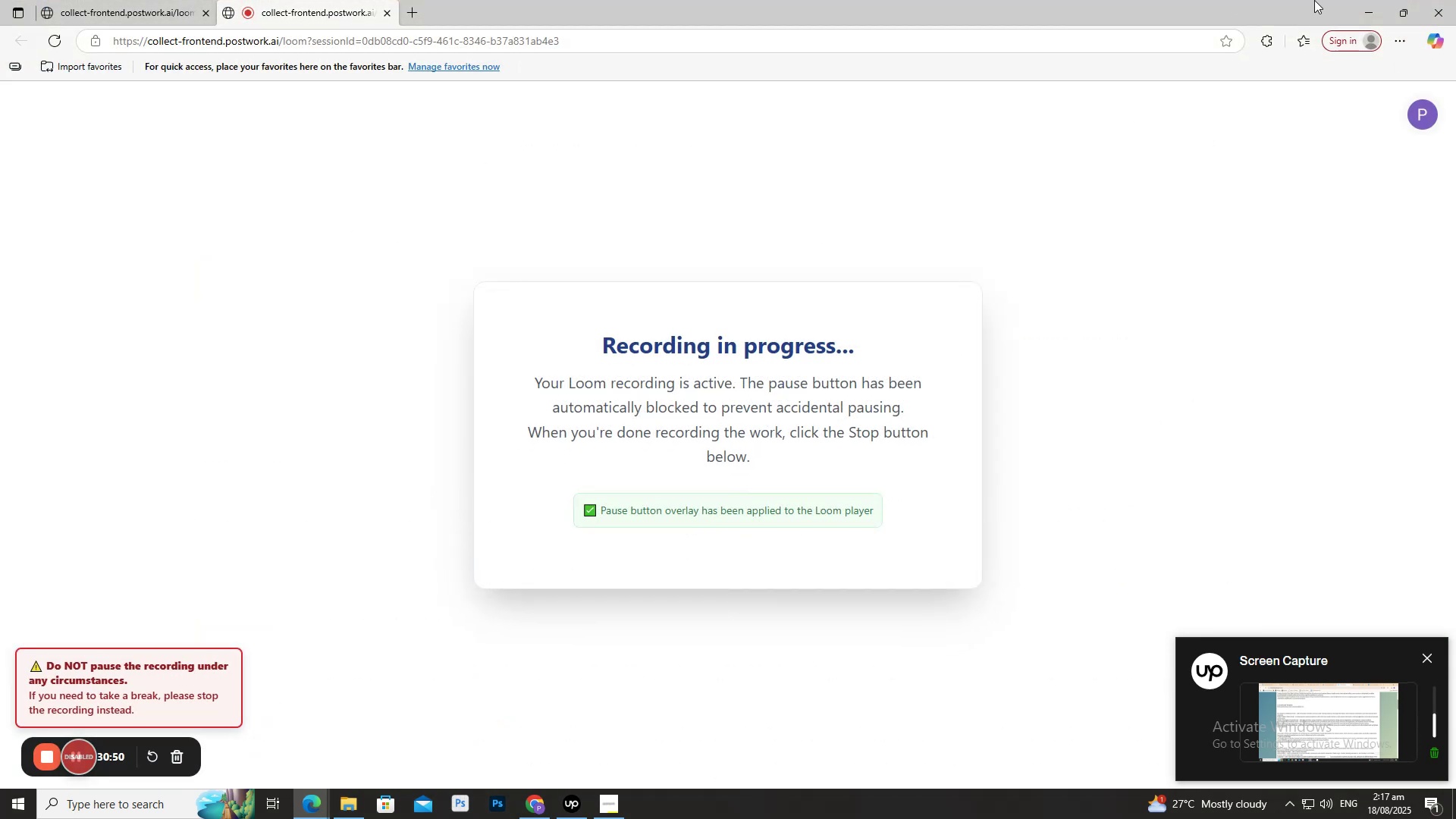 
left_click([1366, 2])
 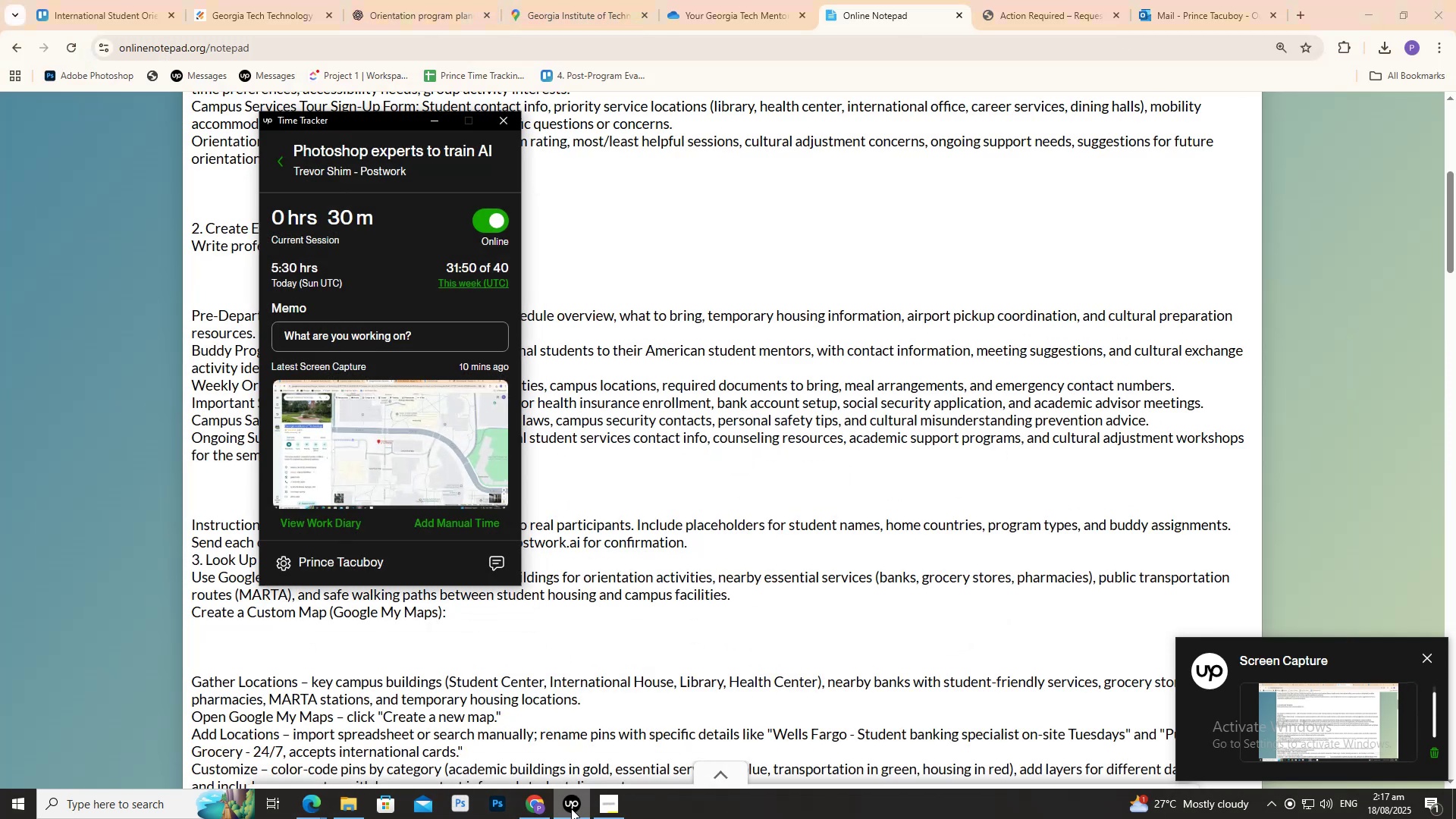 
left_click([571, 808])
 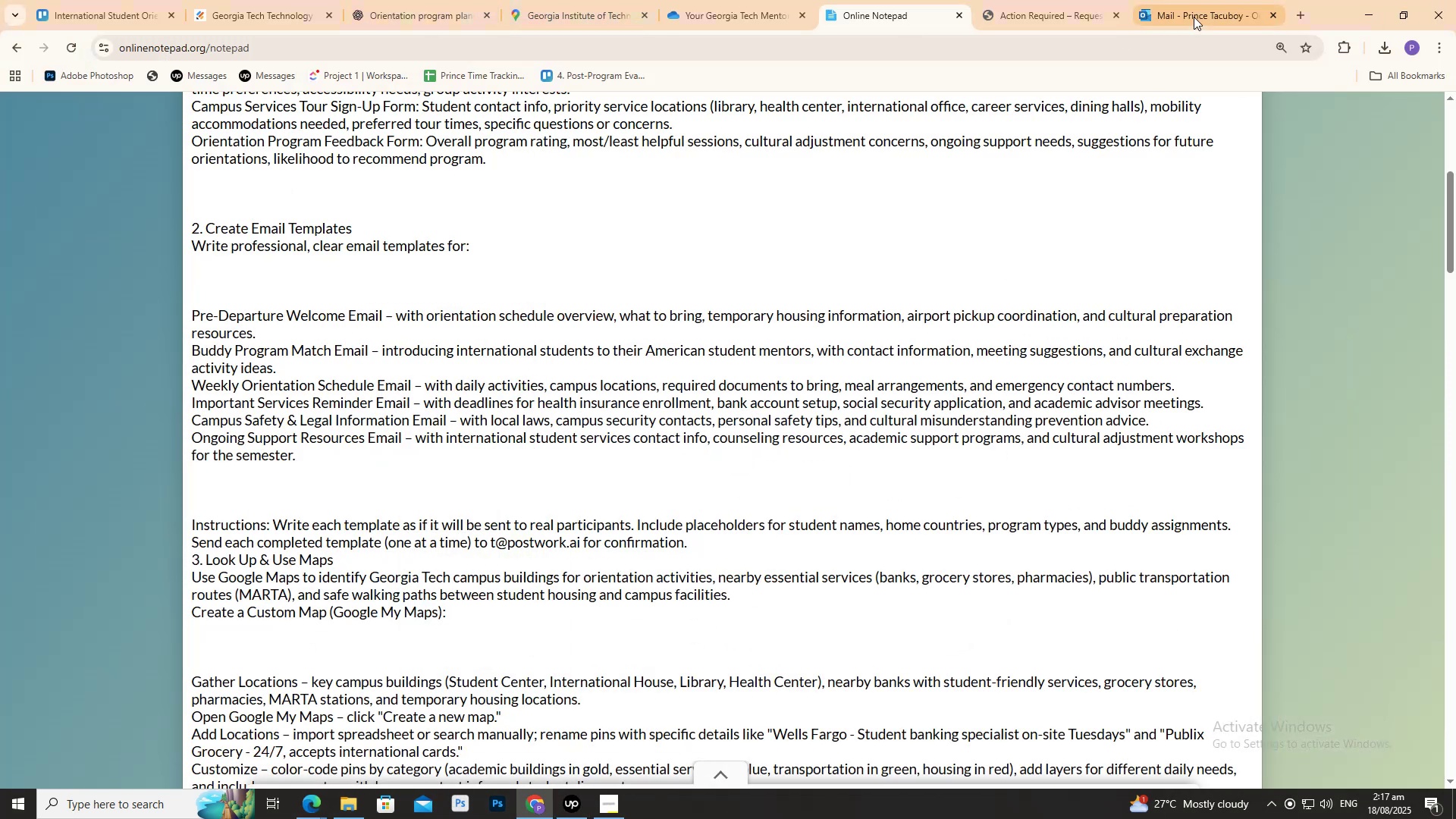 
left_click([1195, 8])
 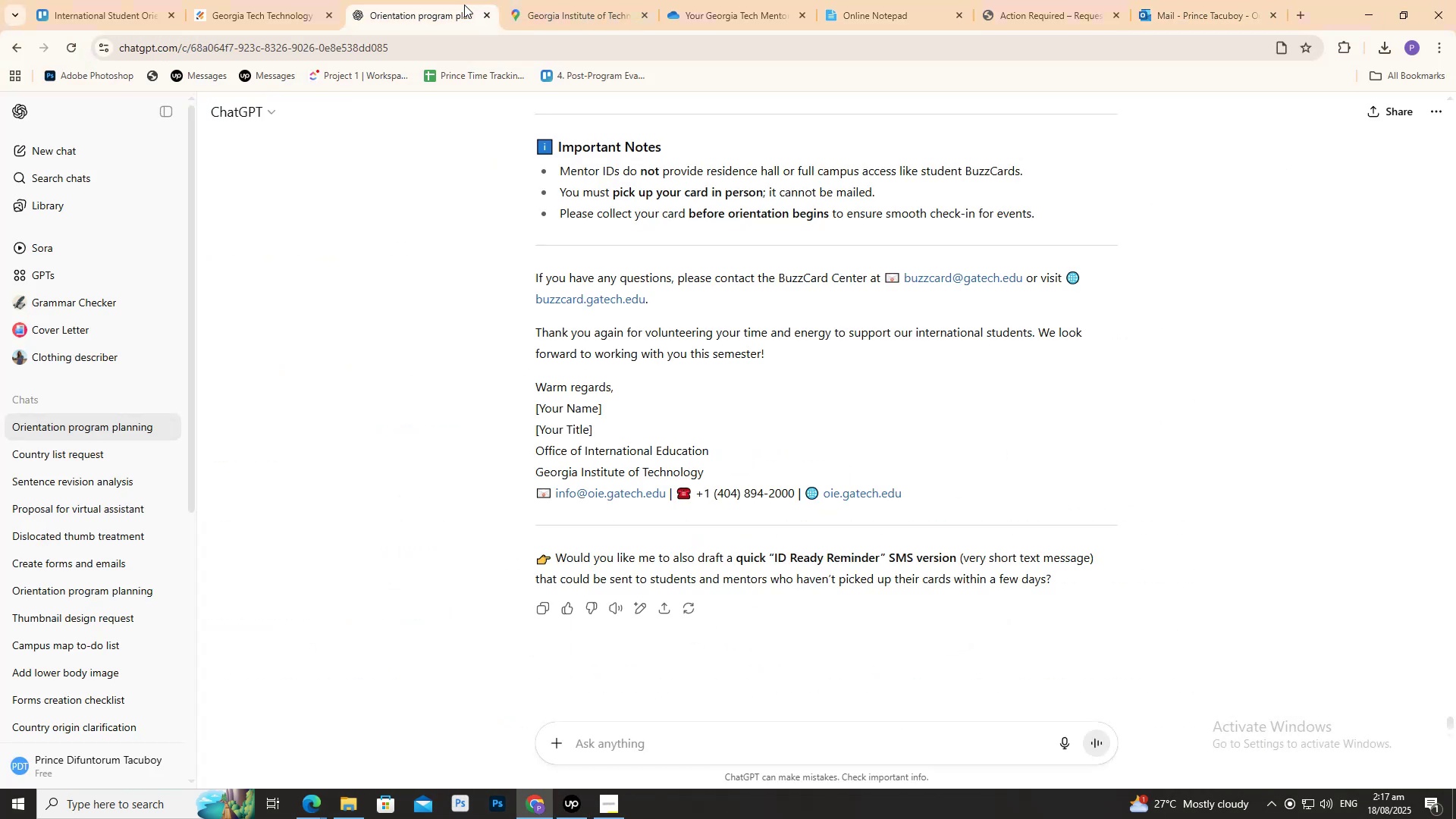 
double_click([570, 0])
 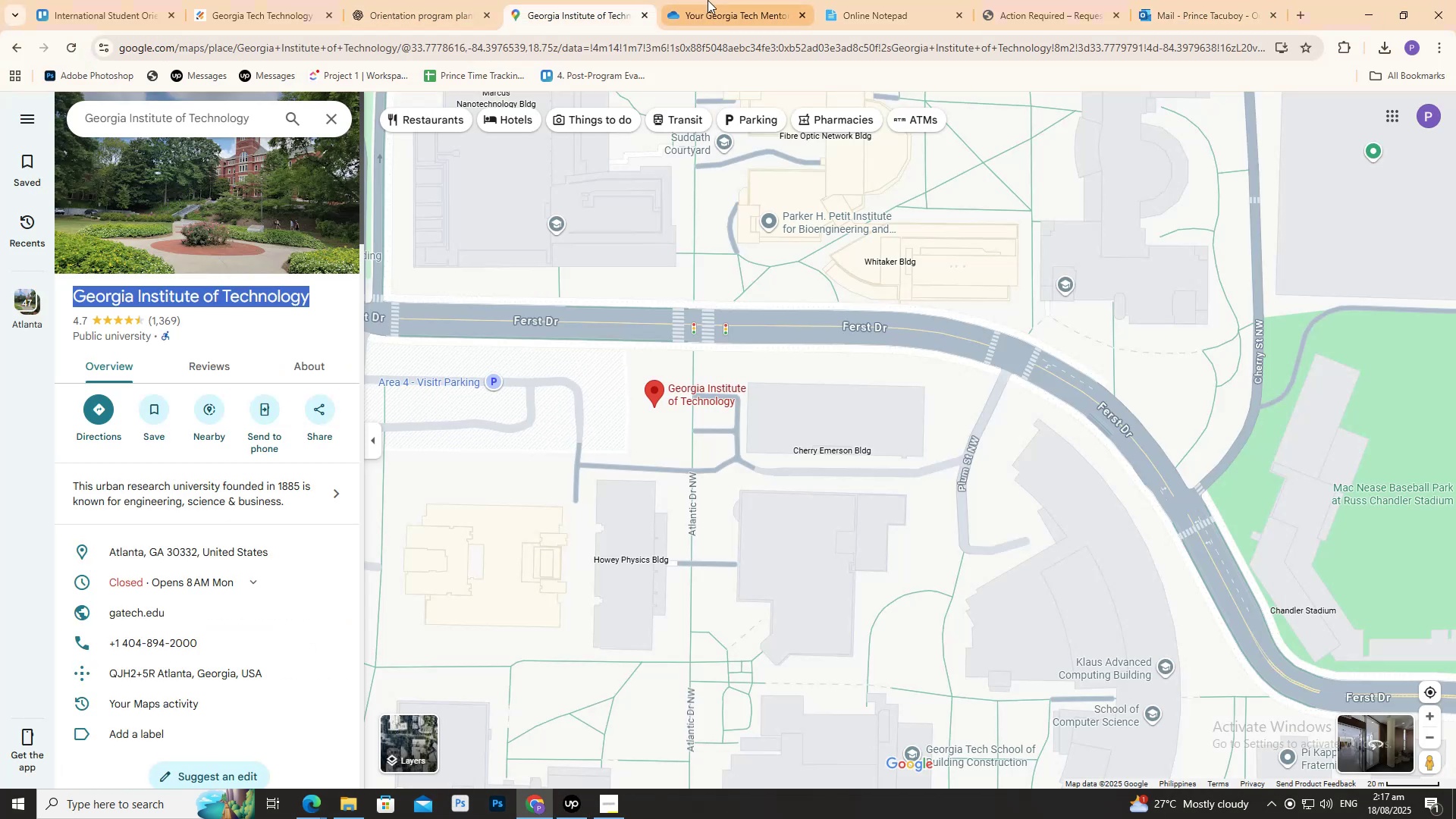 
left_click([712, 0])
 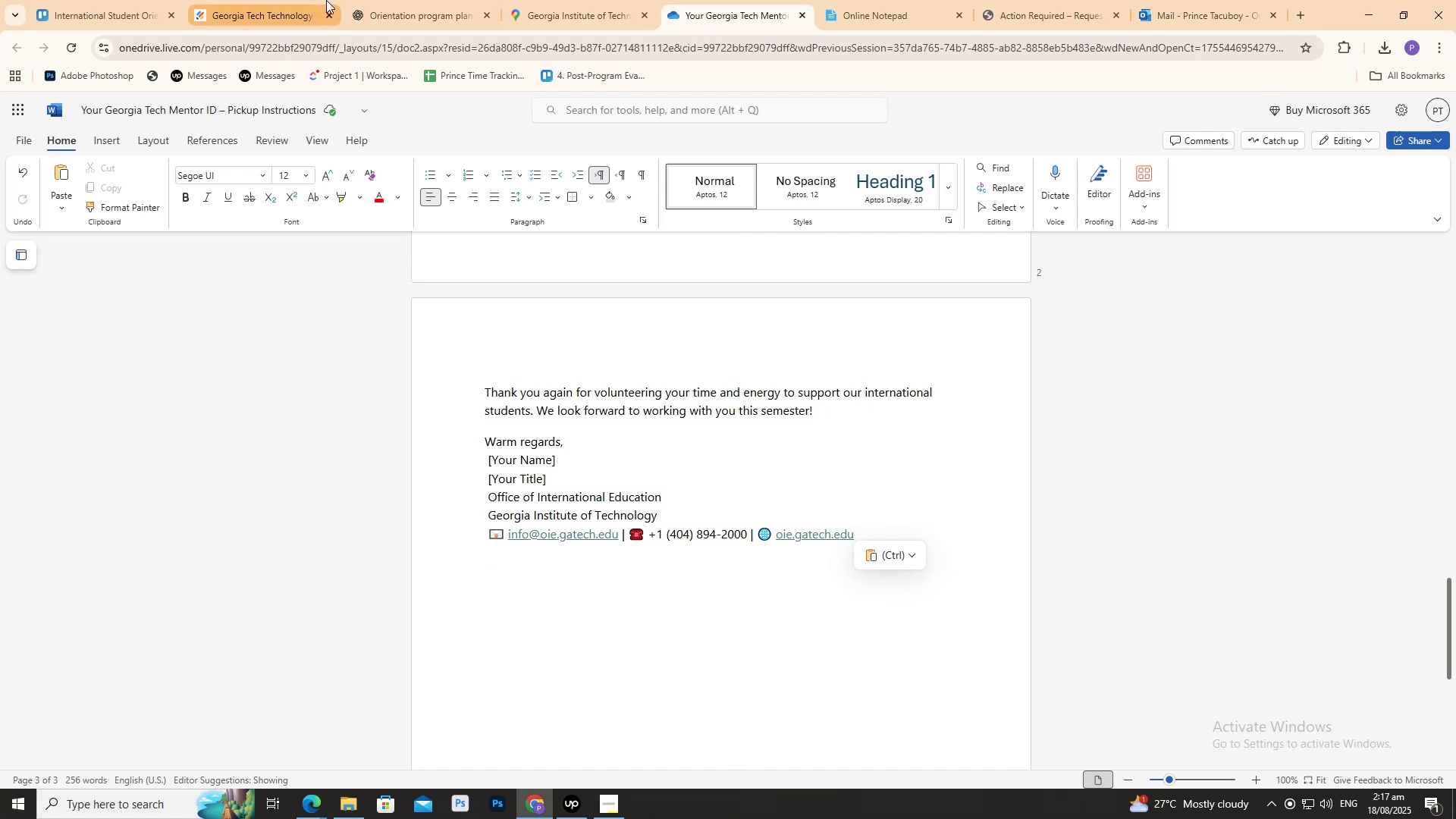 
left_click([278, 0])
 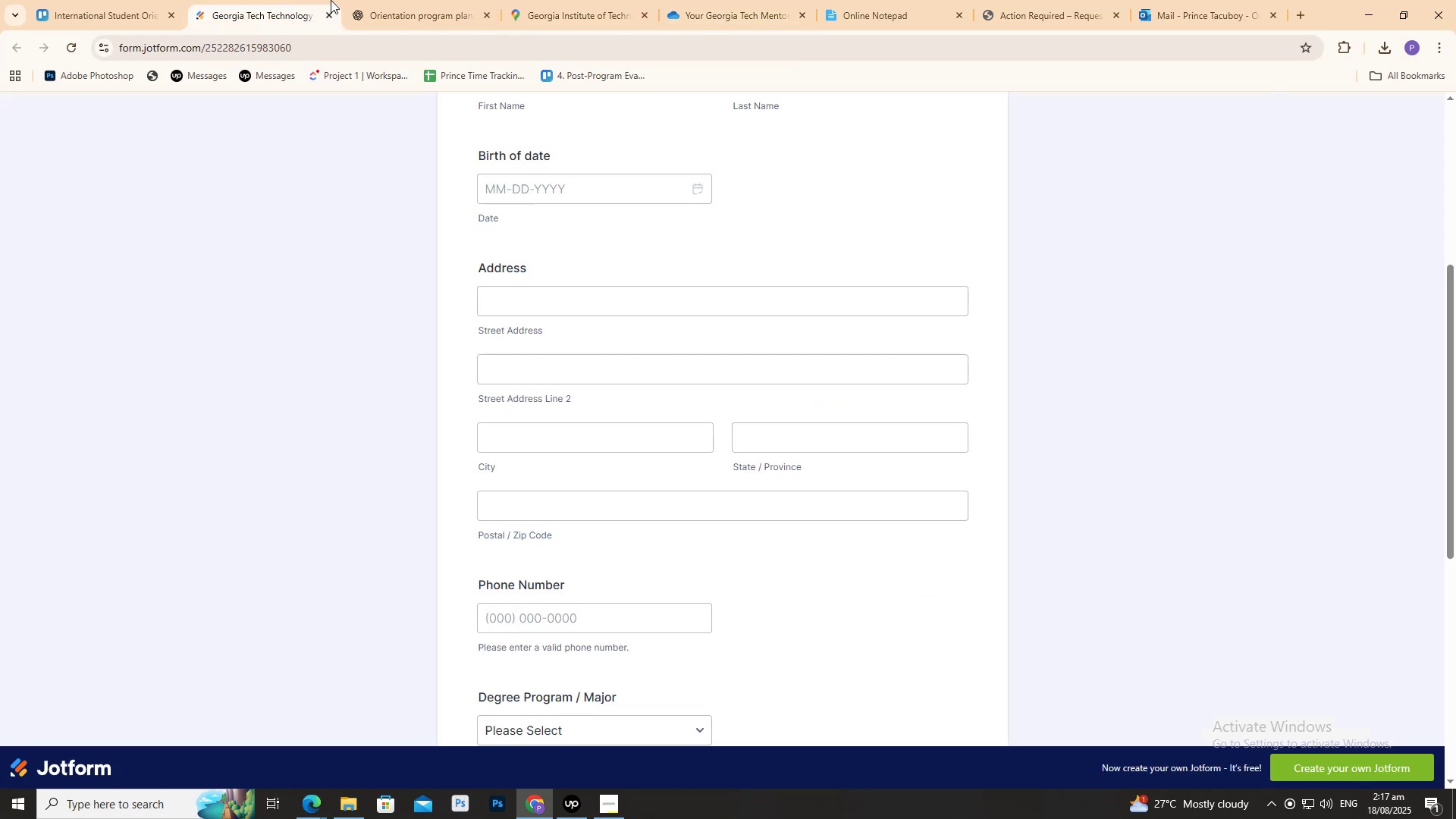 
left_click([379, 0])
 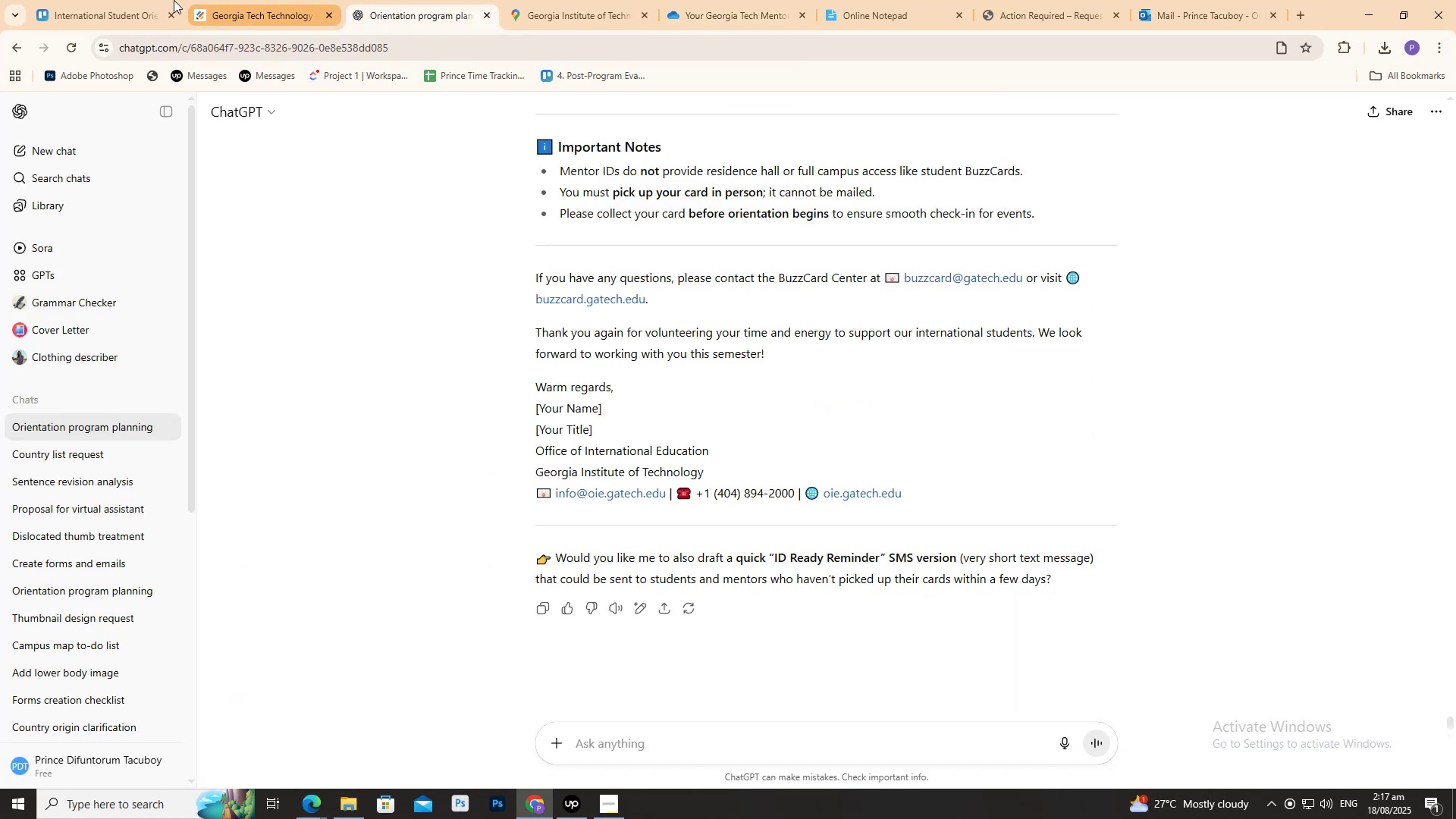 
left_click([86, 0])
 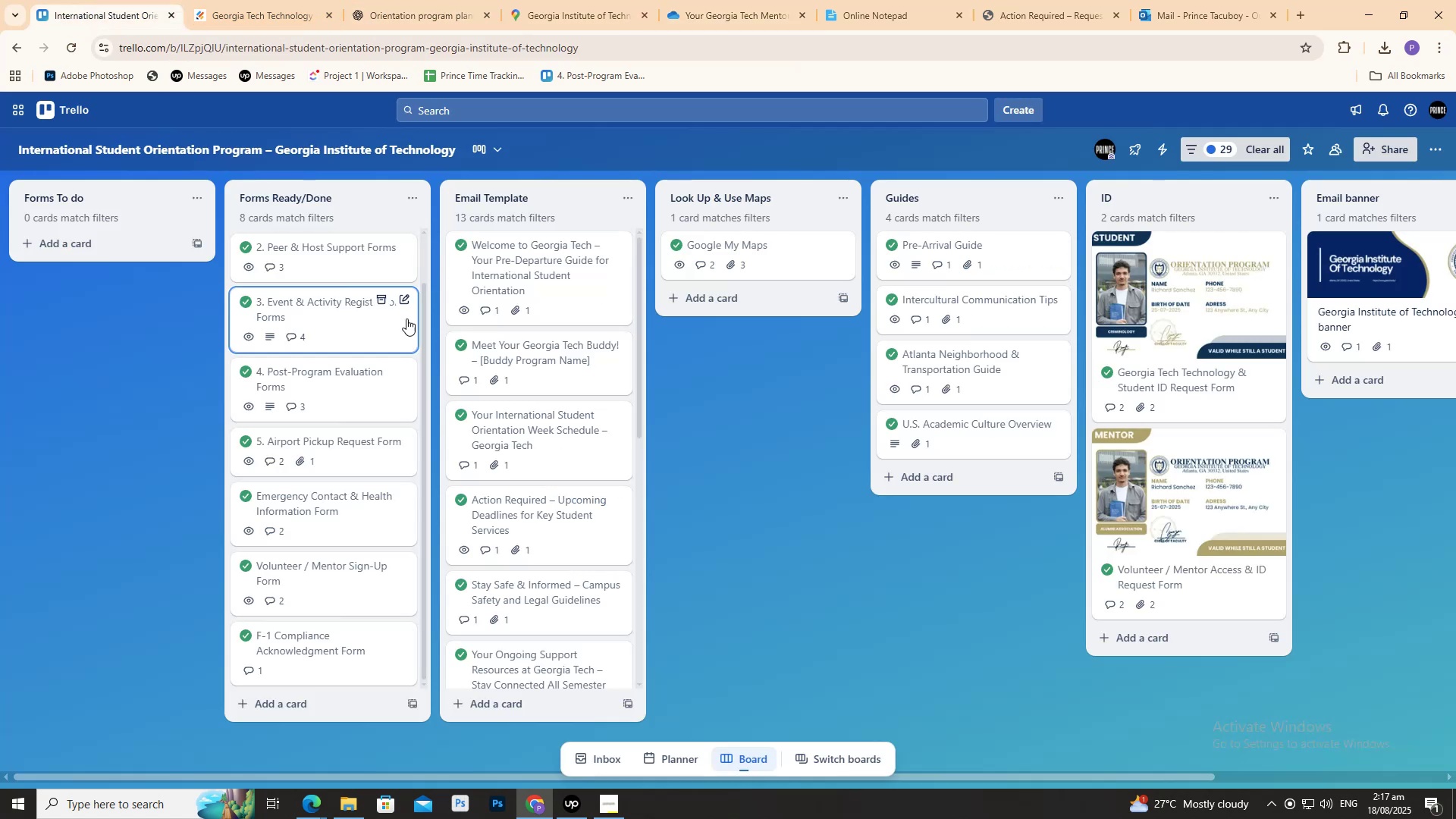 
scroll: coordinate [475, 508], scroll_direction: down, amount: 5.0
 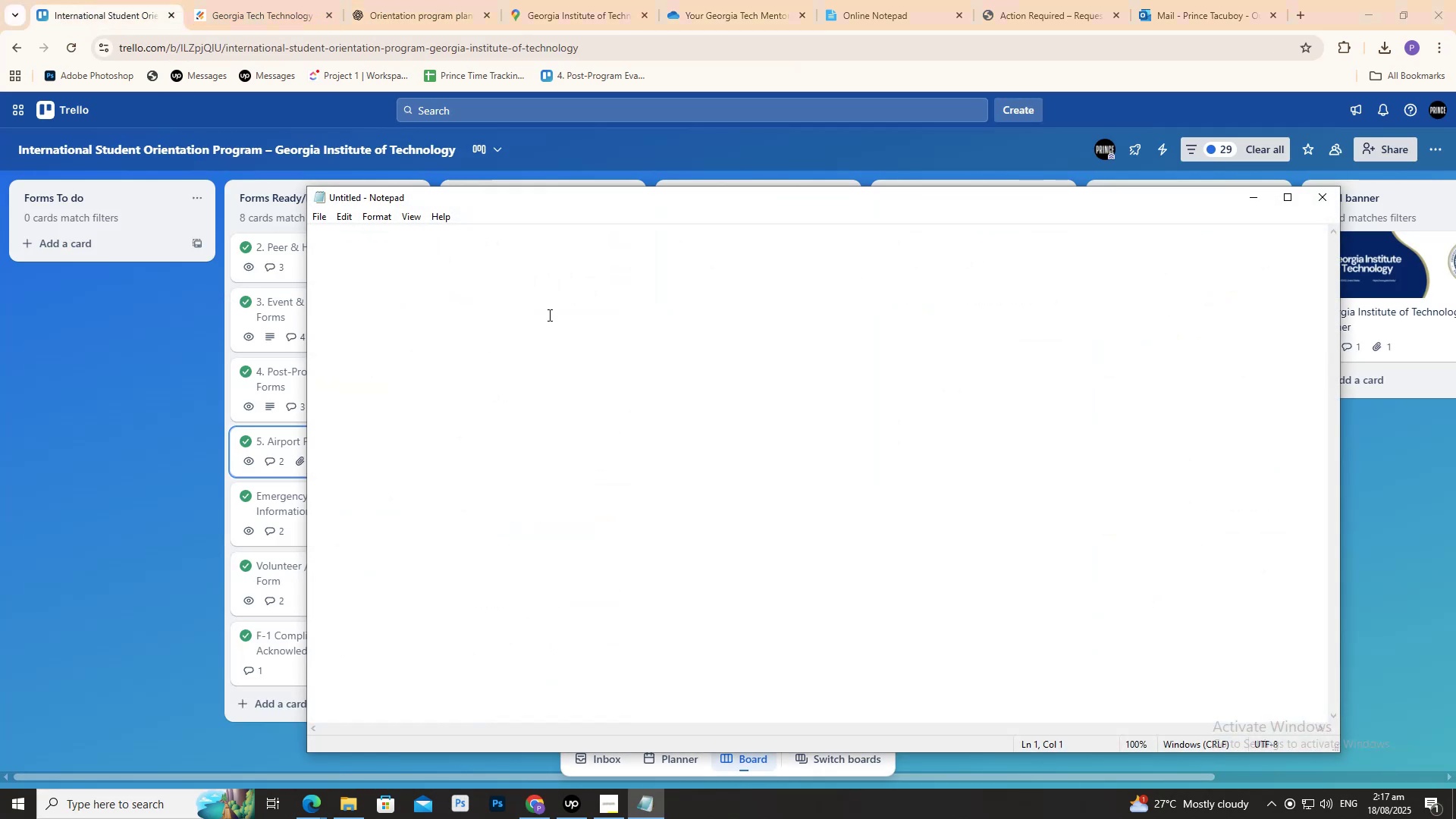 
wait(5.97)
 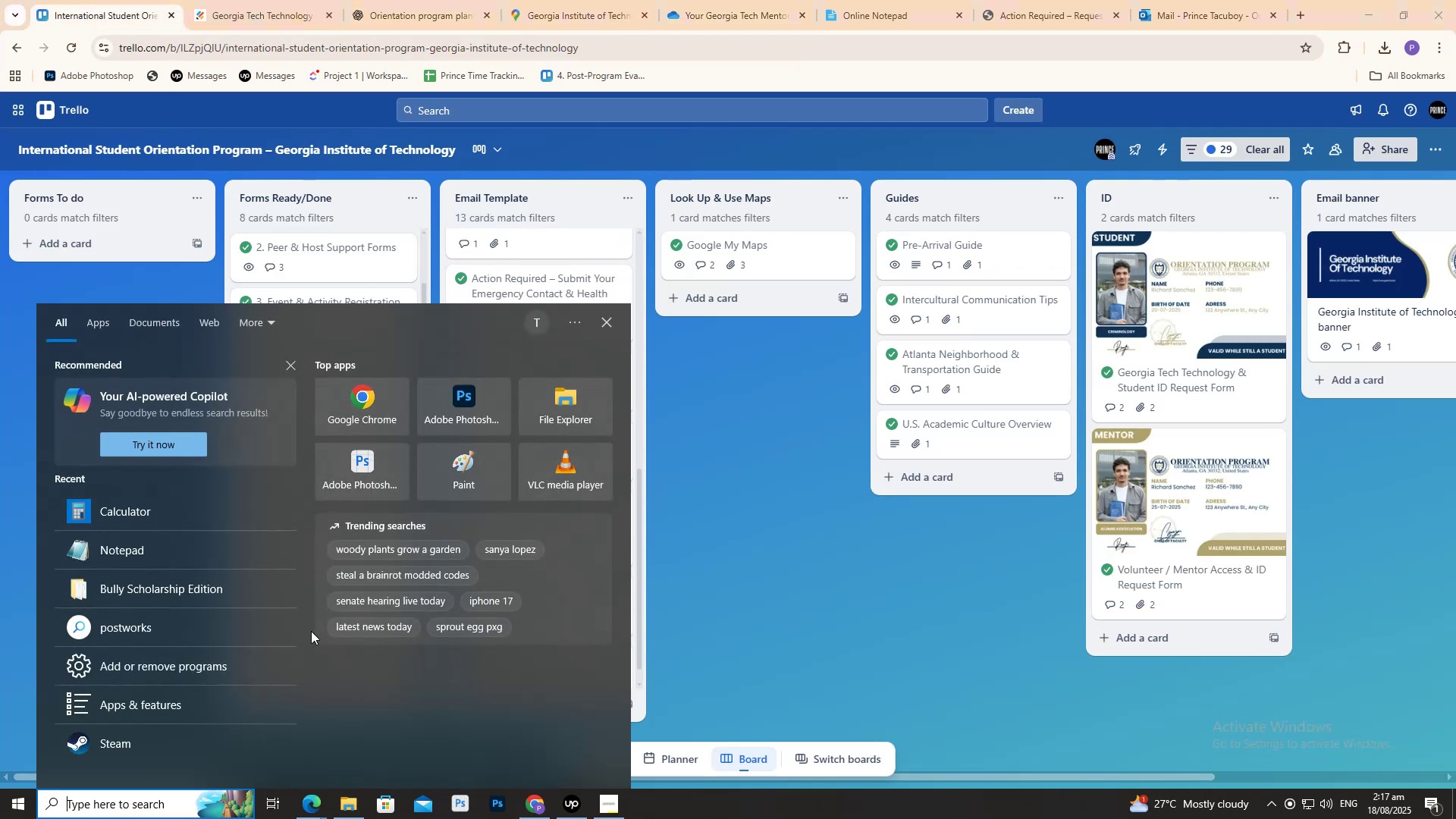 
type(Email template )
key(Backspace)
type(Adding )
 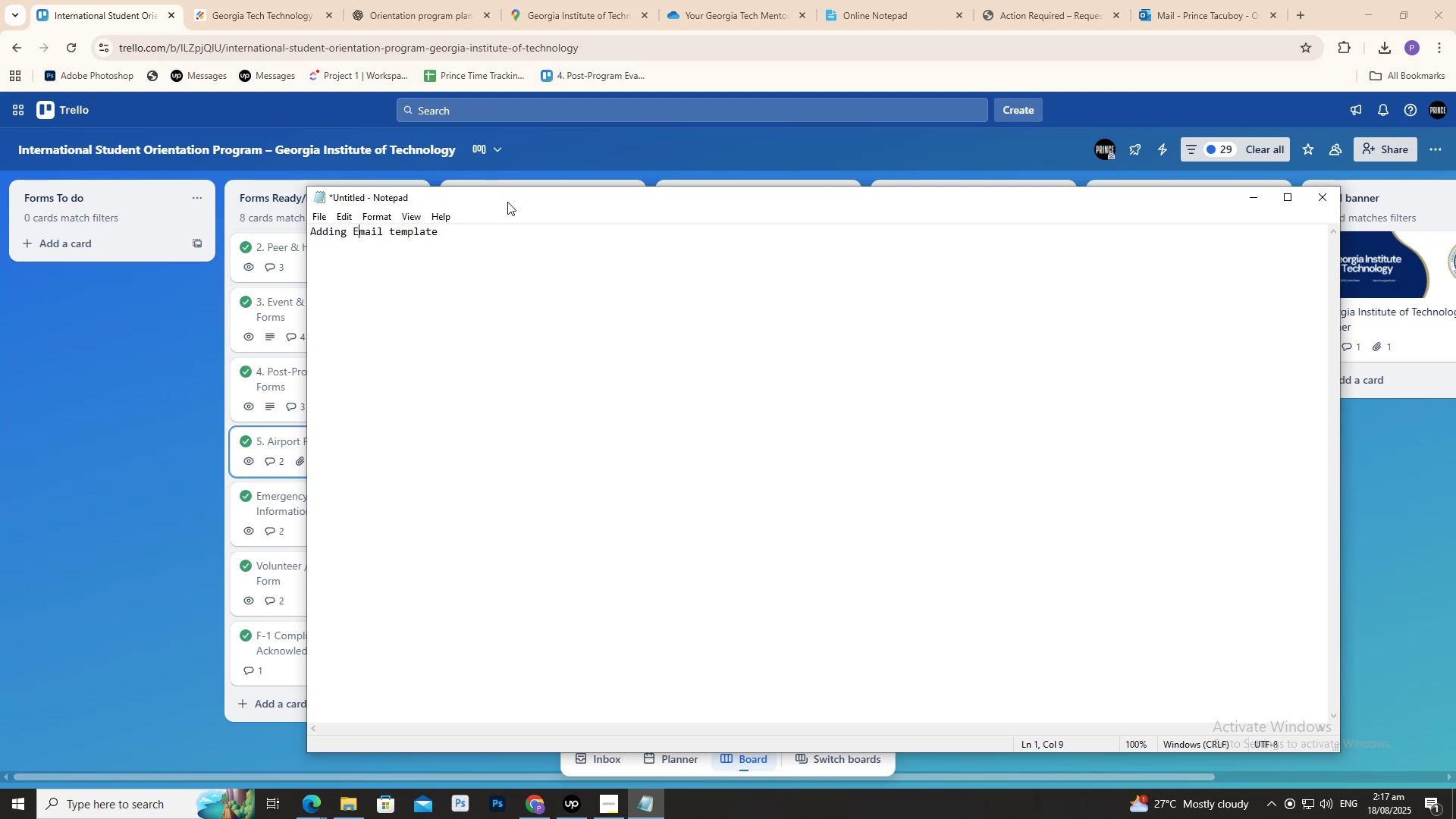 
hold_key(key=ArrowLeft, duration=1.03)
 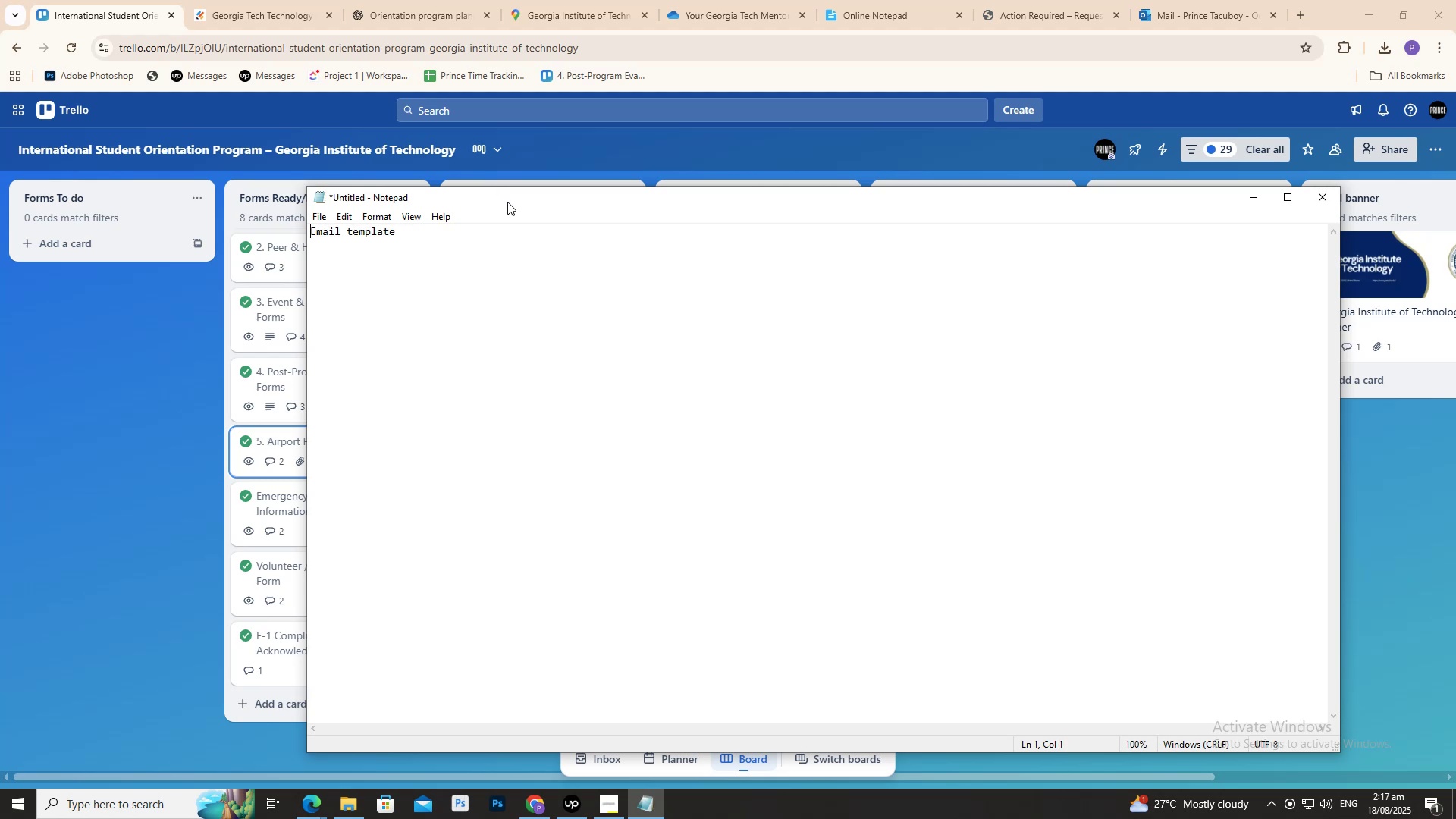 
key(ArrowRight)
 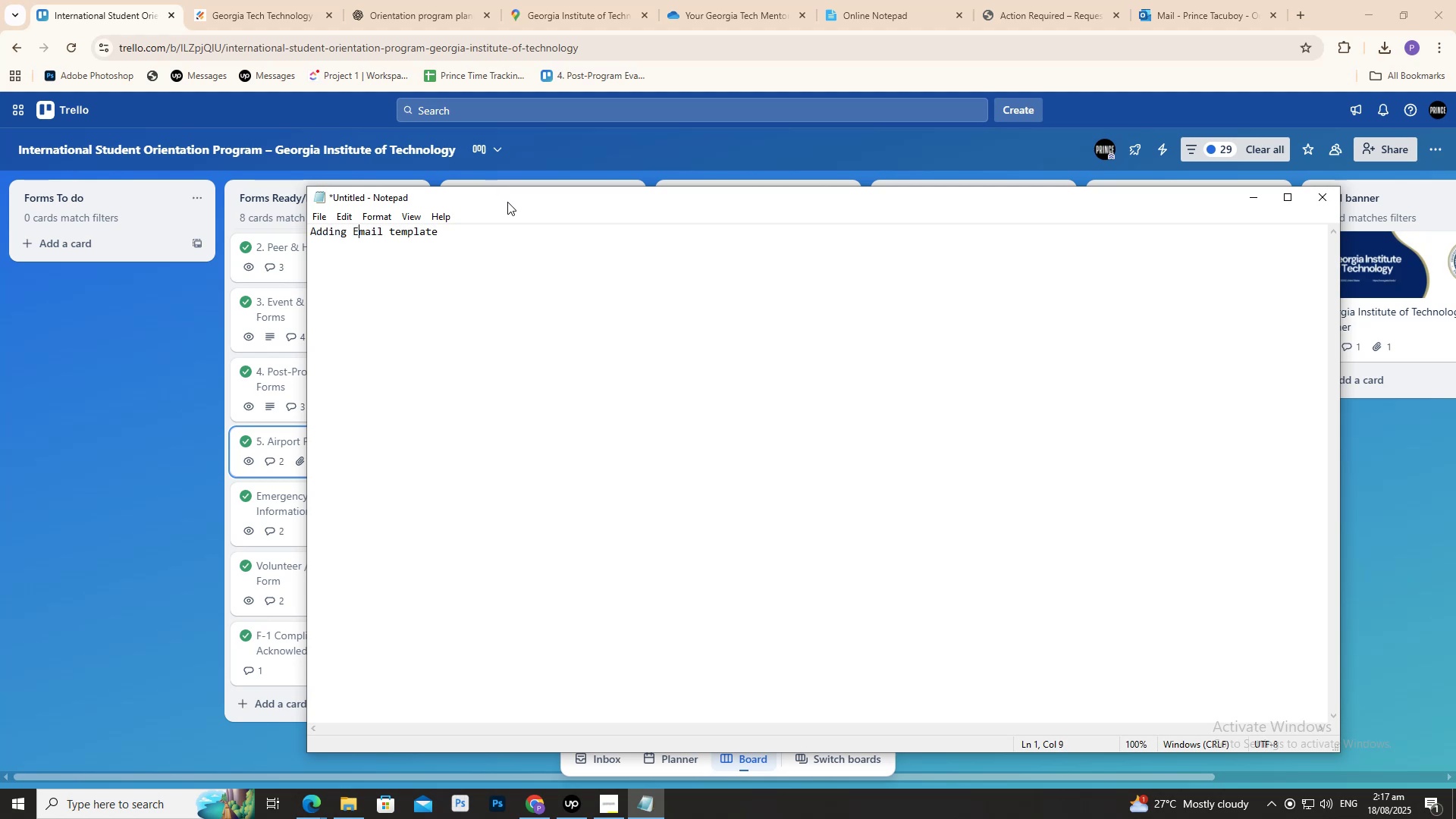 
key(Backspace)
type(ef)
key(Backspace)
type( for ID instruction)
 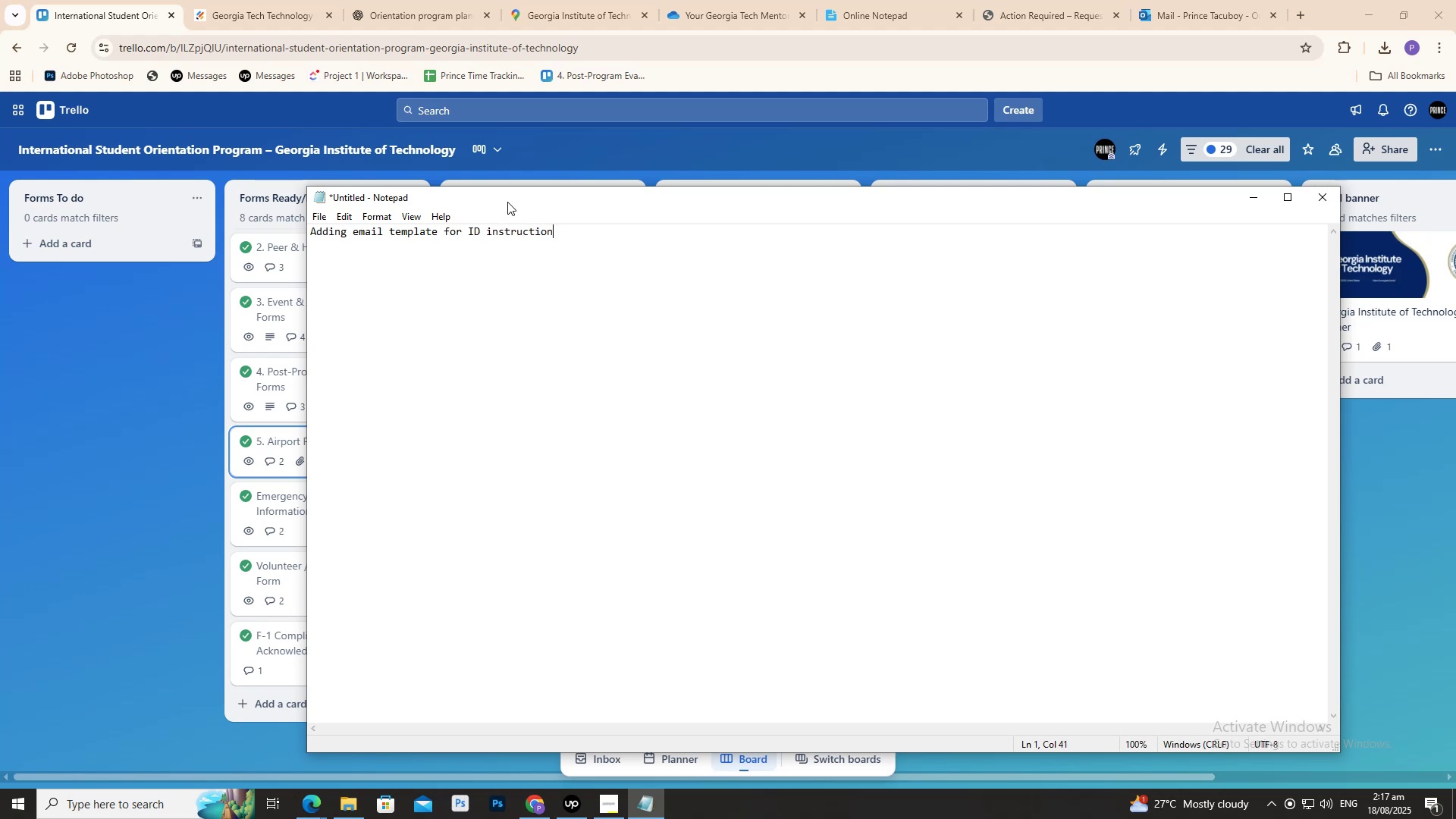 
hold_key(key=ArrowRight, duration=1.1)
 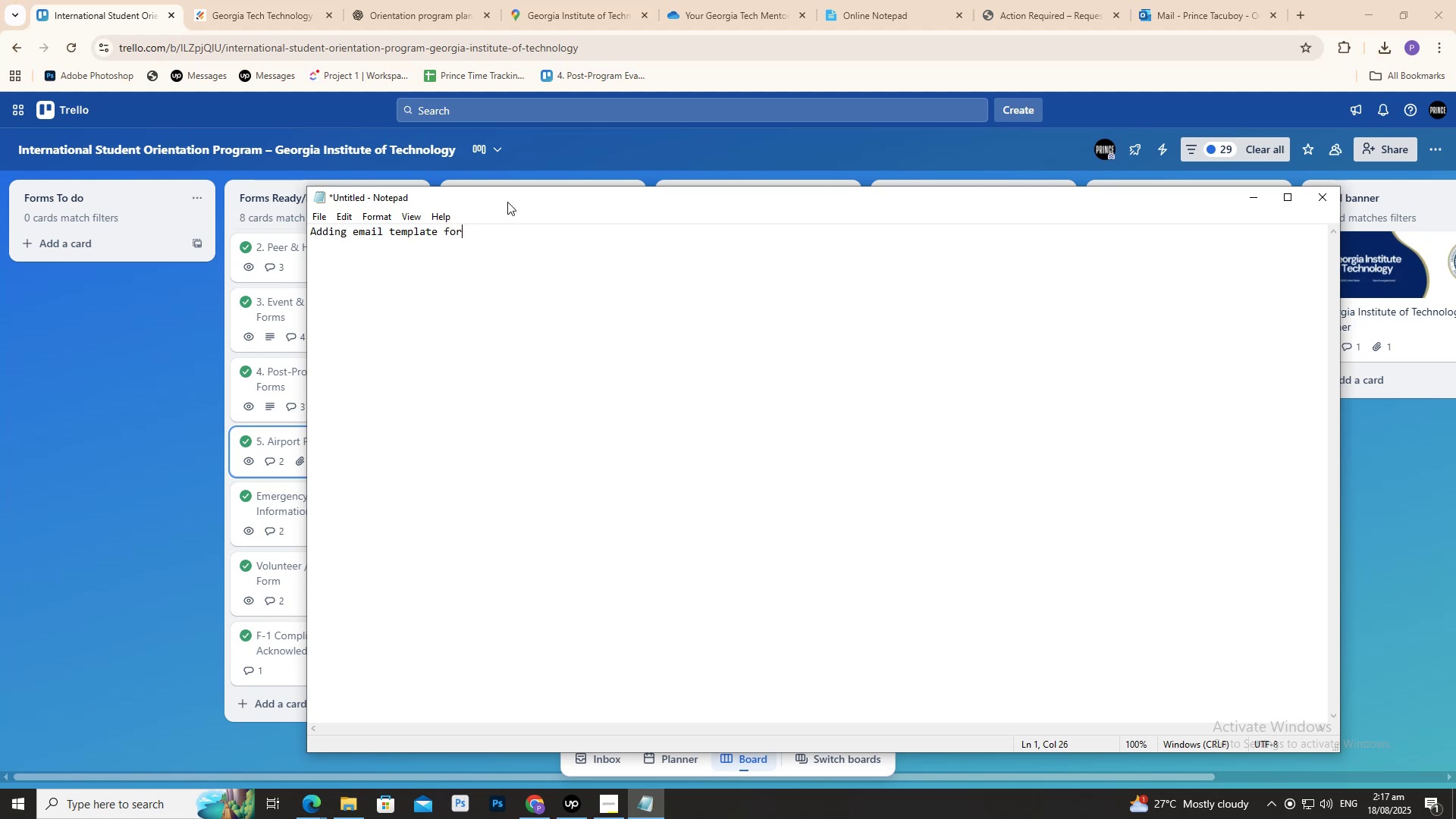 
left_click_drag(start_coordinate=[99, 475], to_coordinate=[94, 475])
 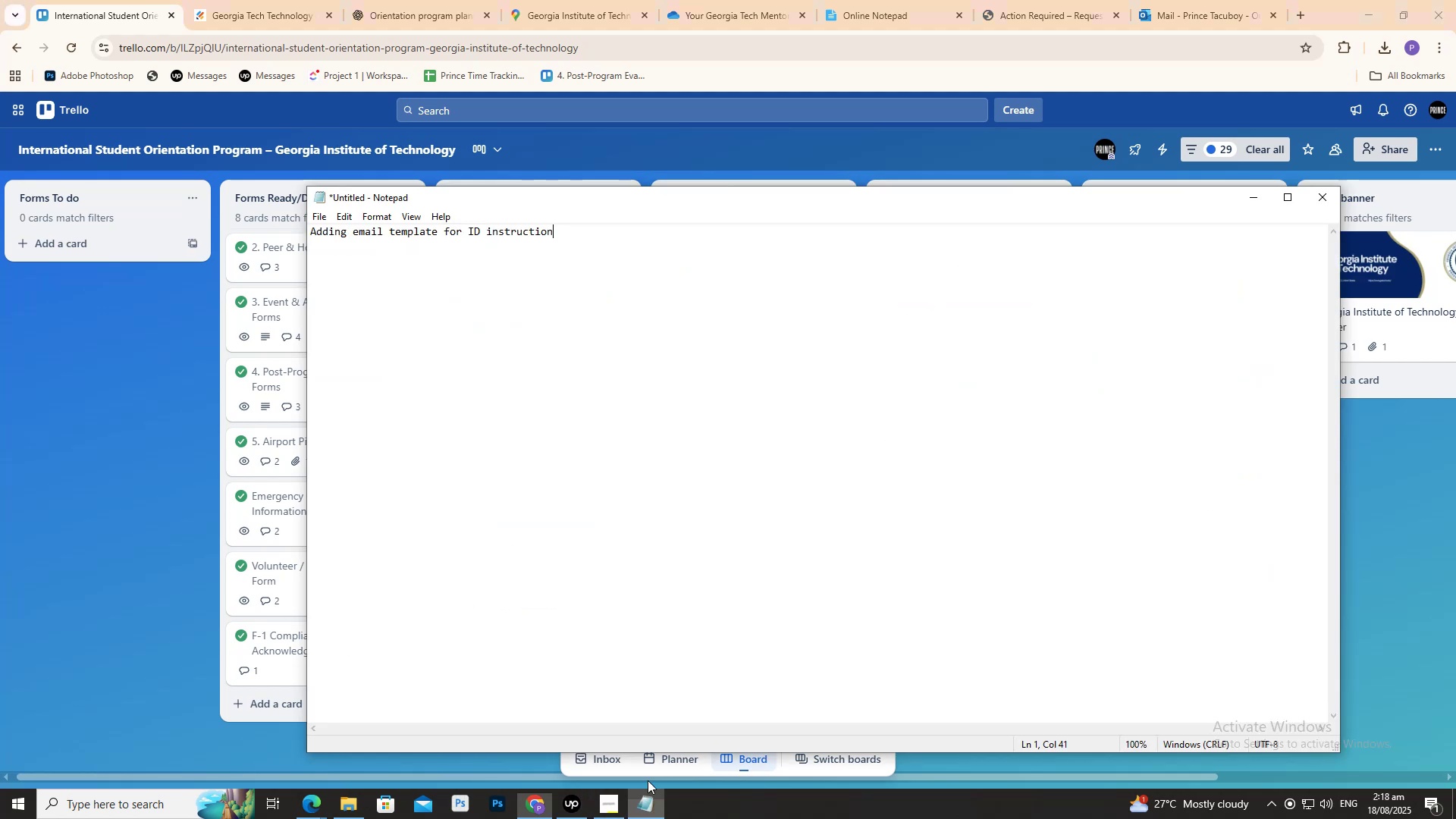 
left_click([485, 234])
 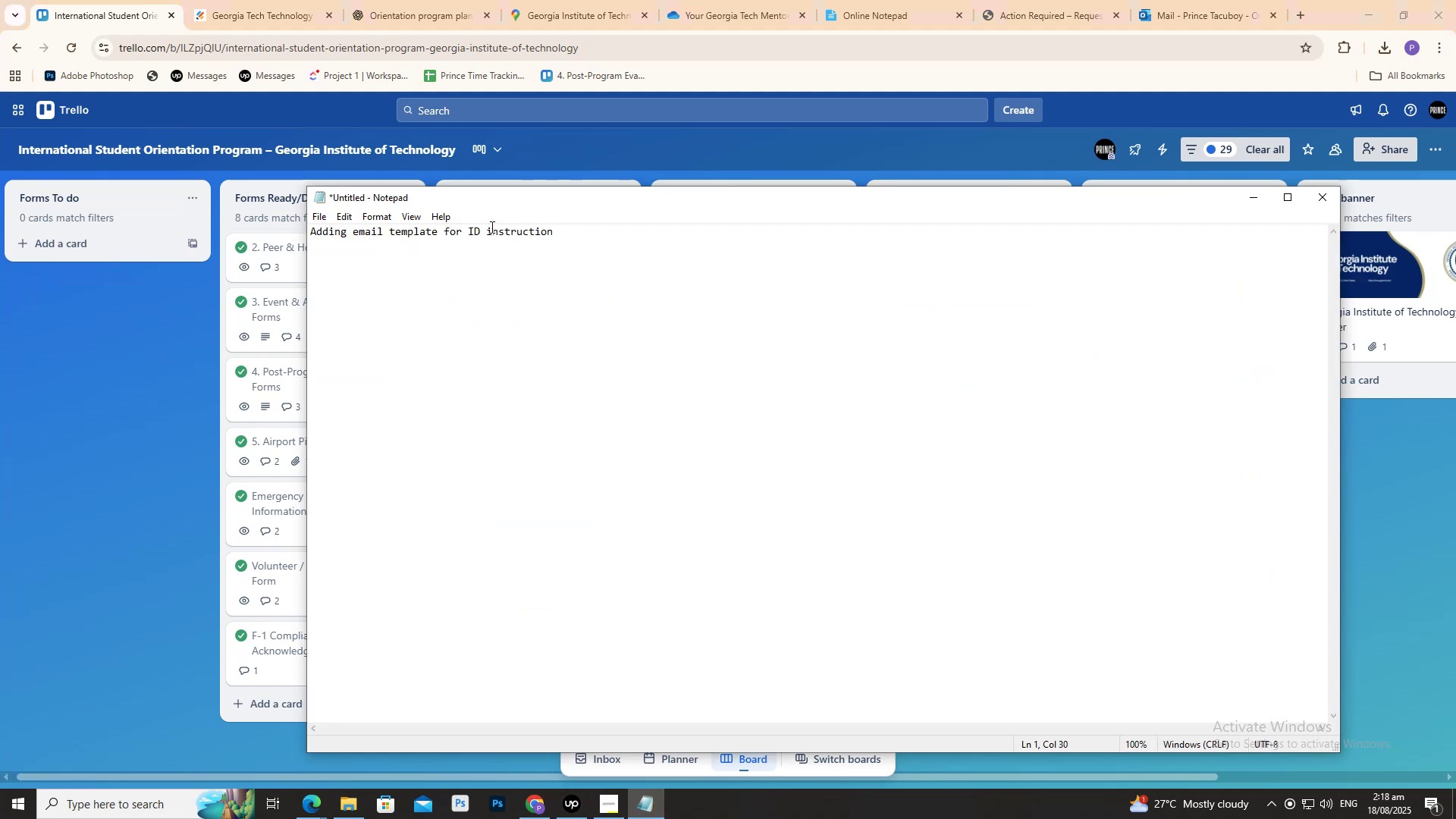 
type(pickup ,)
 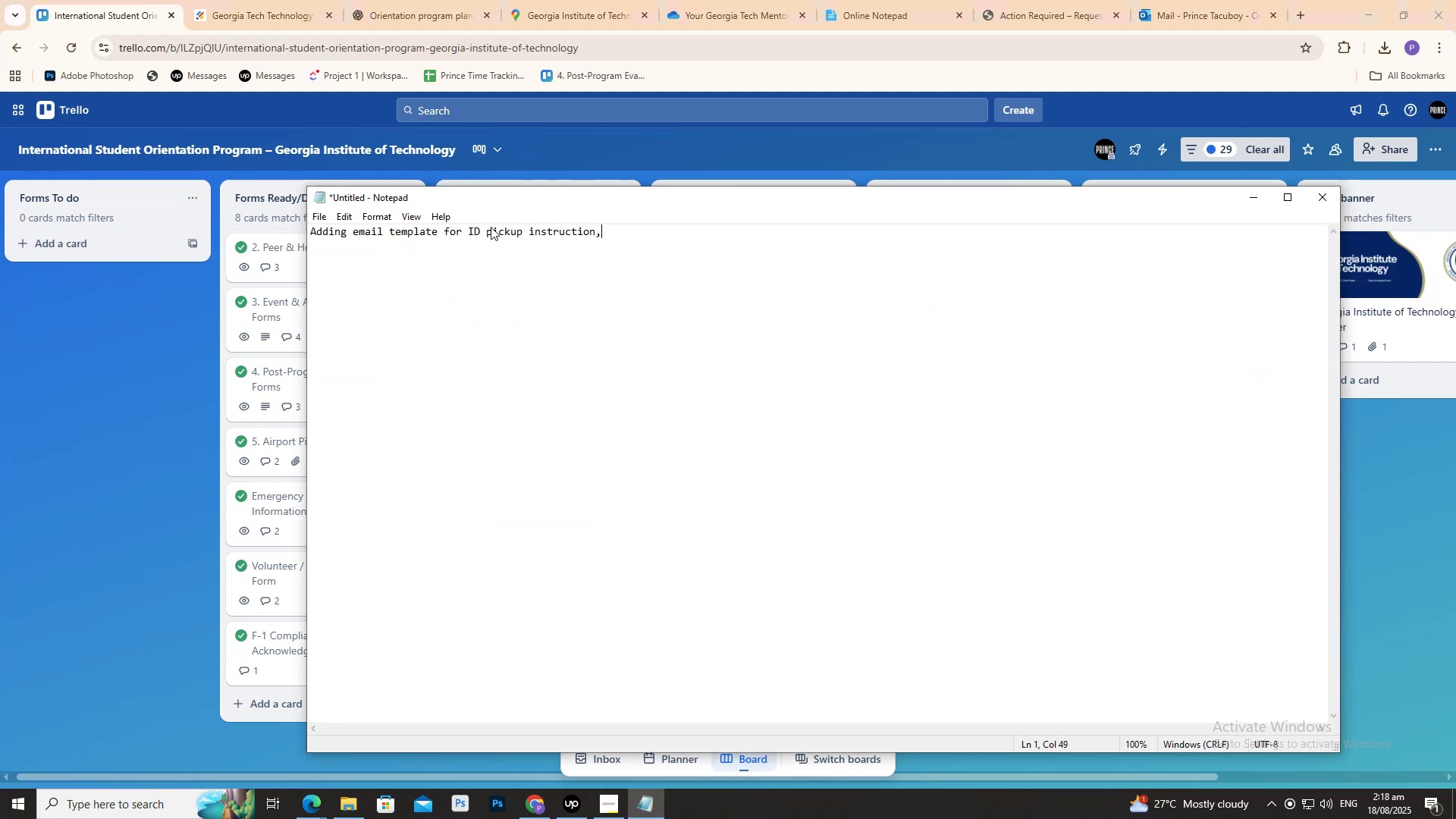 
hold_key(key=ArrowRight, duration=1.04)
 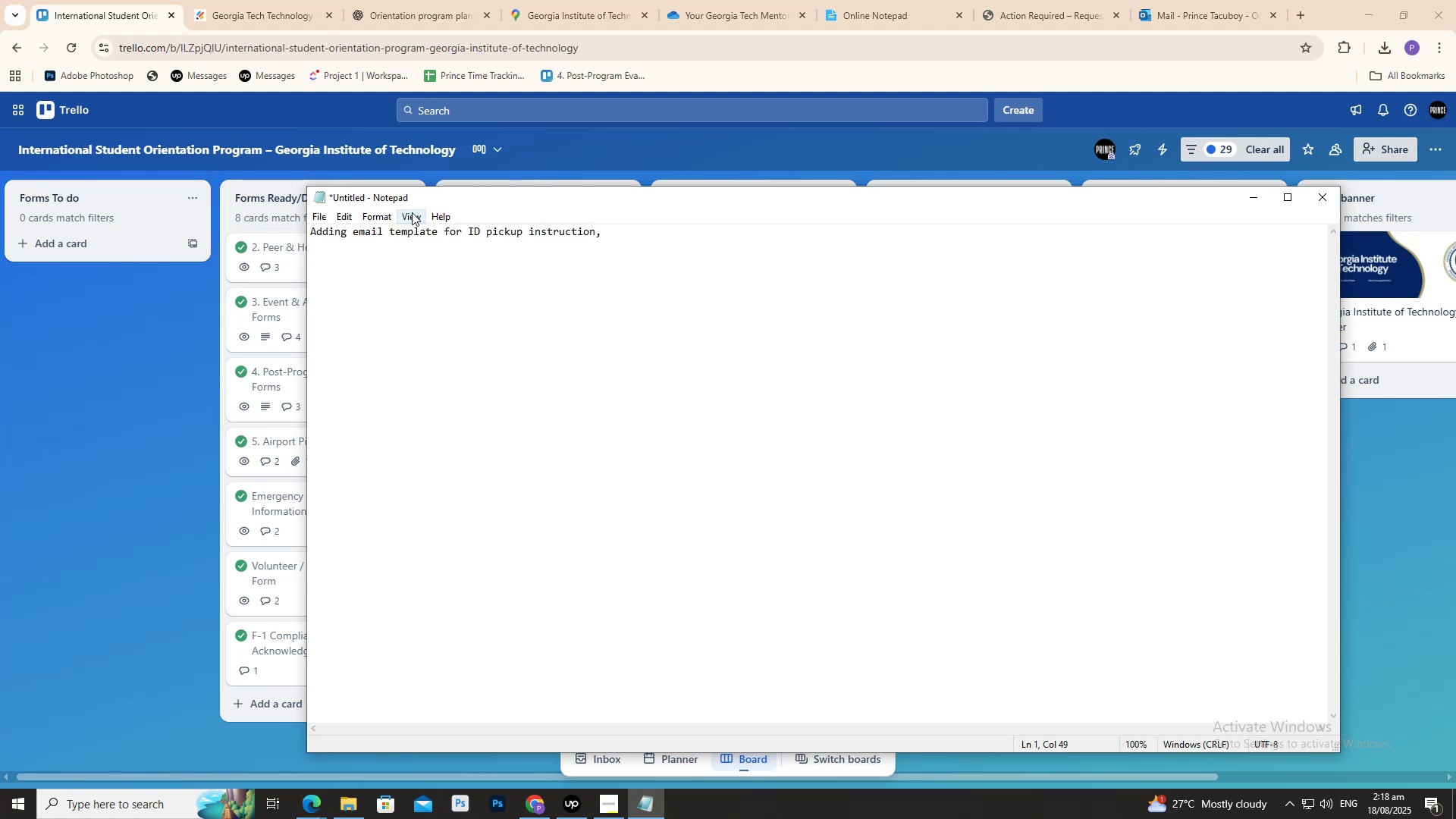 
wait(5.78)
 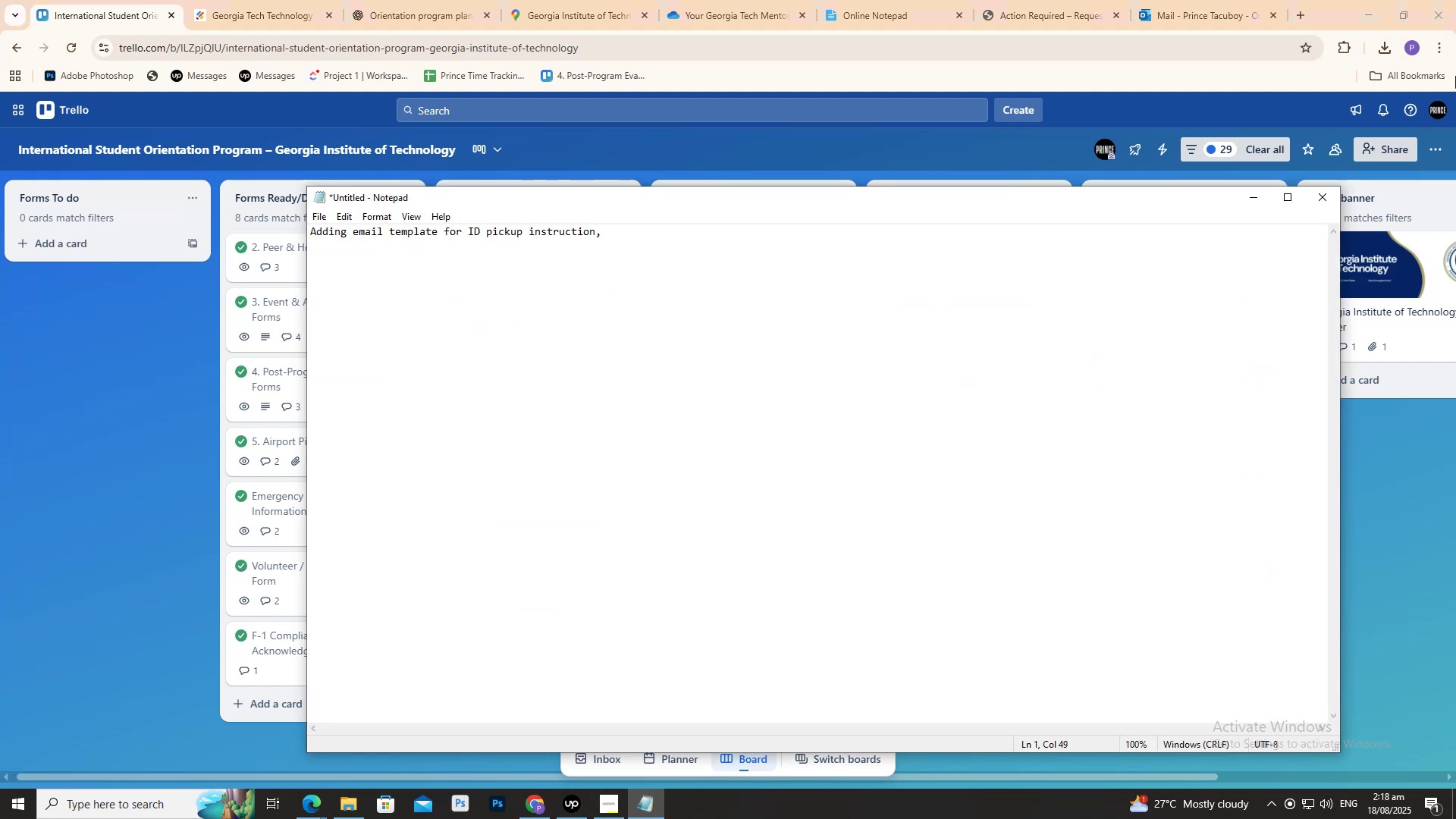 
type( Fia)
key(Backspace)
type(nalizing sending email templates)
 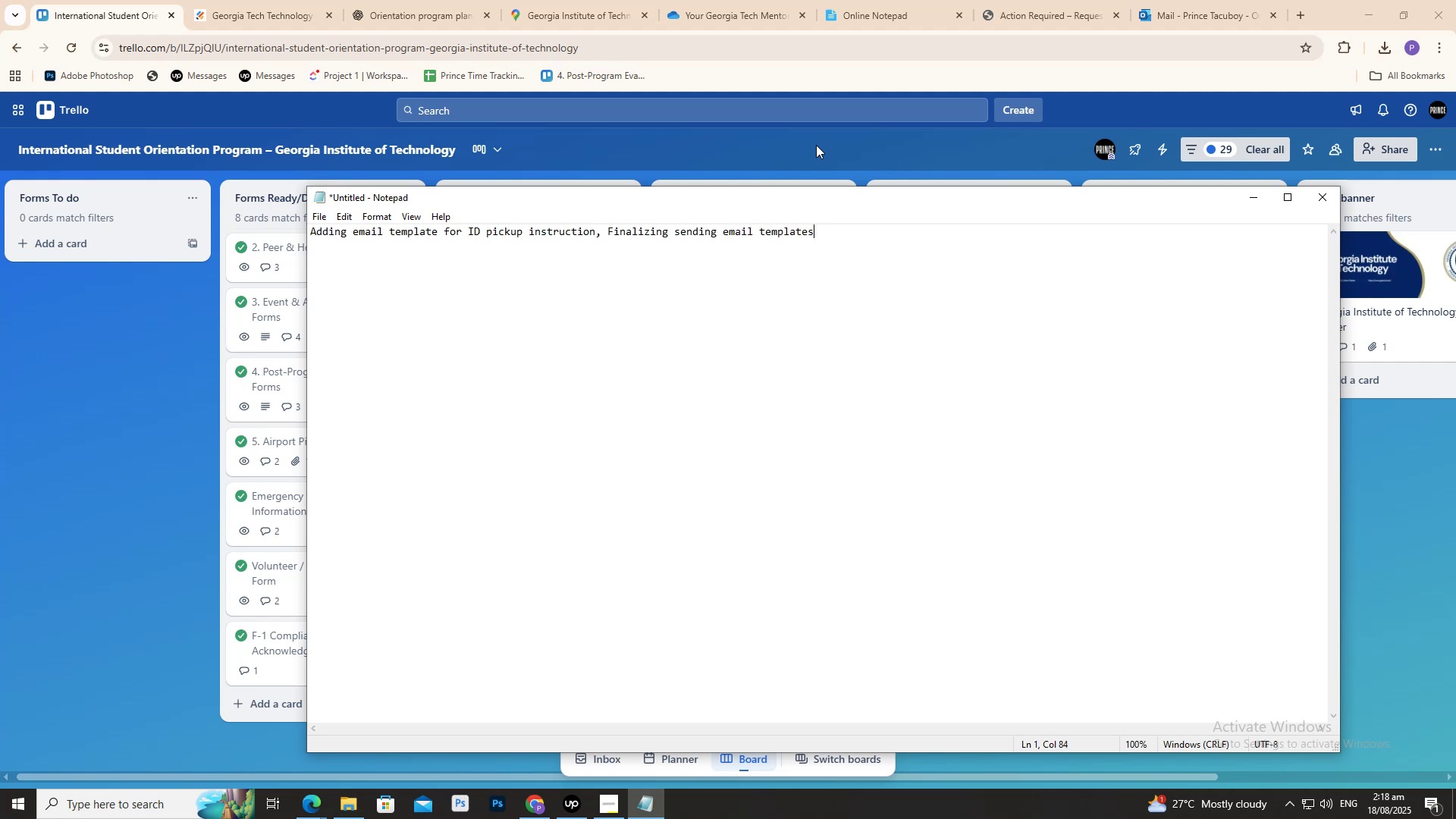 
hold_key(key=ArrowLeft, duration=1.17)
 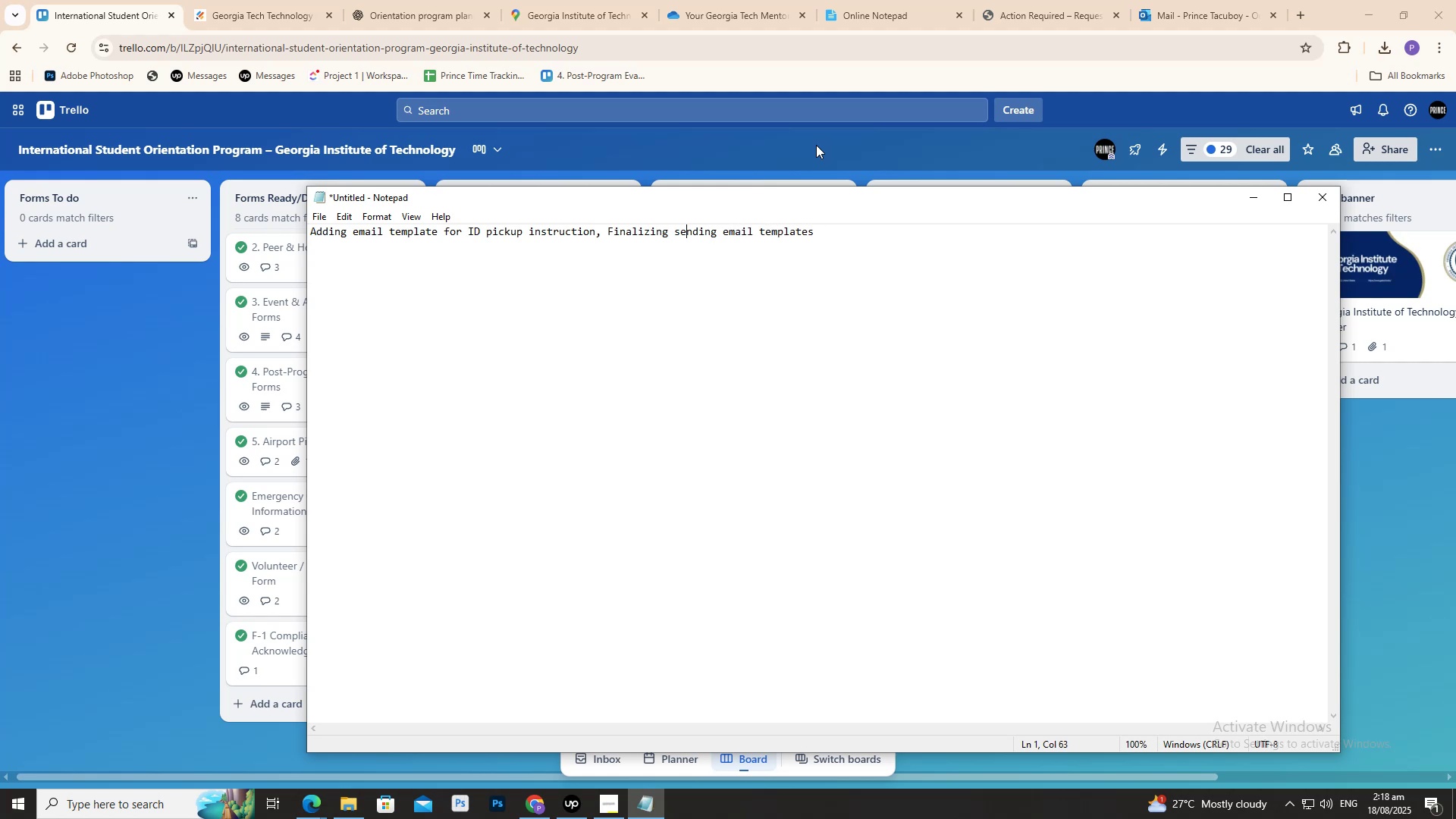 
key(ArrowLeft)
 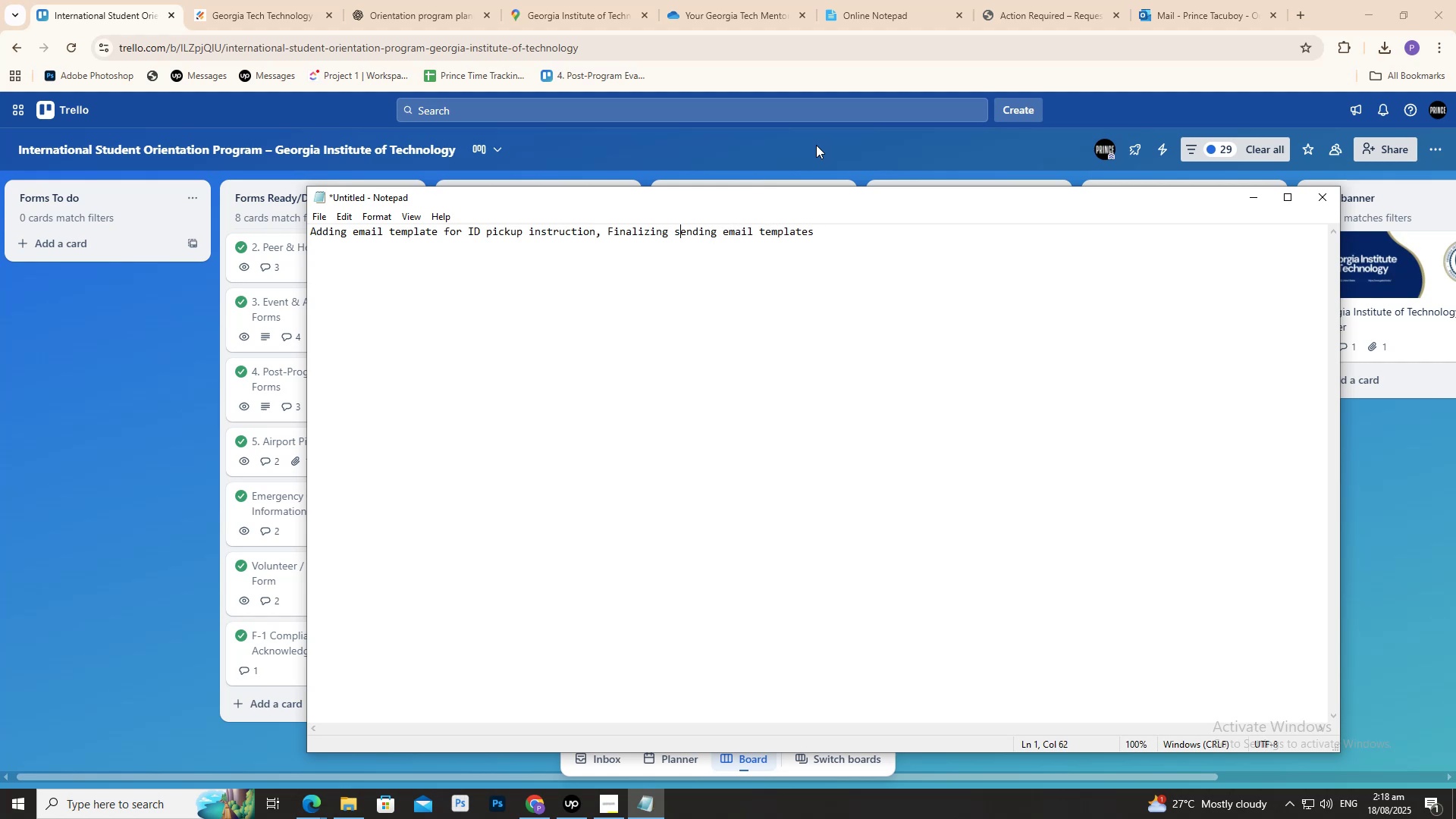 
key(ArrowLeft)
 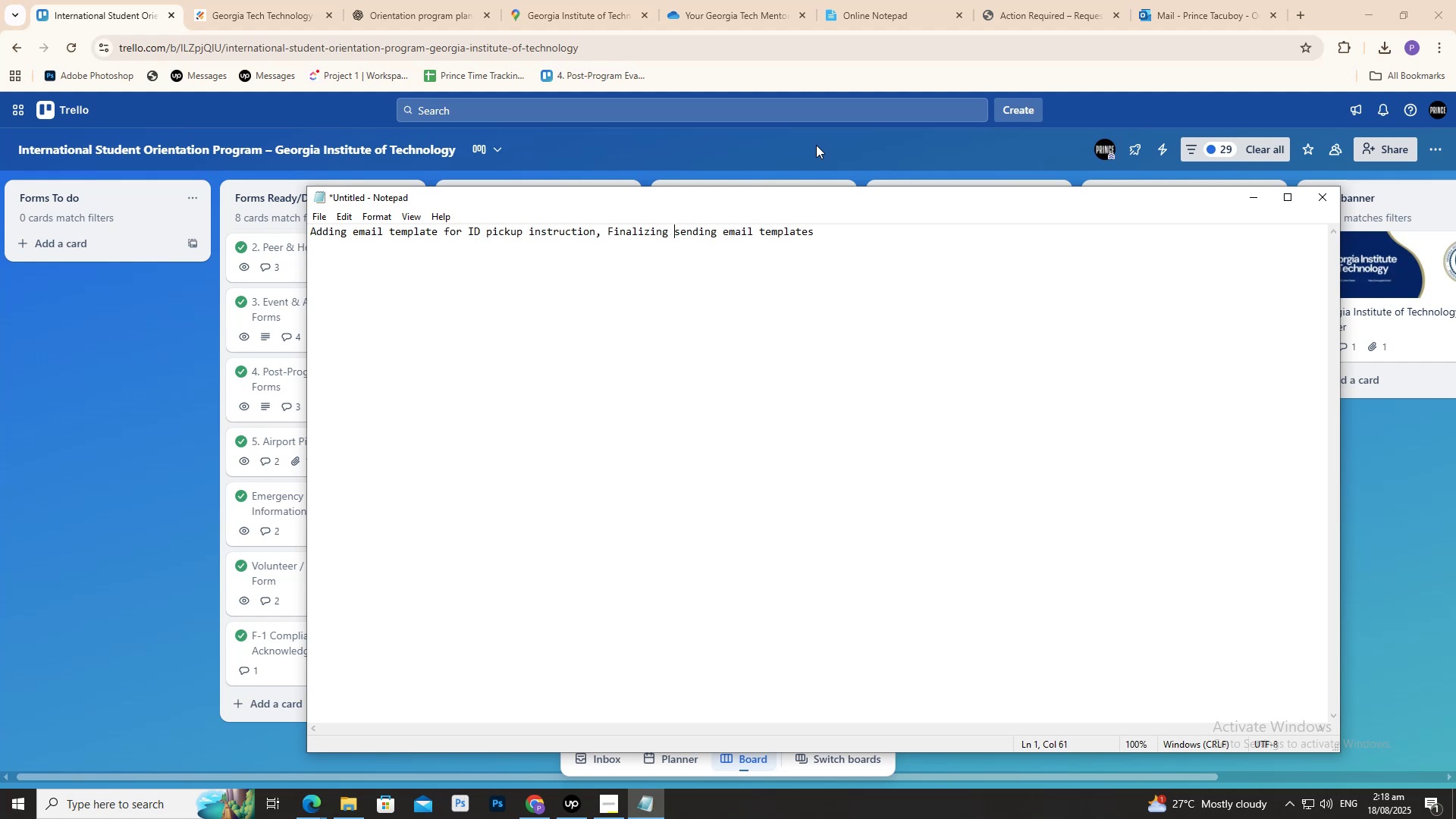 
type(and )
 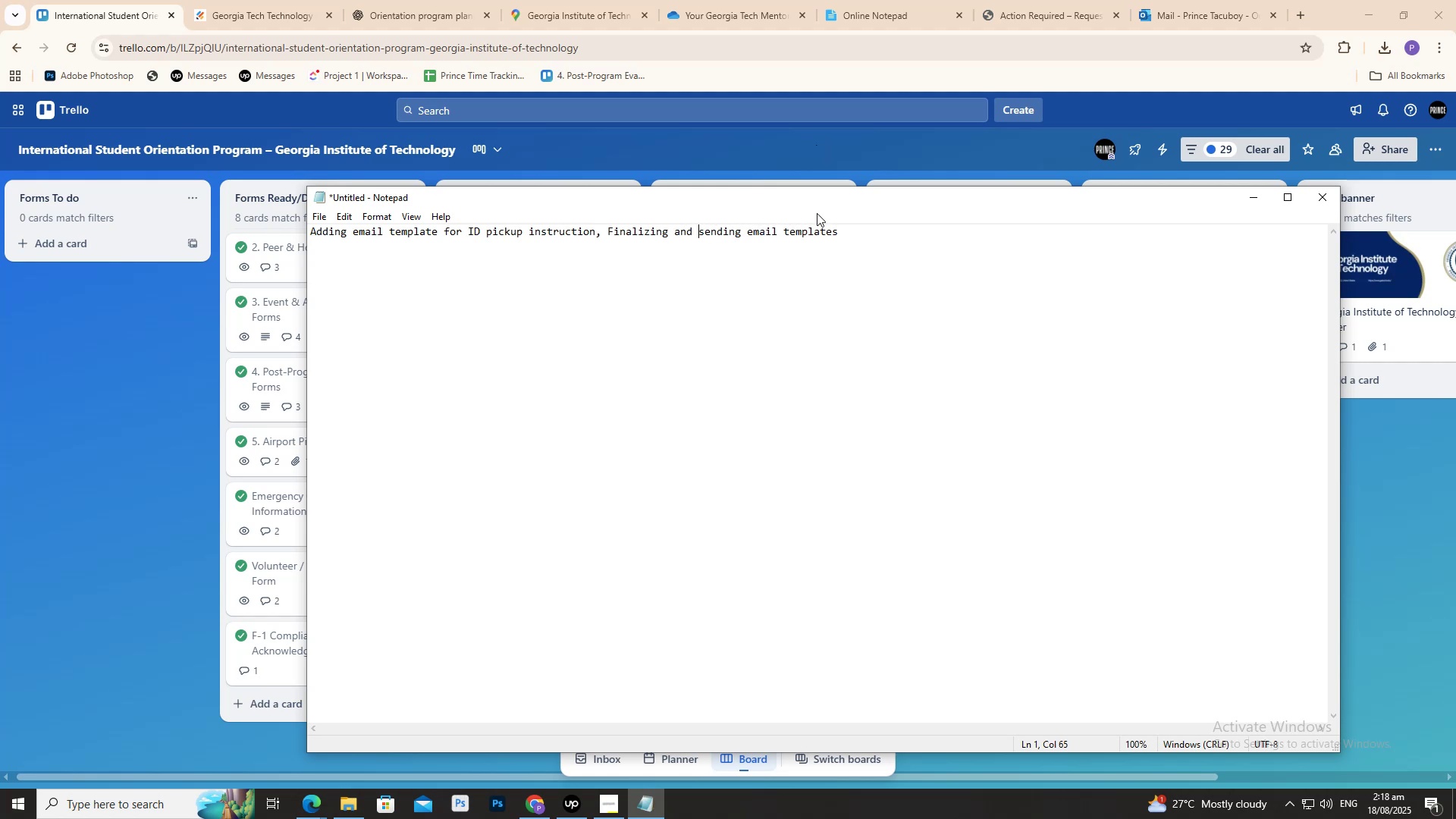 
left_click([849, 226])
 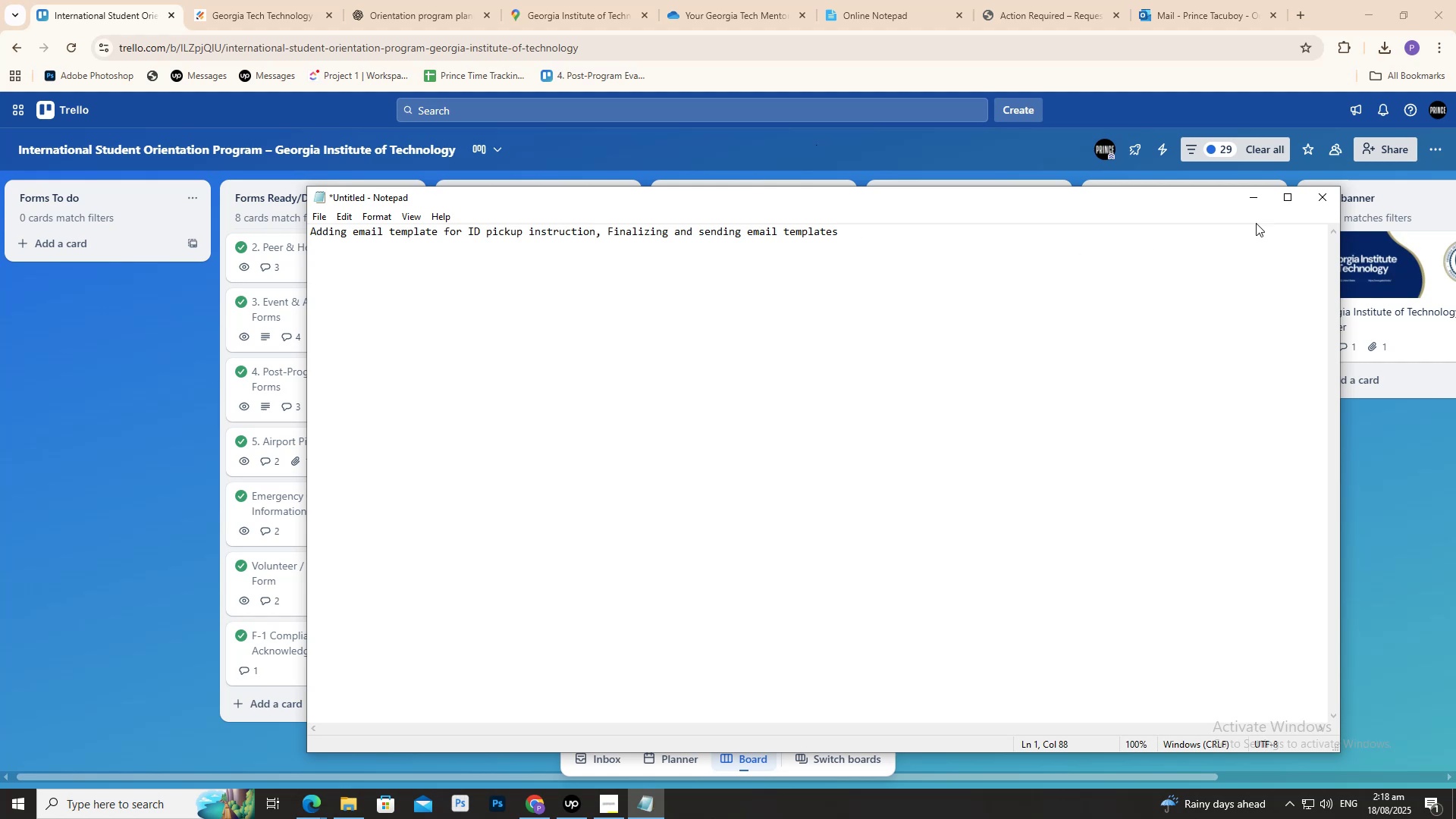 
key(Period)
 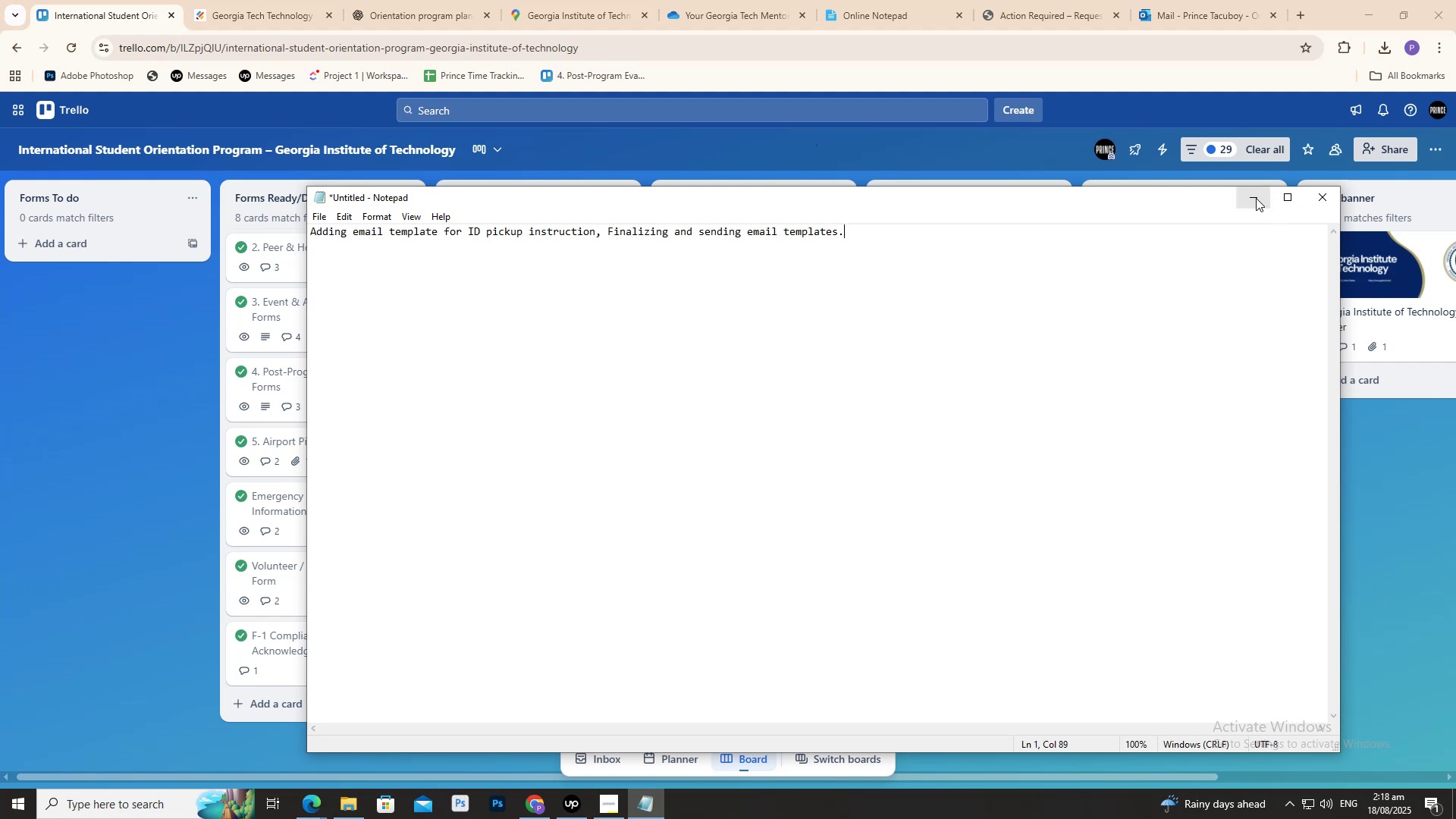 
left_click([1256, 198])
 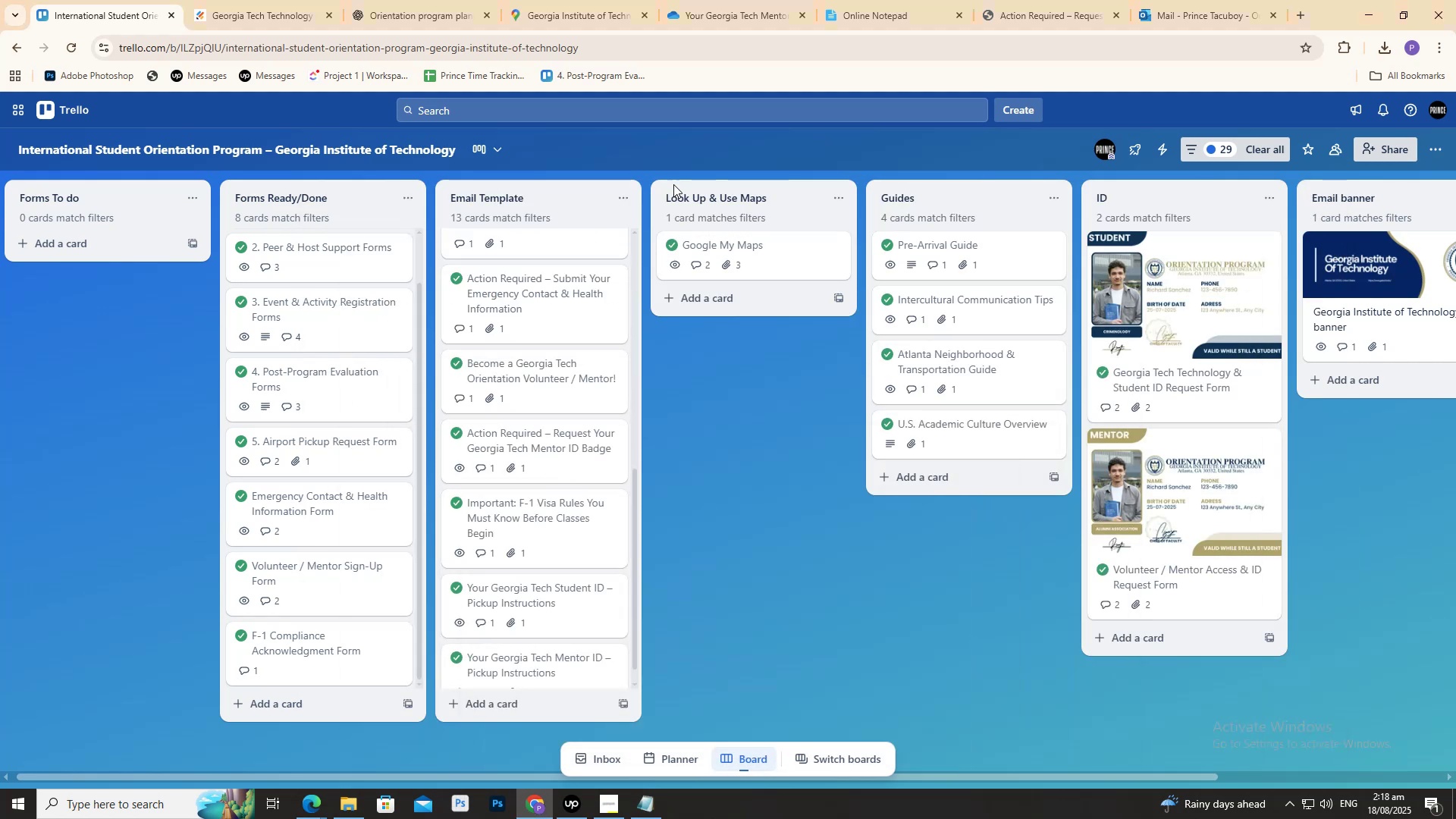 
scroll: coordinate [622, 315], scroll_direction: down, amount: 1.0
 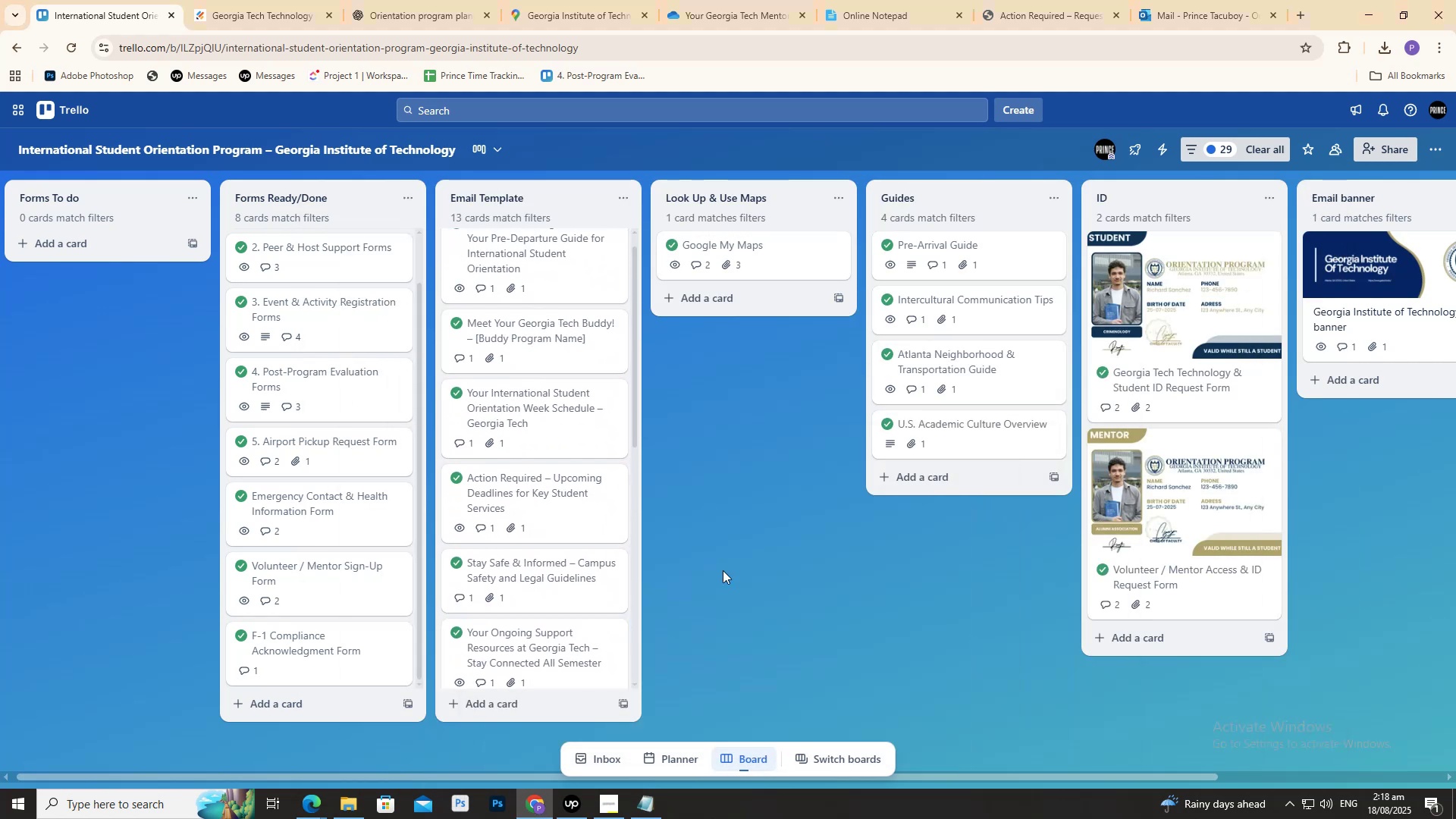 
scroll: coordinate [685, 546], scroll_direction: up, amount: 4.0
 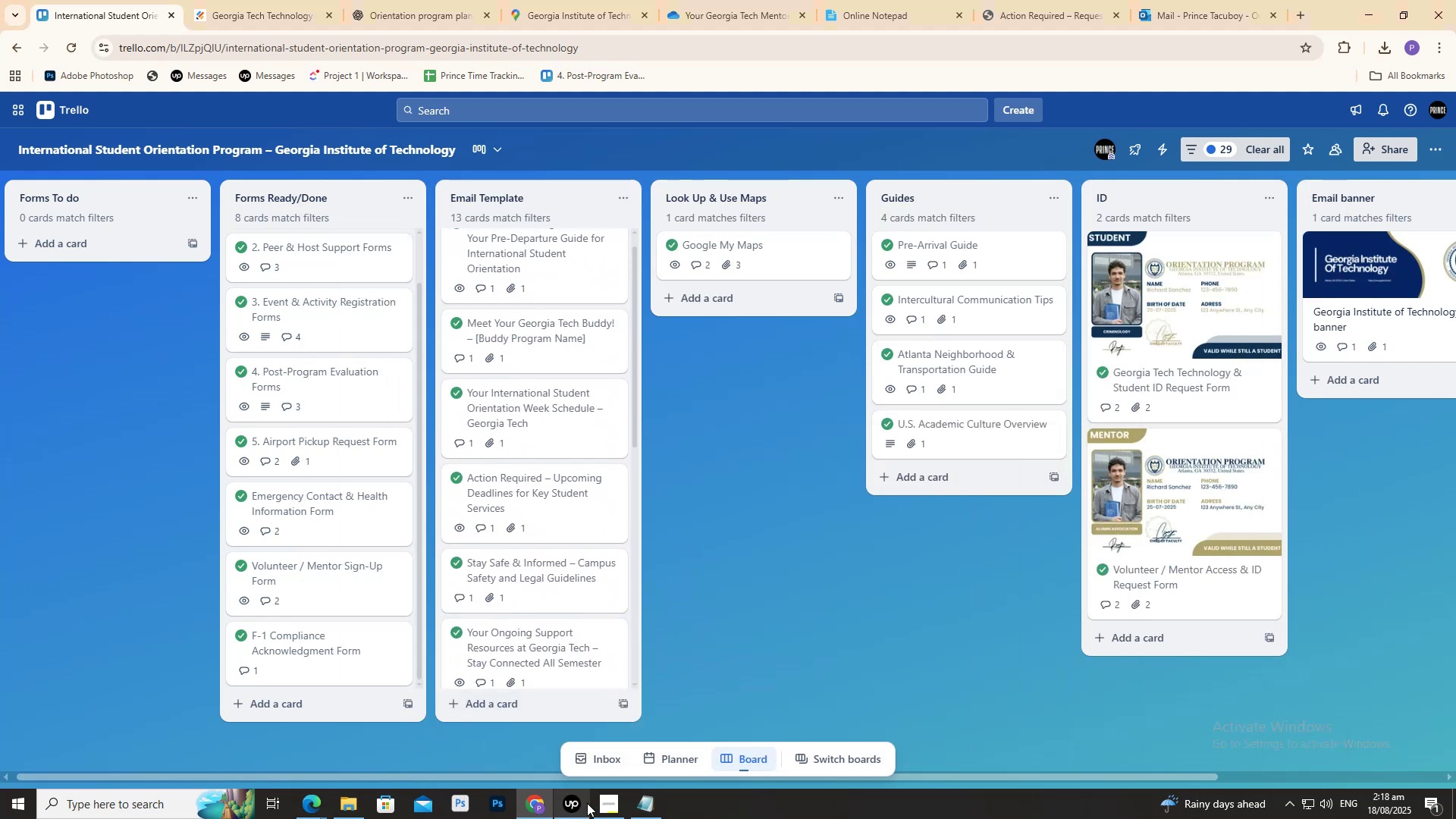 
left_click([584, 800])
 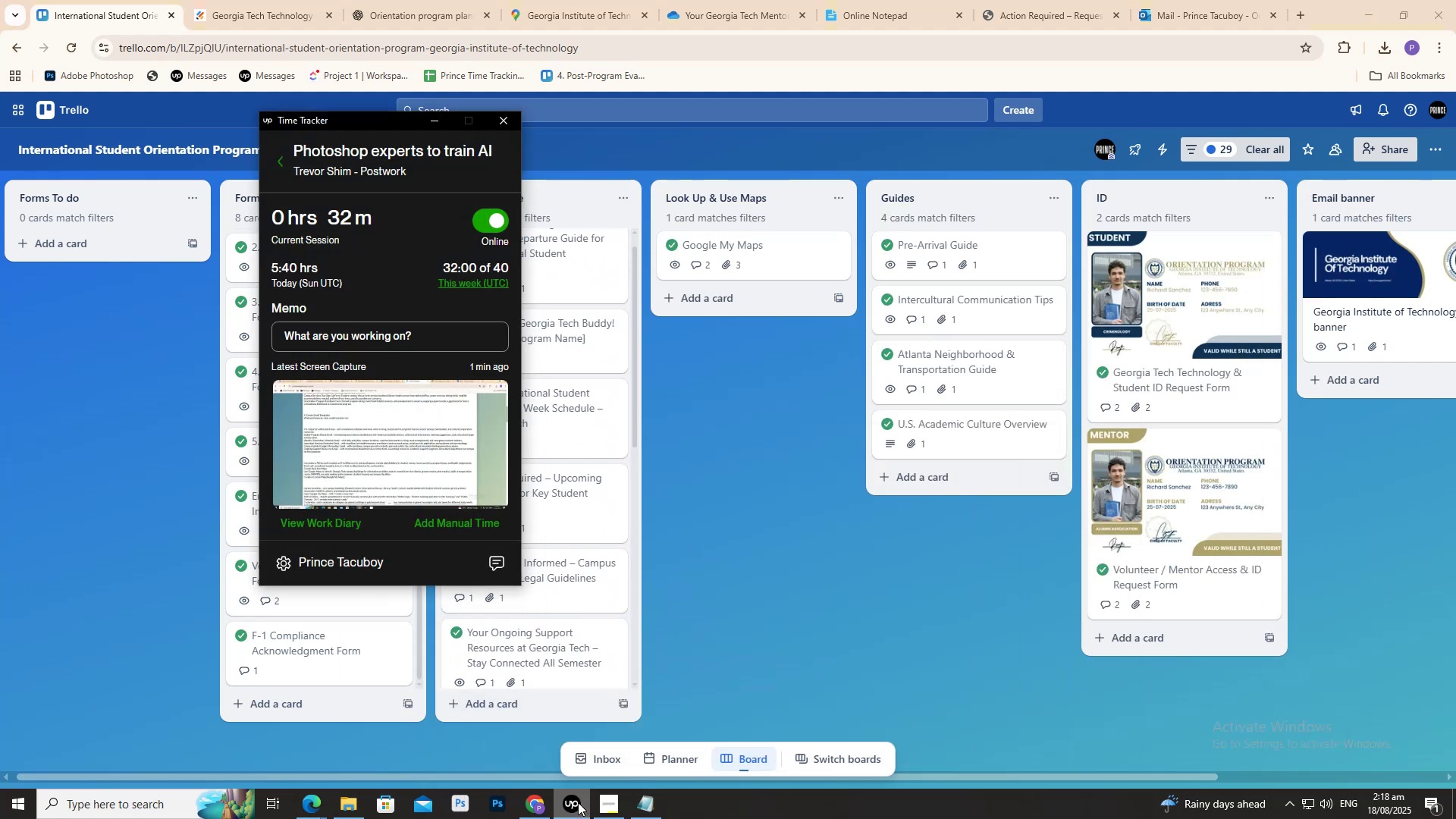 
left_click([578, 802])
 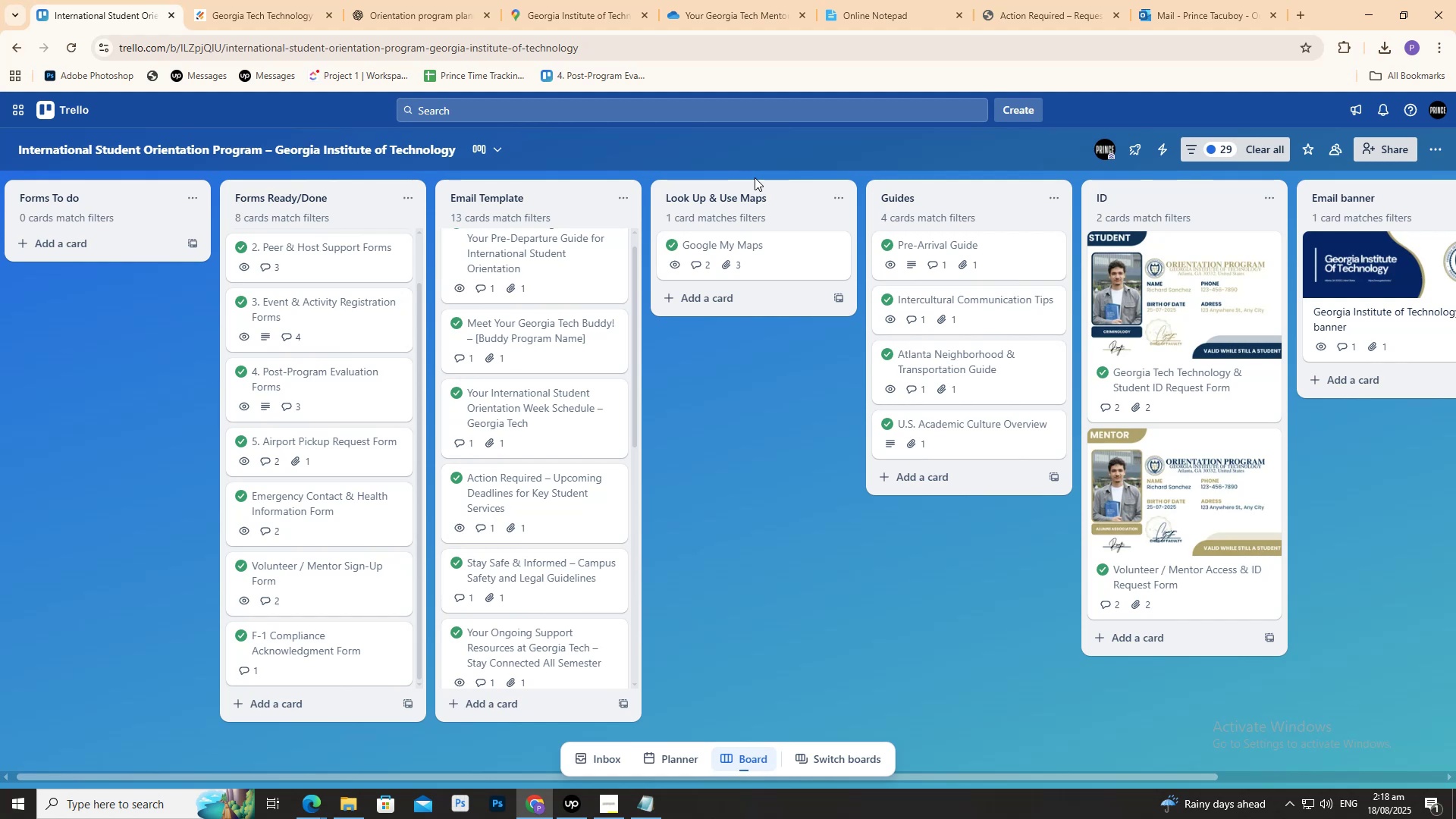 
wait(22.95)
 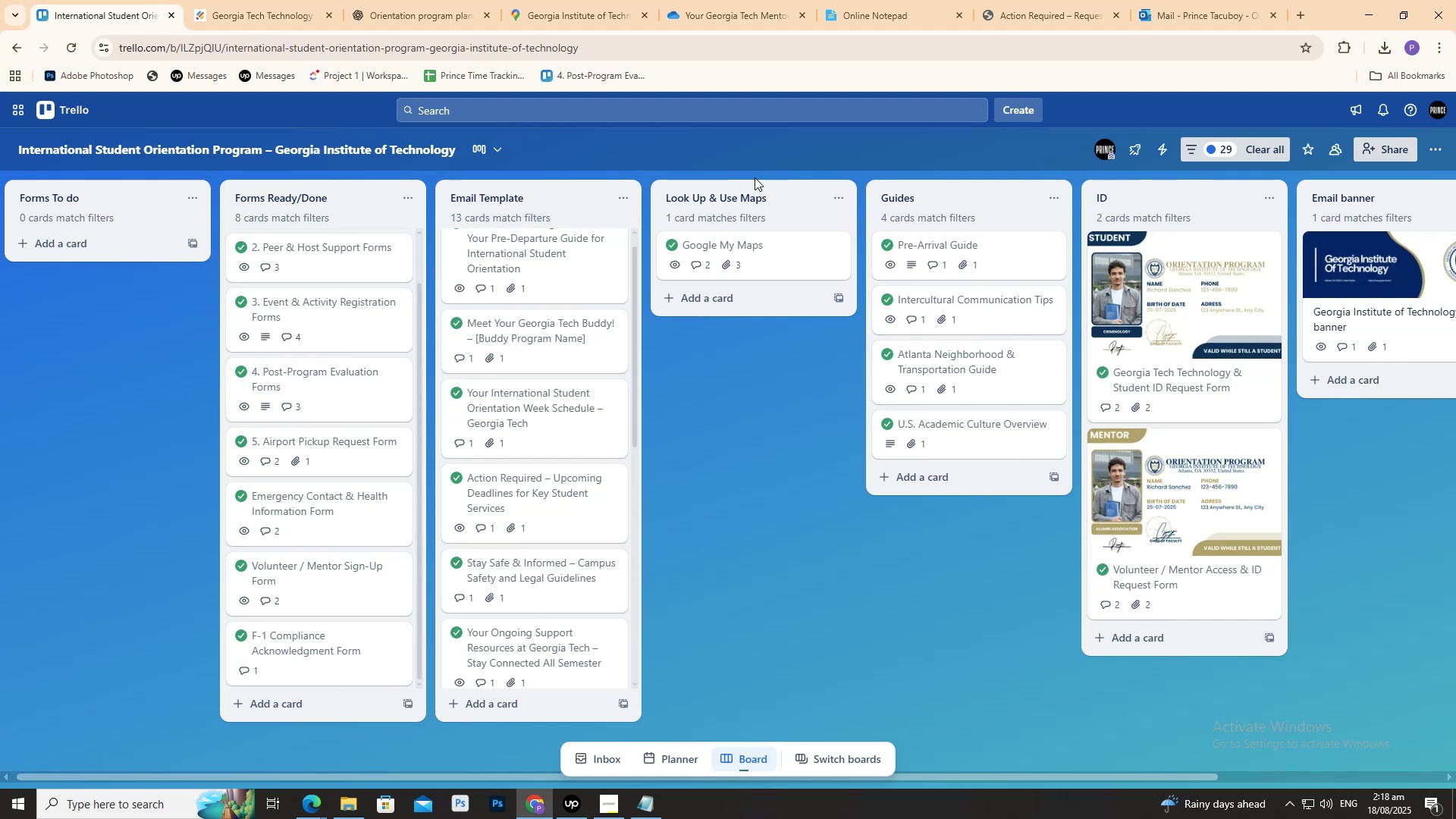 
scroll: coordinate [559, 312], scroll_direction: up, amount: 1.0
 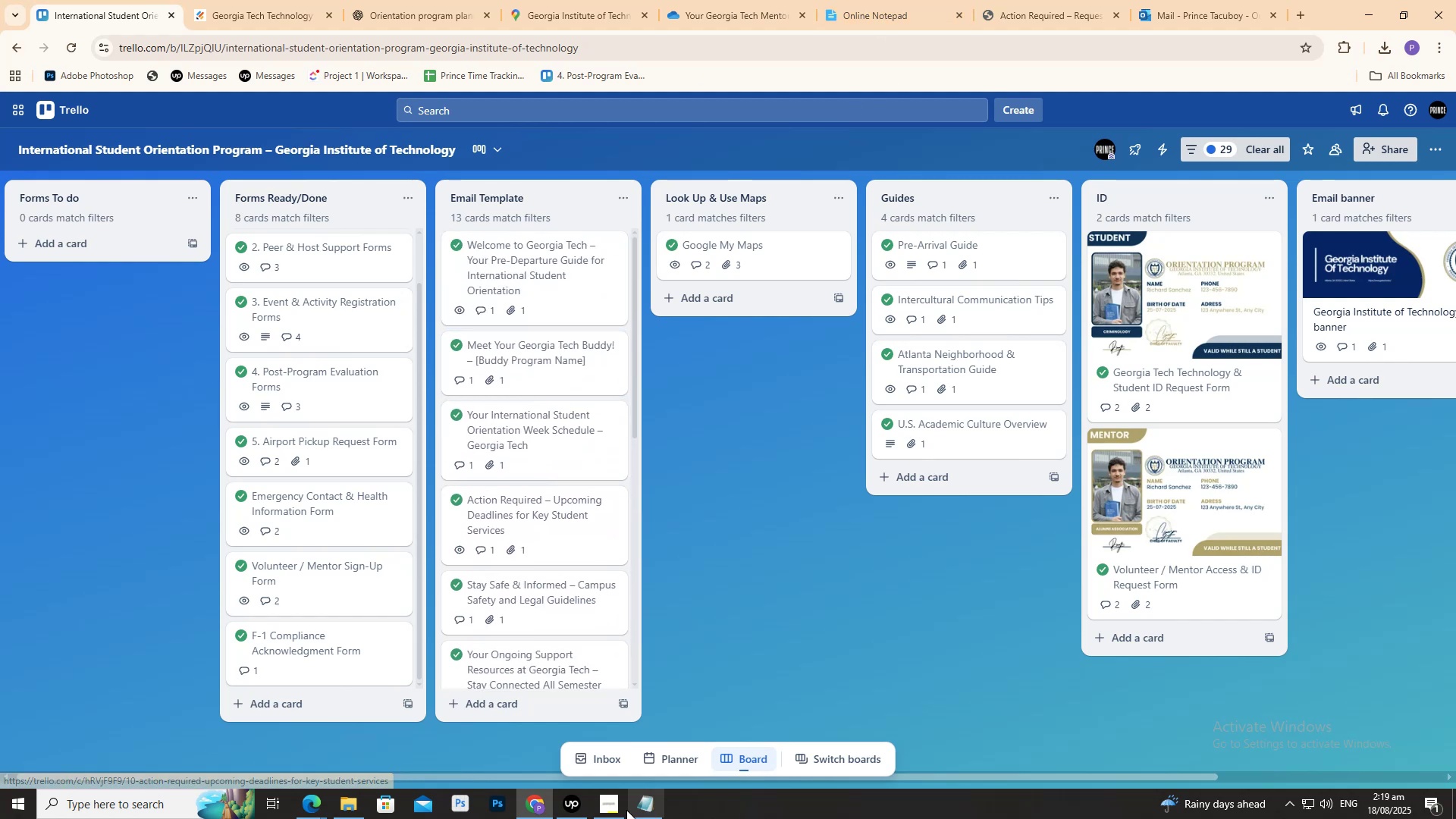 
left_click([570, 816])
 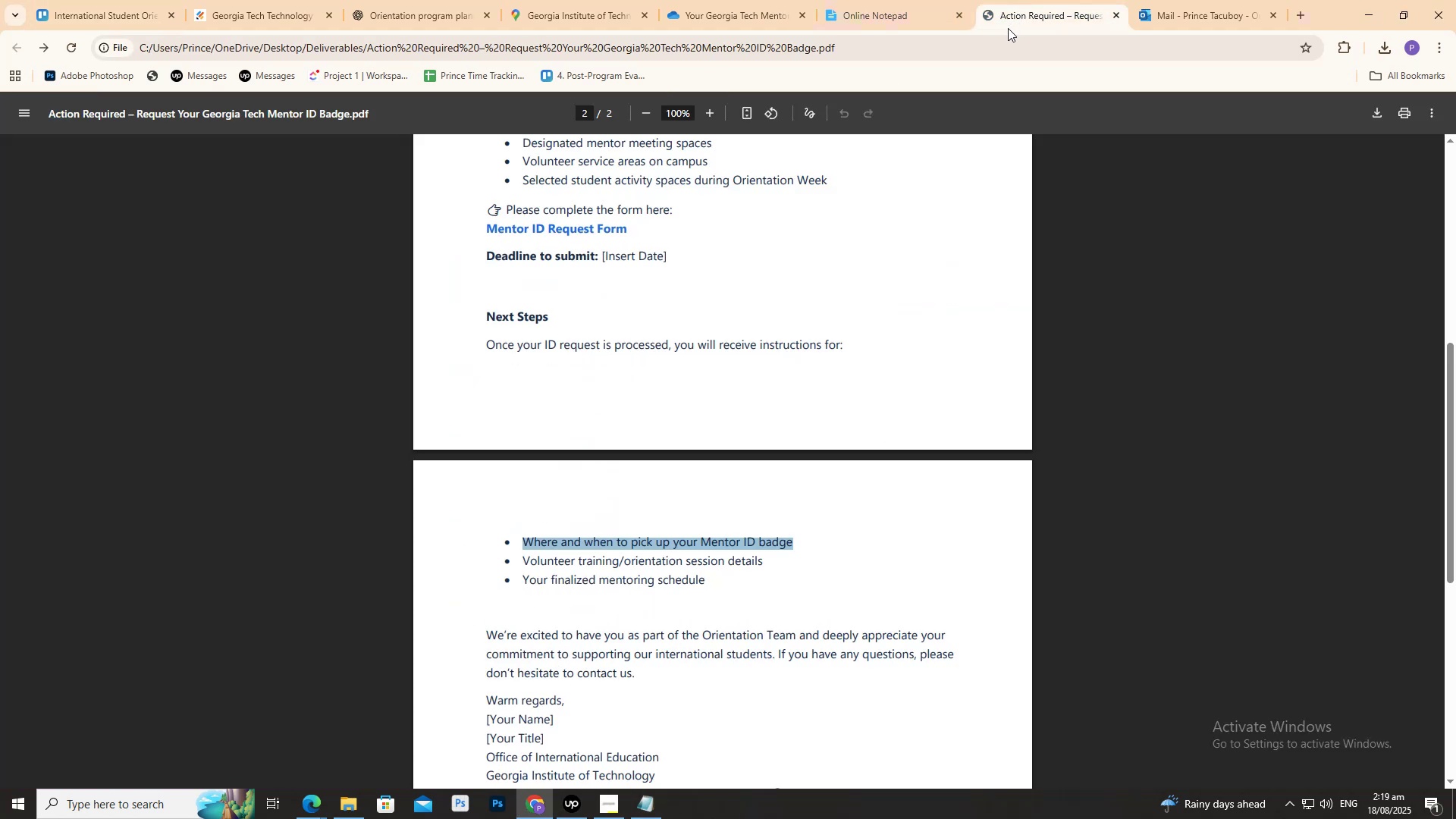 
wait(8.53)
 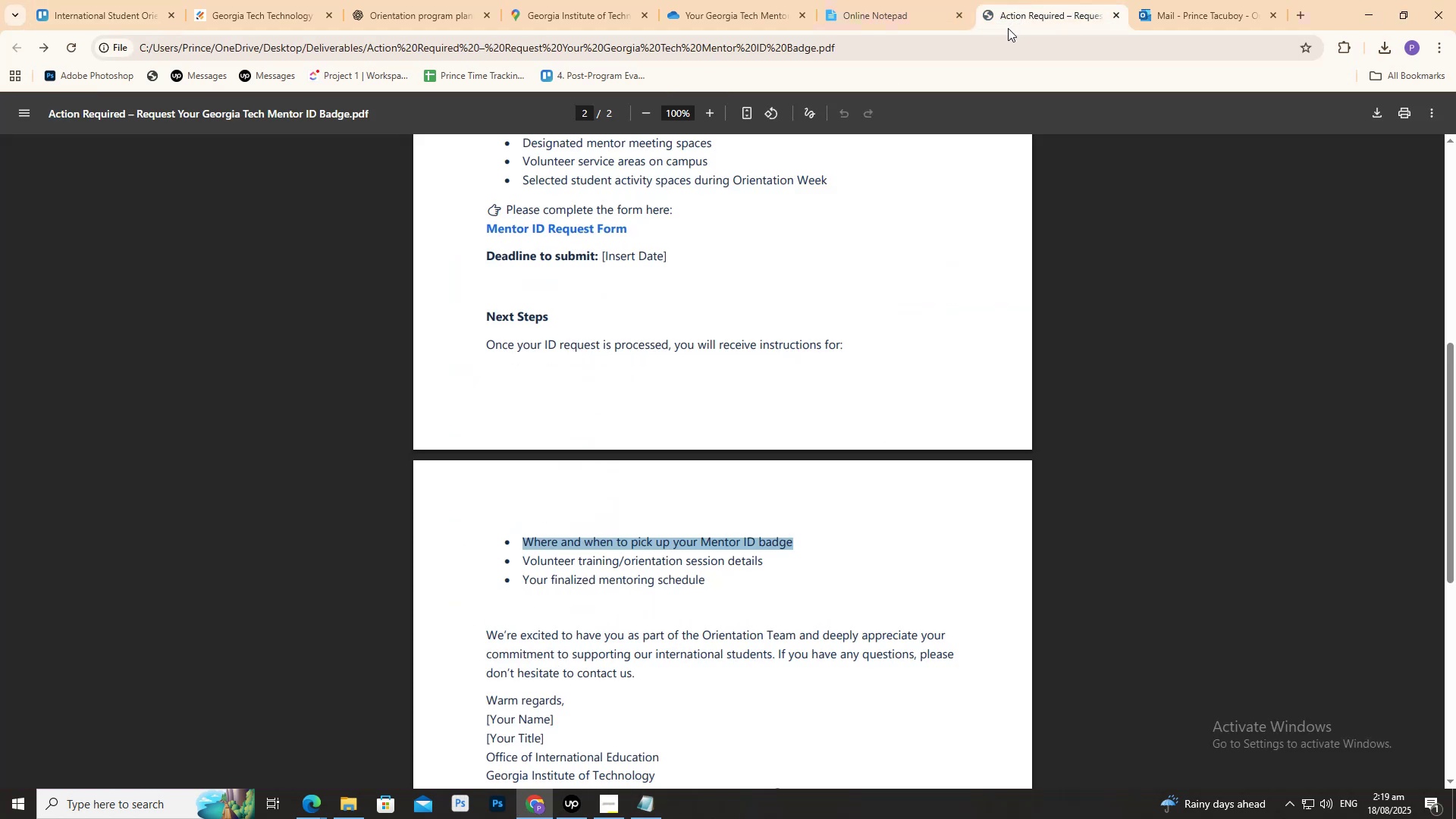 
scroll: coordinate [924, 326], scroll_direction: down, amount: 4.0
 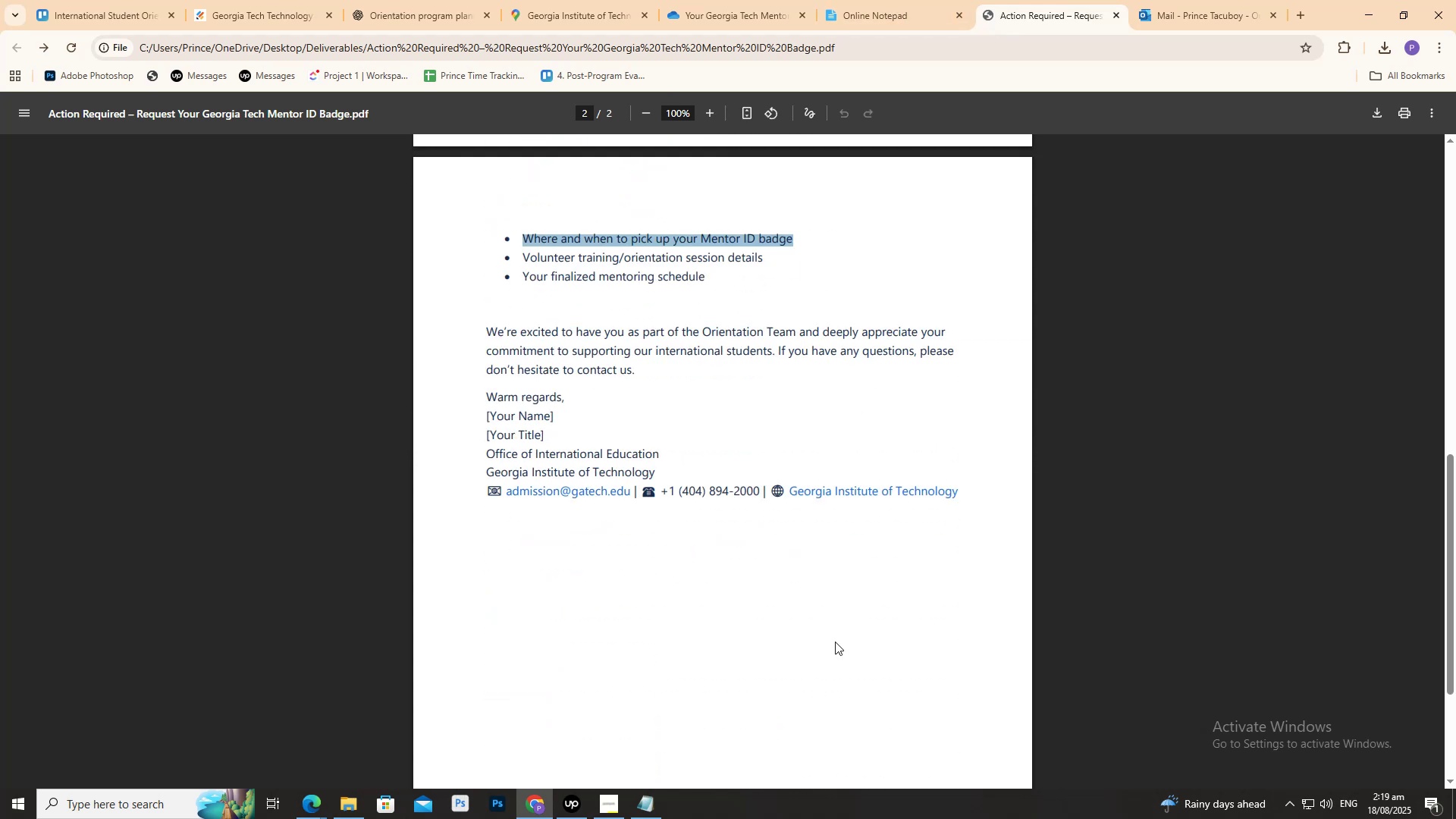 
scroll: coordinate [850, 584], scroll_direction: up, amount: 15.0
 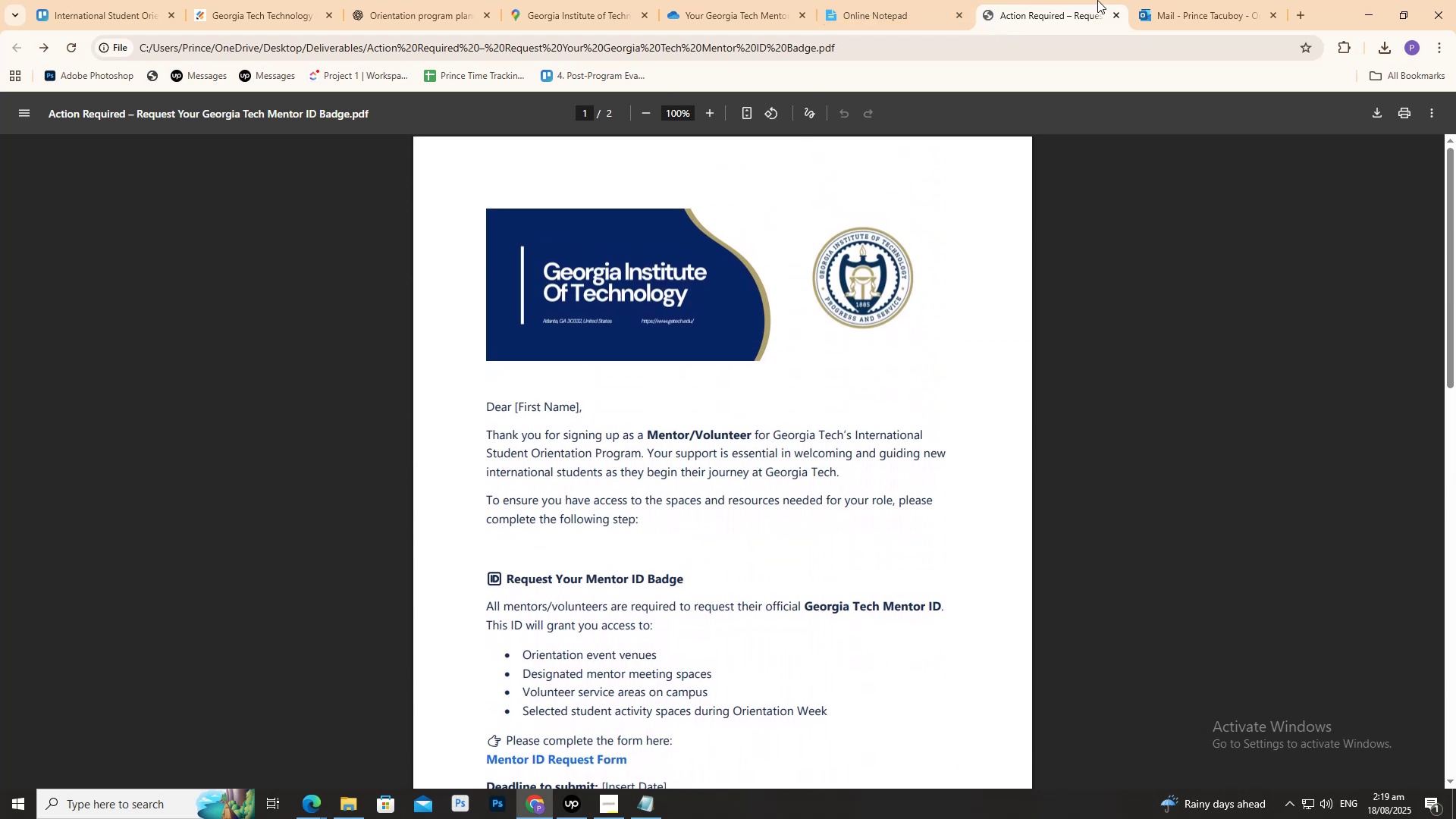 
left_click([1184, 0])
 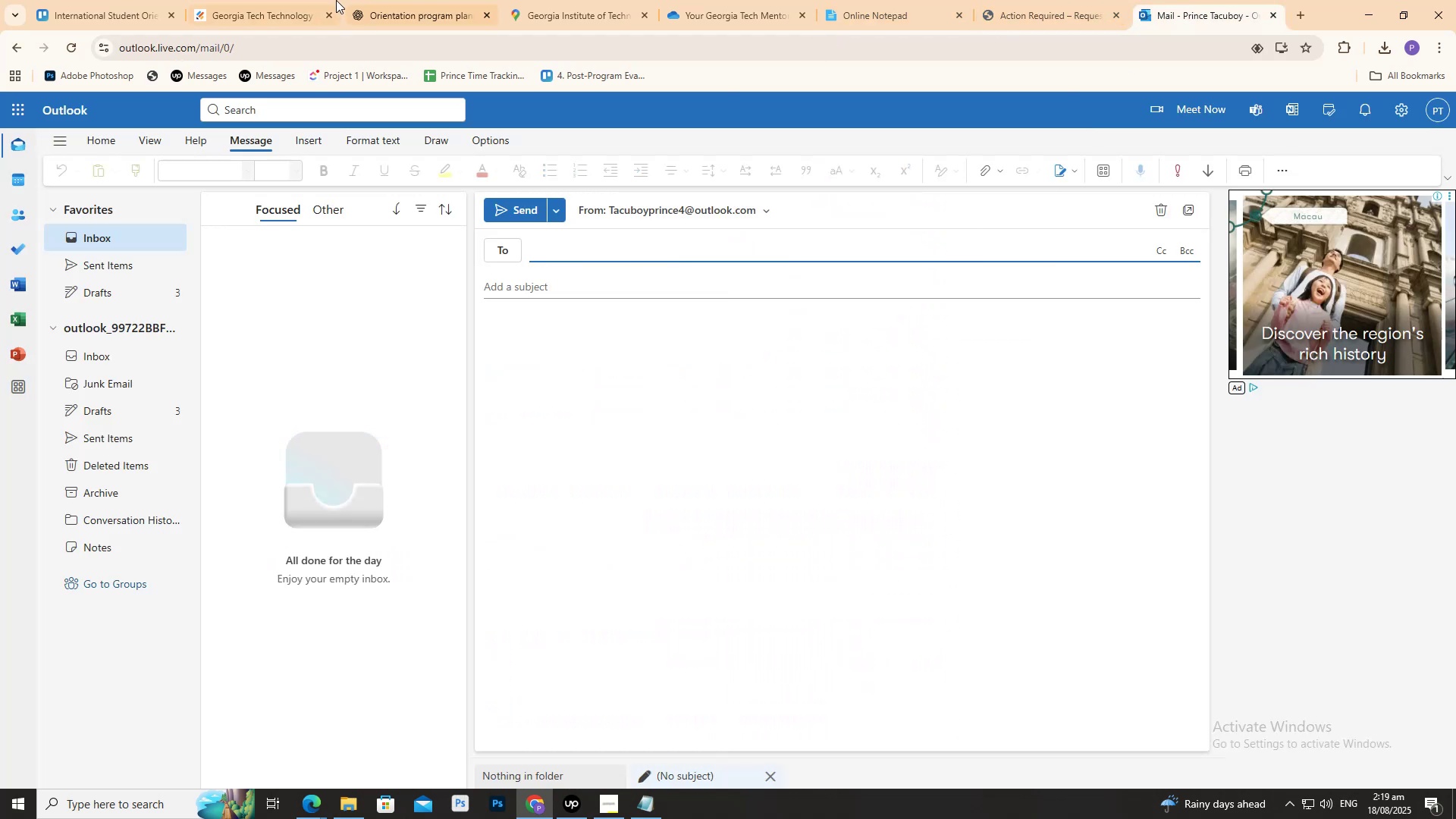 
left_click([318, 0])
 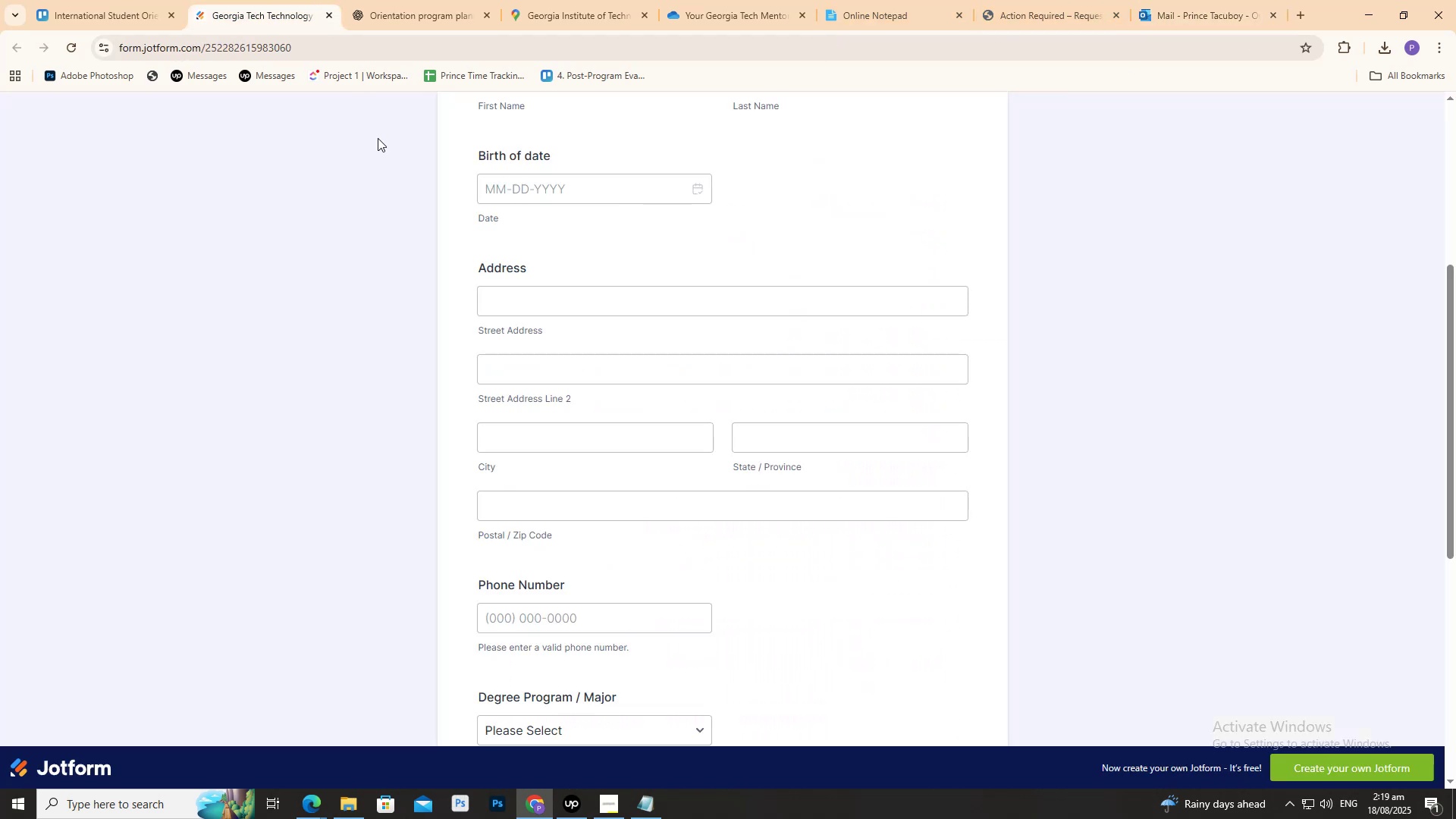 
scroll: coordinate [406, 187], scroll_direction: up, amount: 2.0
 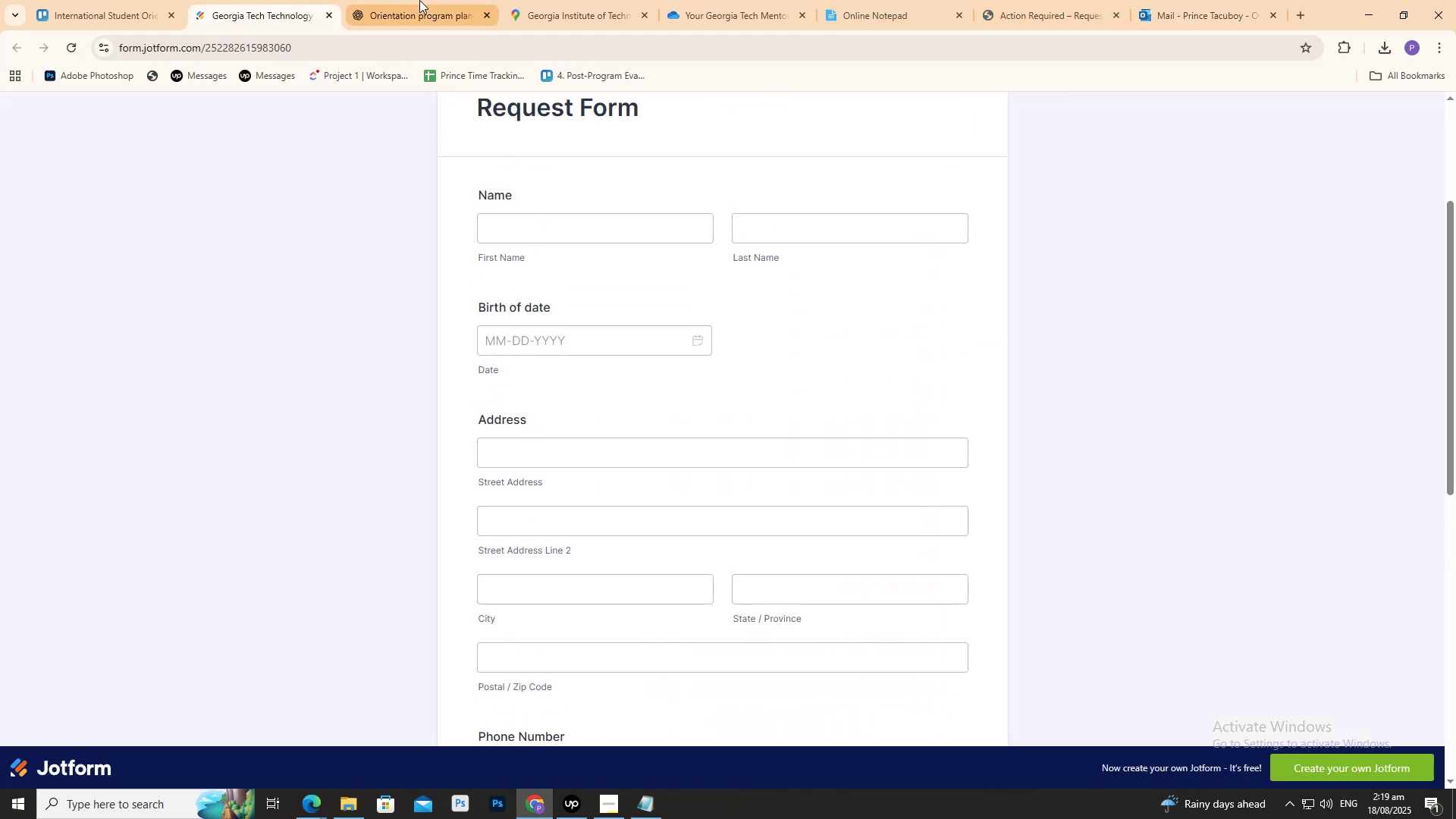 
left_click([419, 0])
 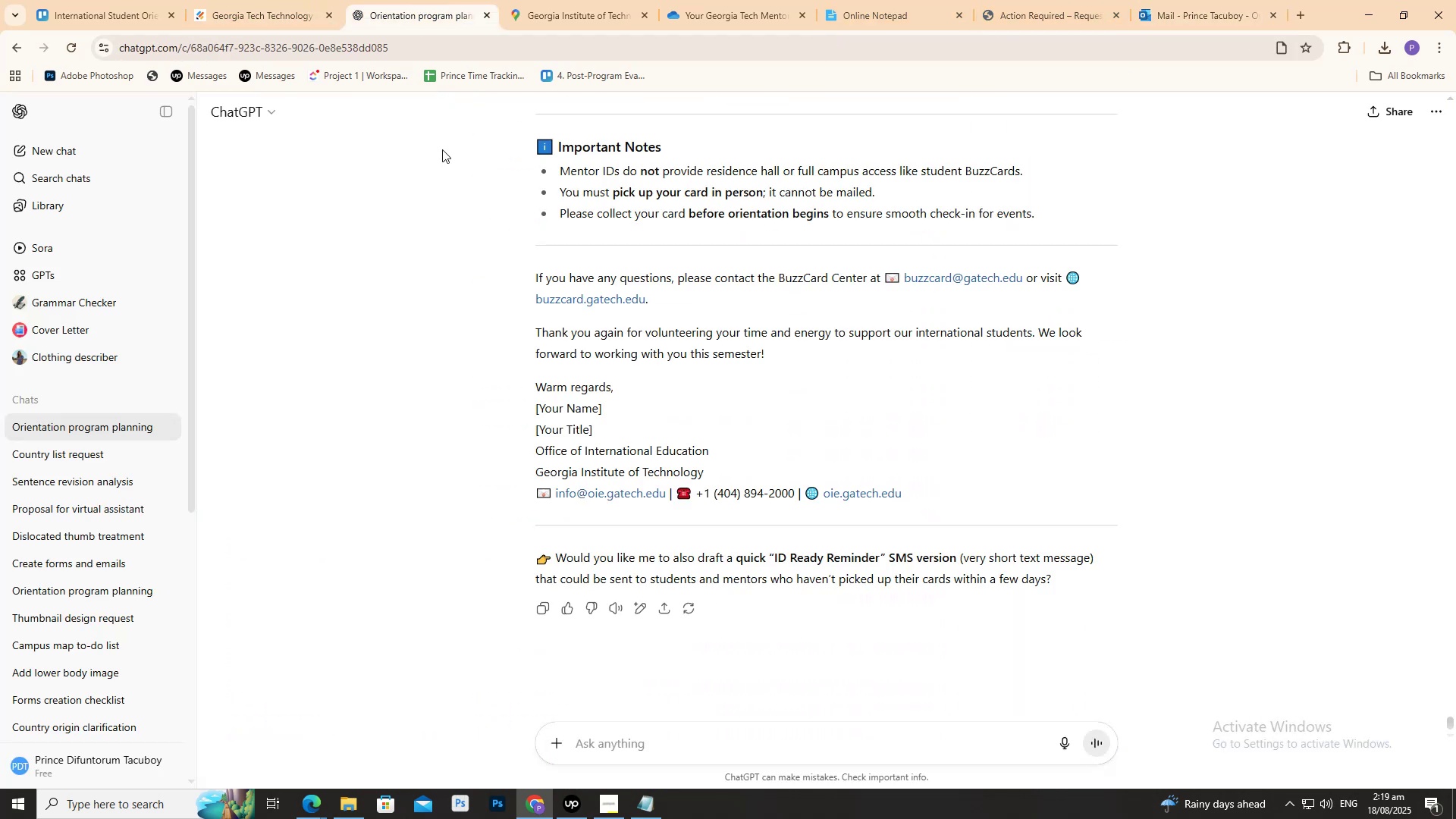 
scroll: coordinate [454, 191], scroll_direction: up, amount: 4.0
 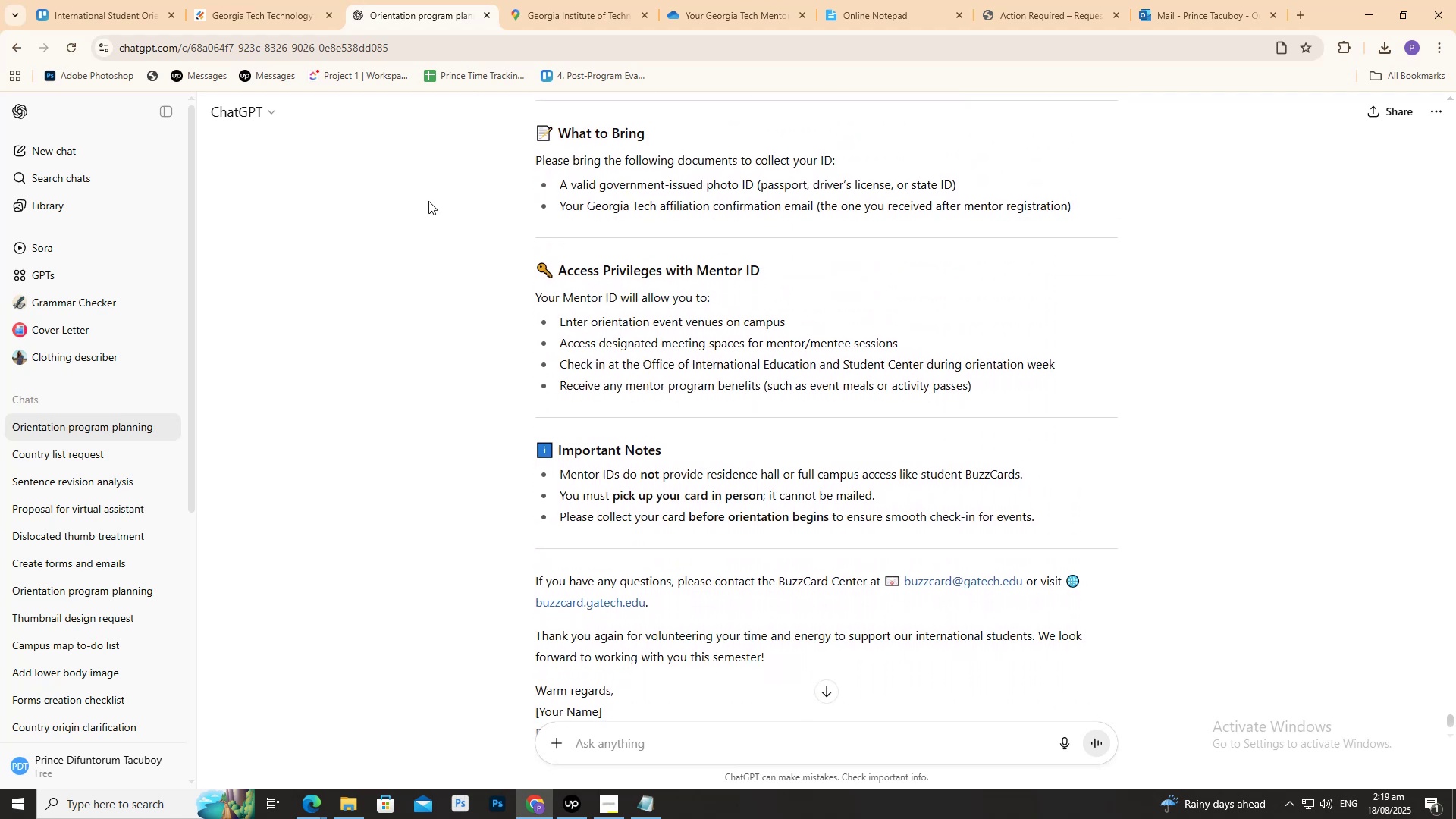 
wait(5.21)
 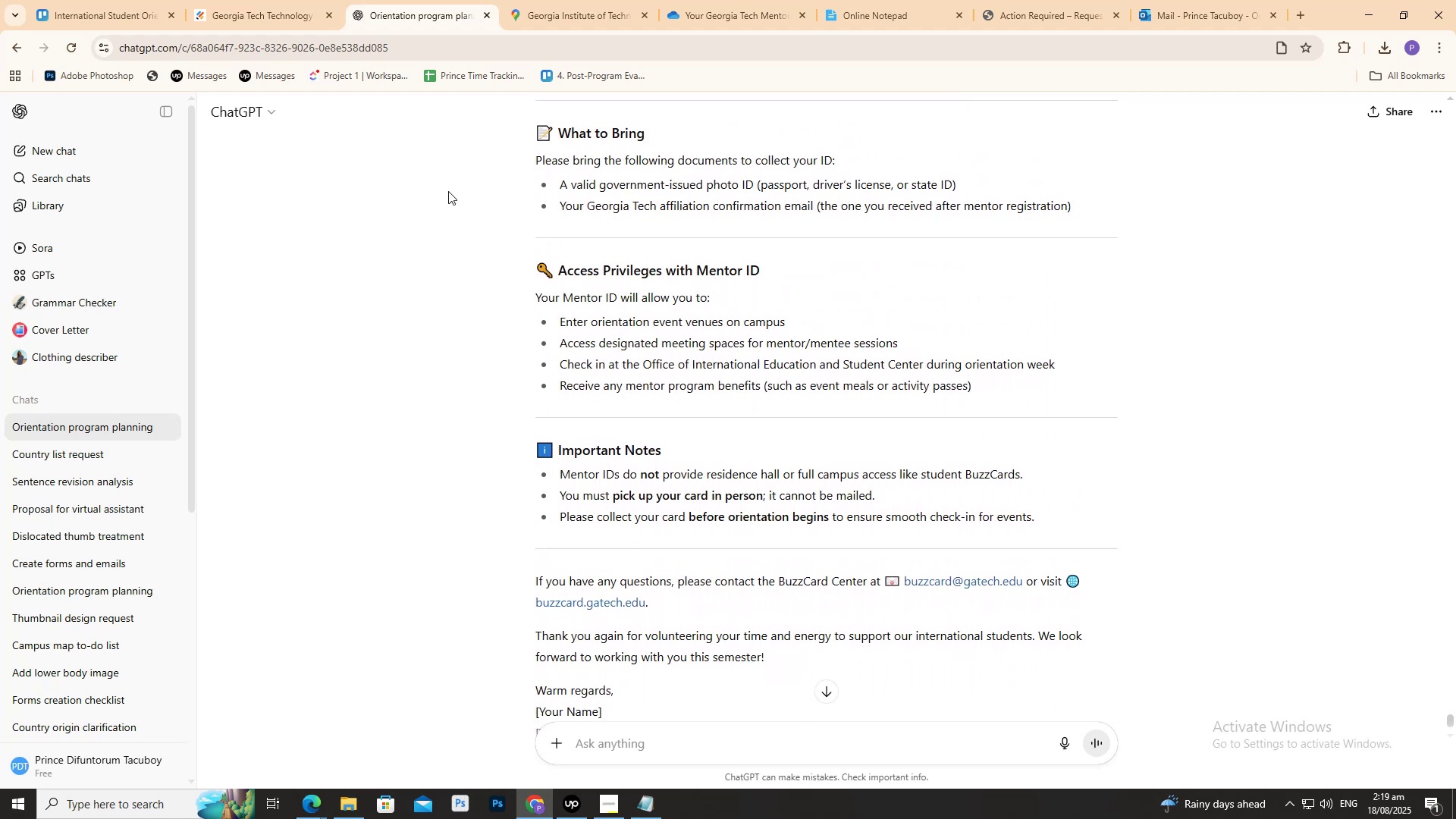 
double_click([855, 0])
 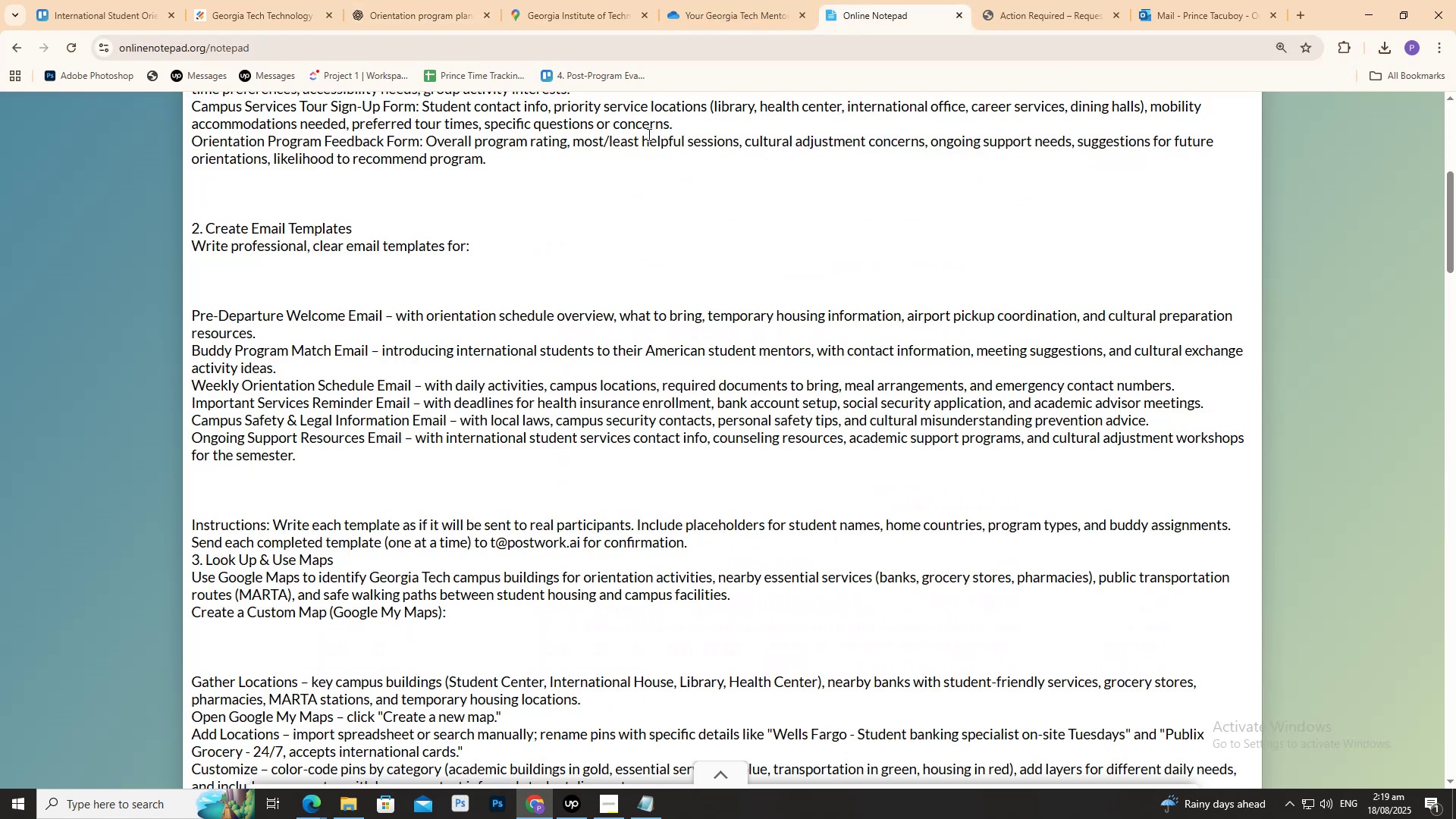 
scroll: coordinate [569, 232], scroll_direction: up, amount: 5.0
 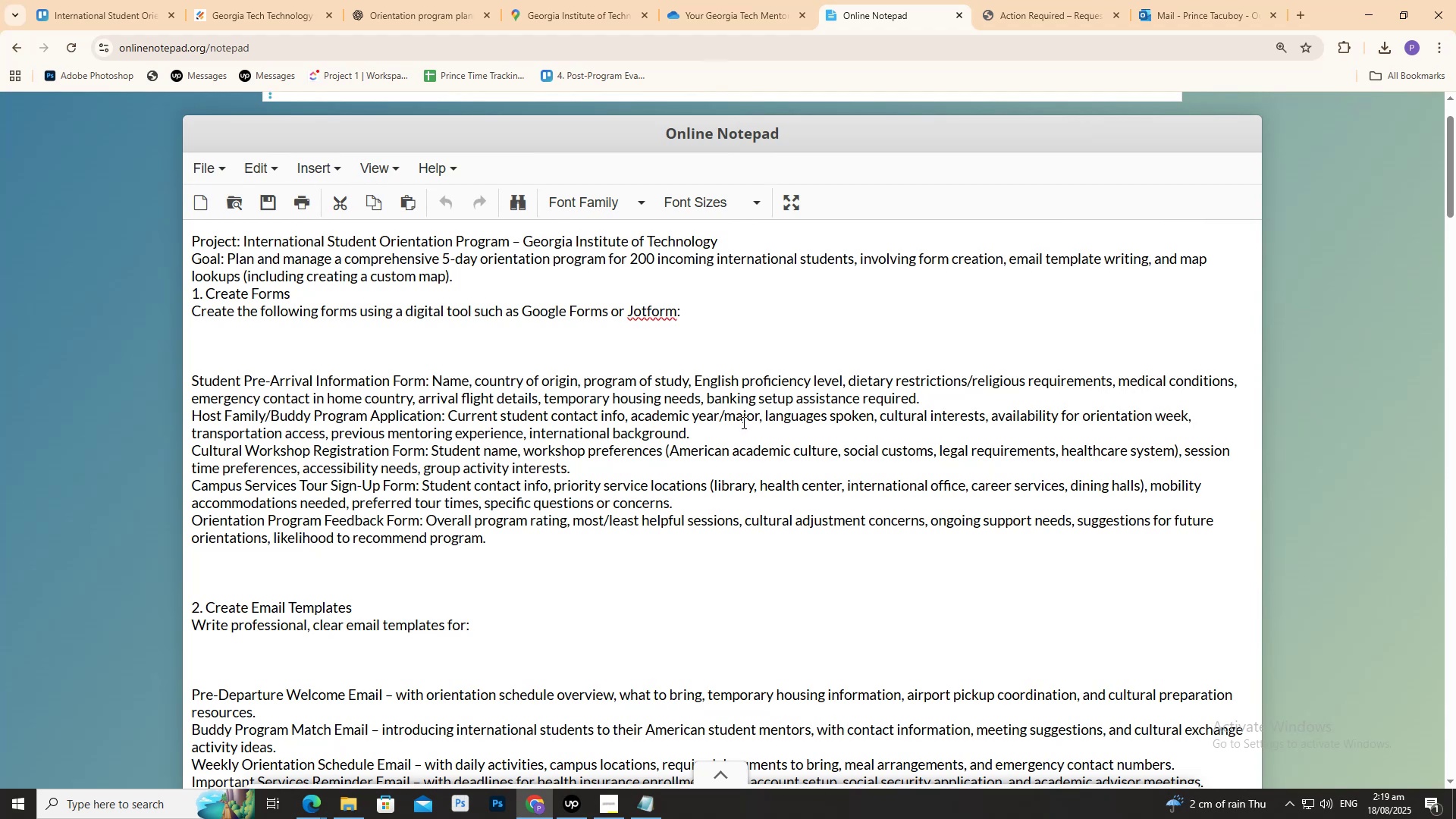 
wait(7.78)
 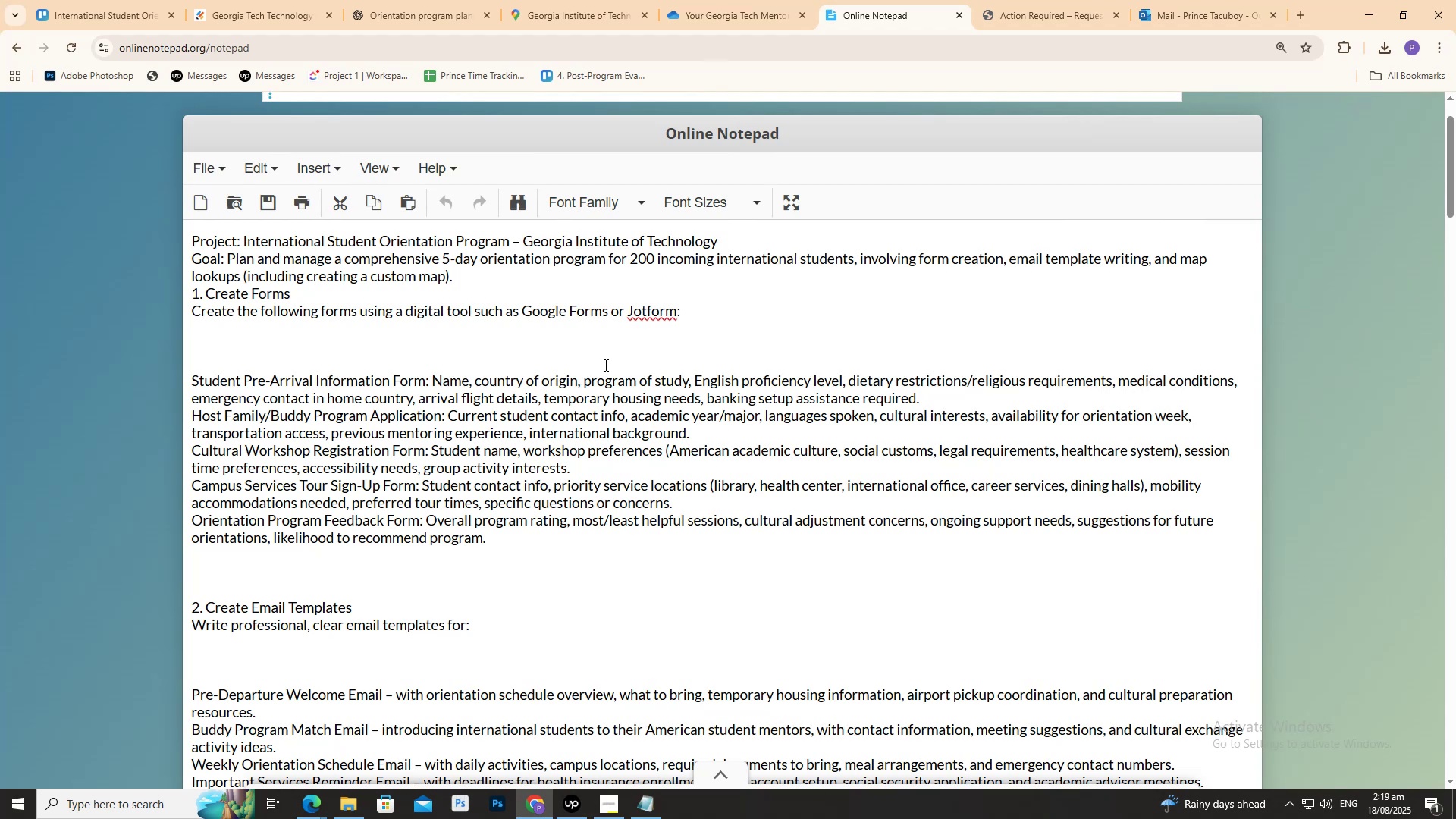 
scroll: coordinate [743, 423], scroll_direction: down, amount: 2.0
 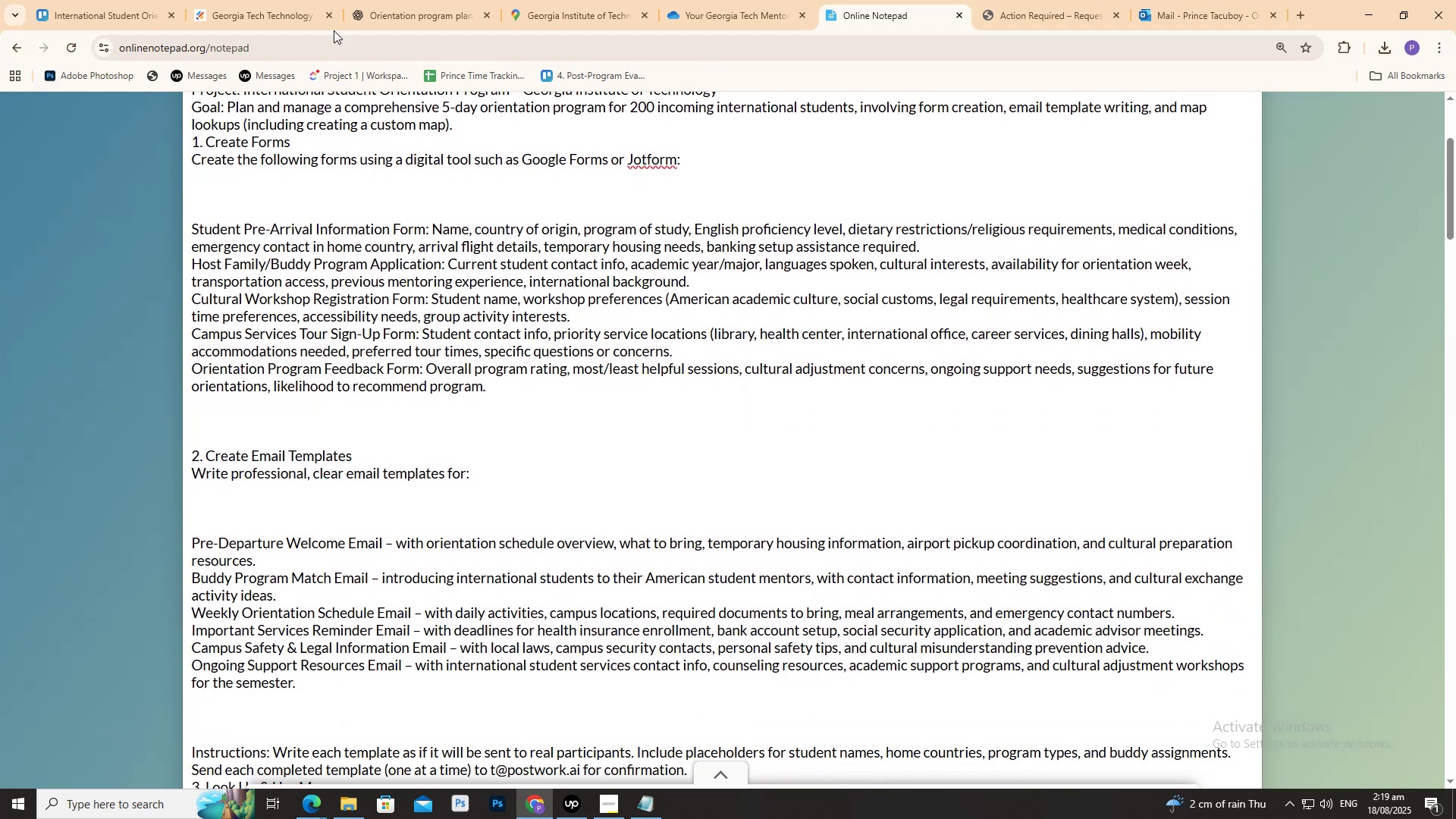 
left_click([325, 0])
 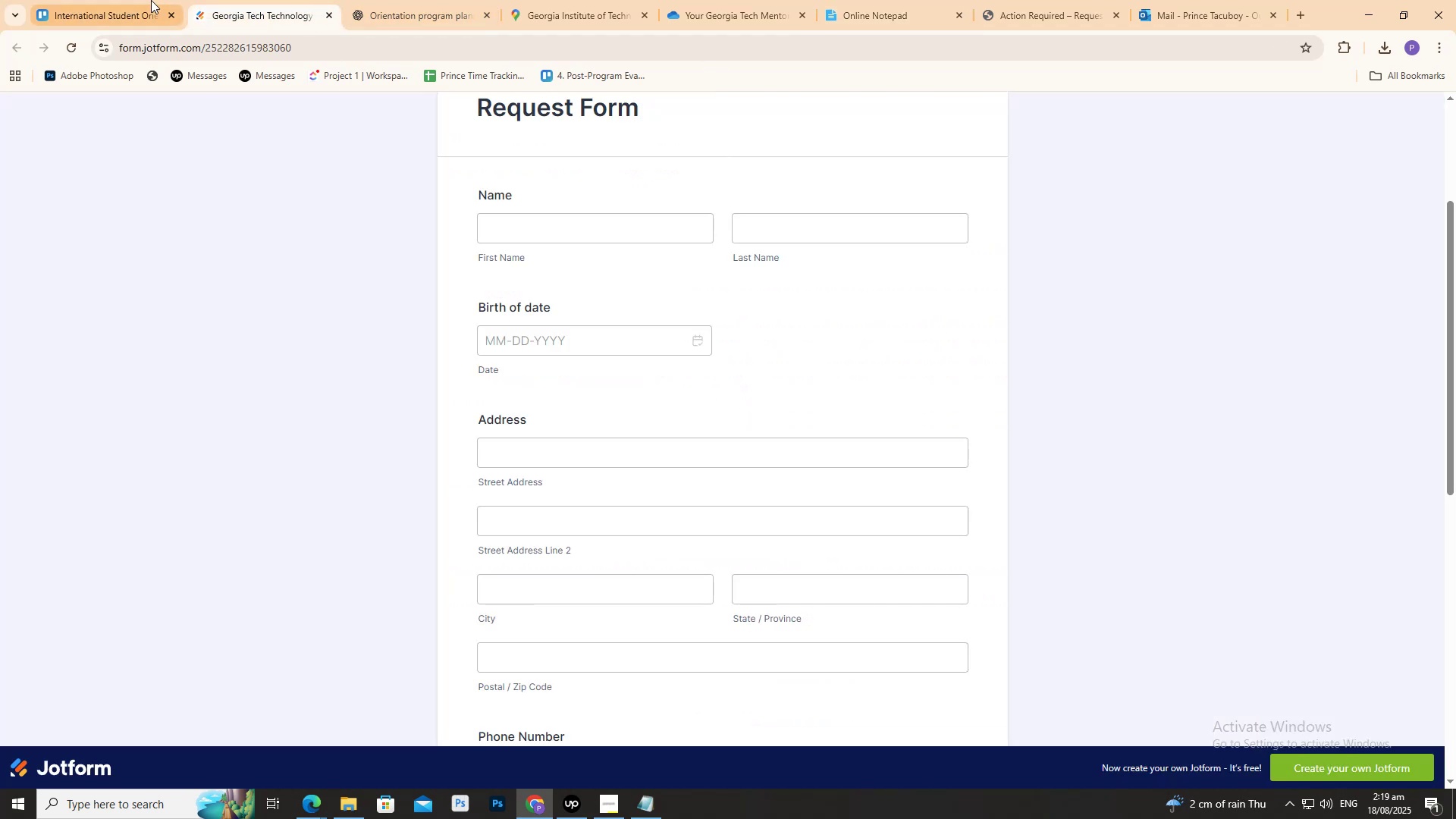 
left_click([133, 0])
 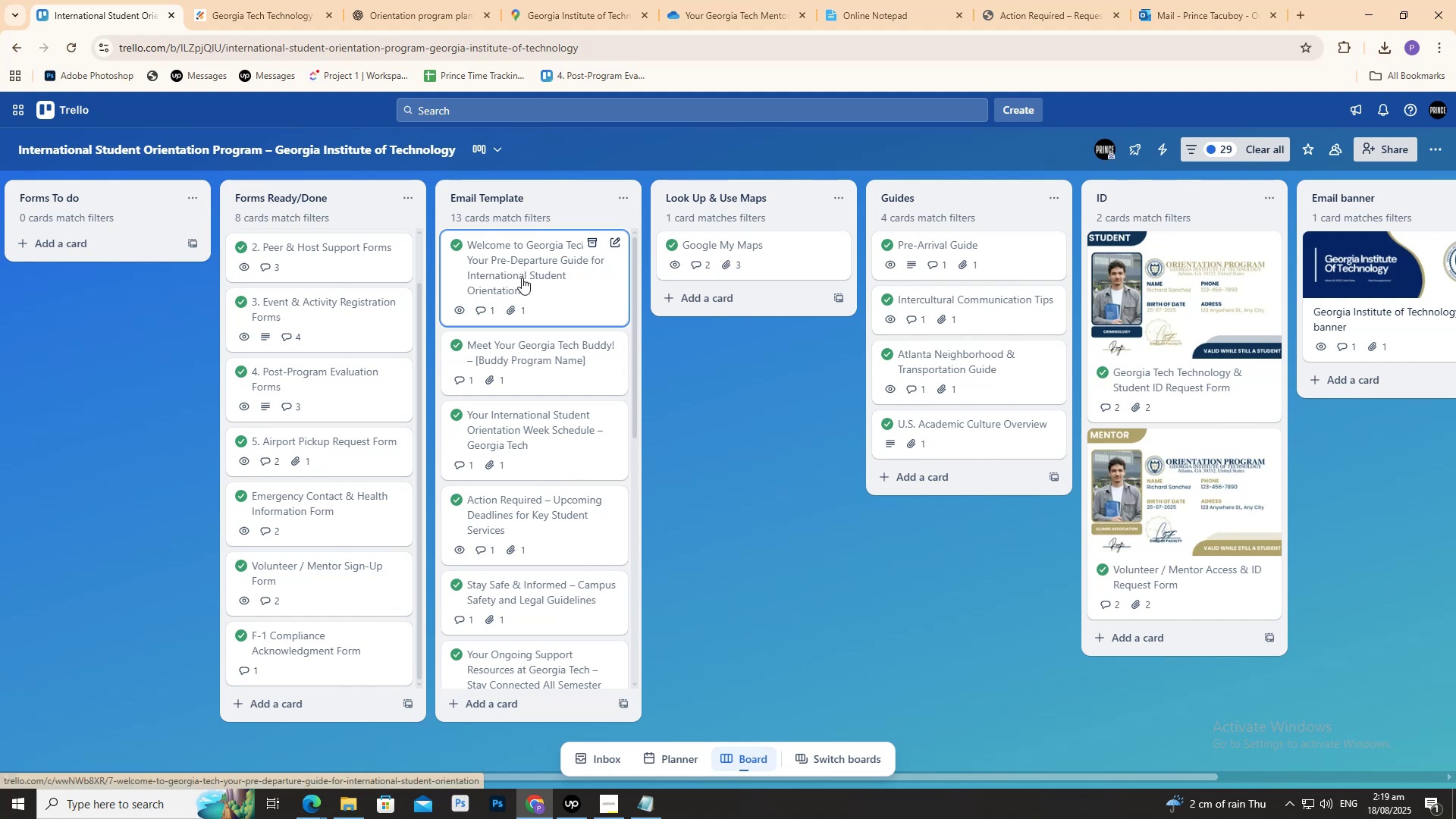 
left_click([522, 278])
 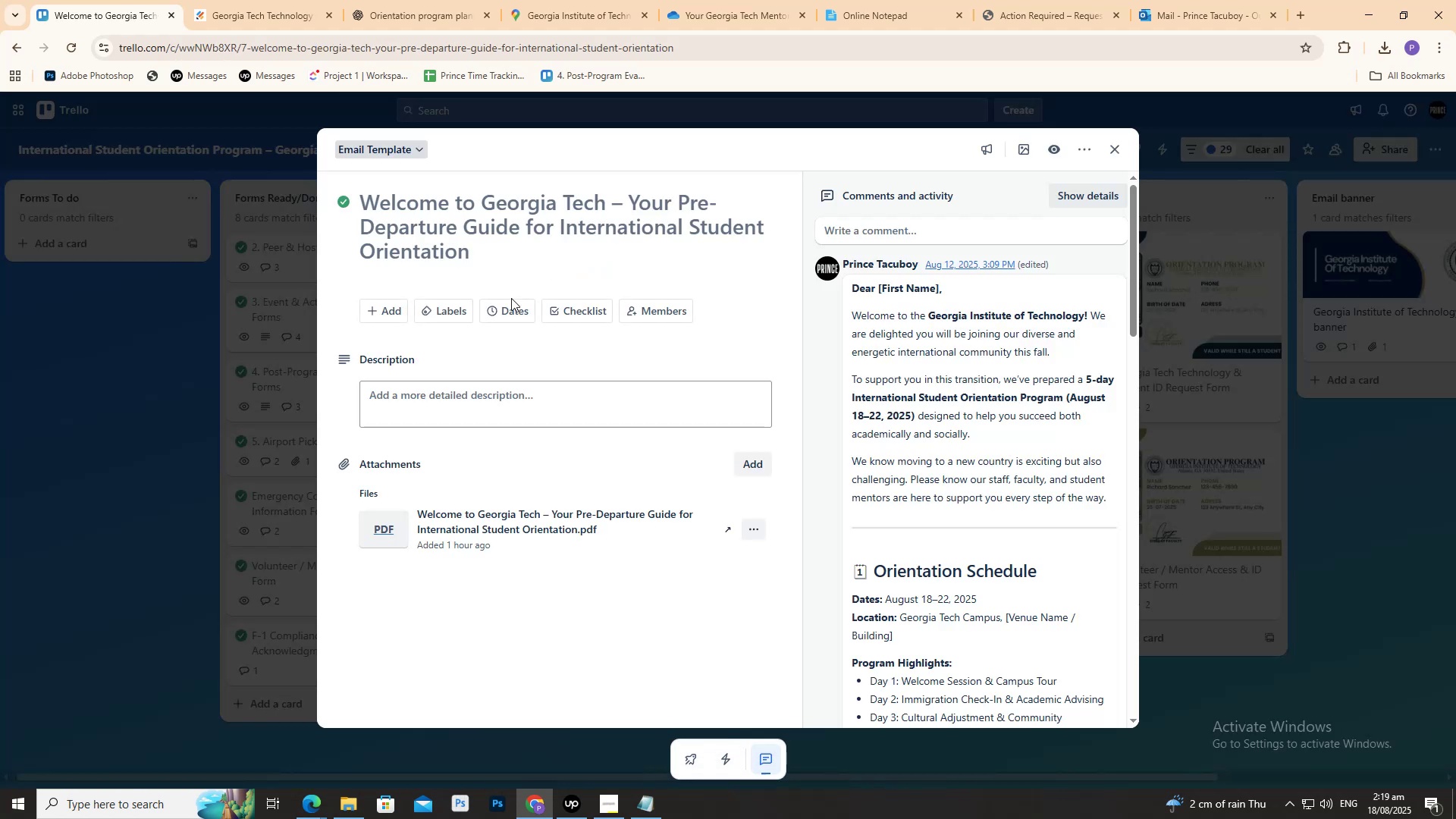 
scroll: coordinate [996, 447], scroll_direction: down, amount: 2.0
 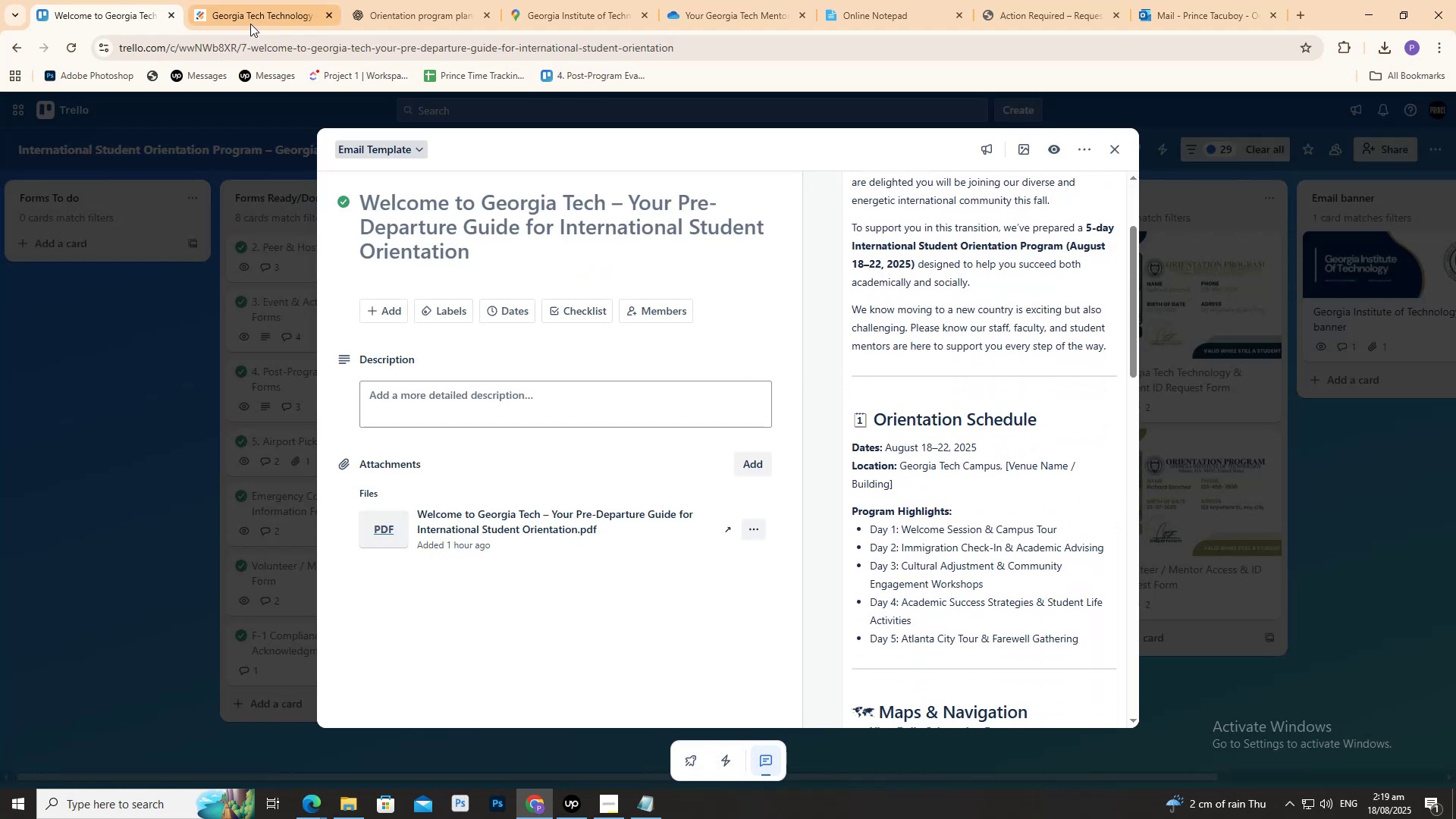 
left_click_drag(start_coordinate=[118, 0], to_coordinate=[0, 96])
 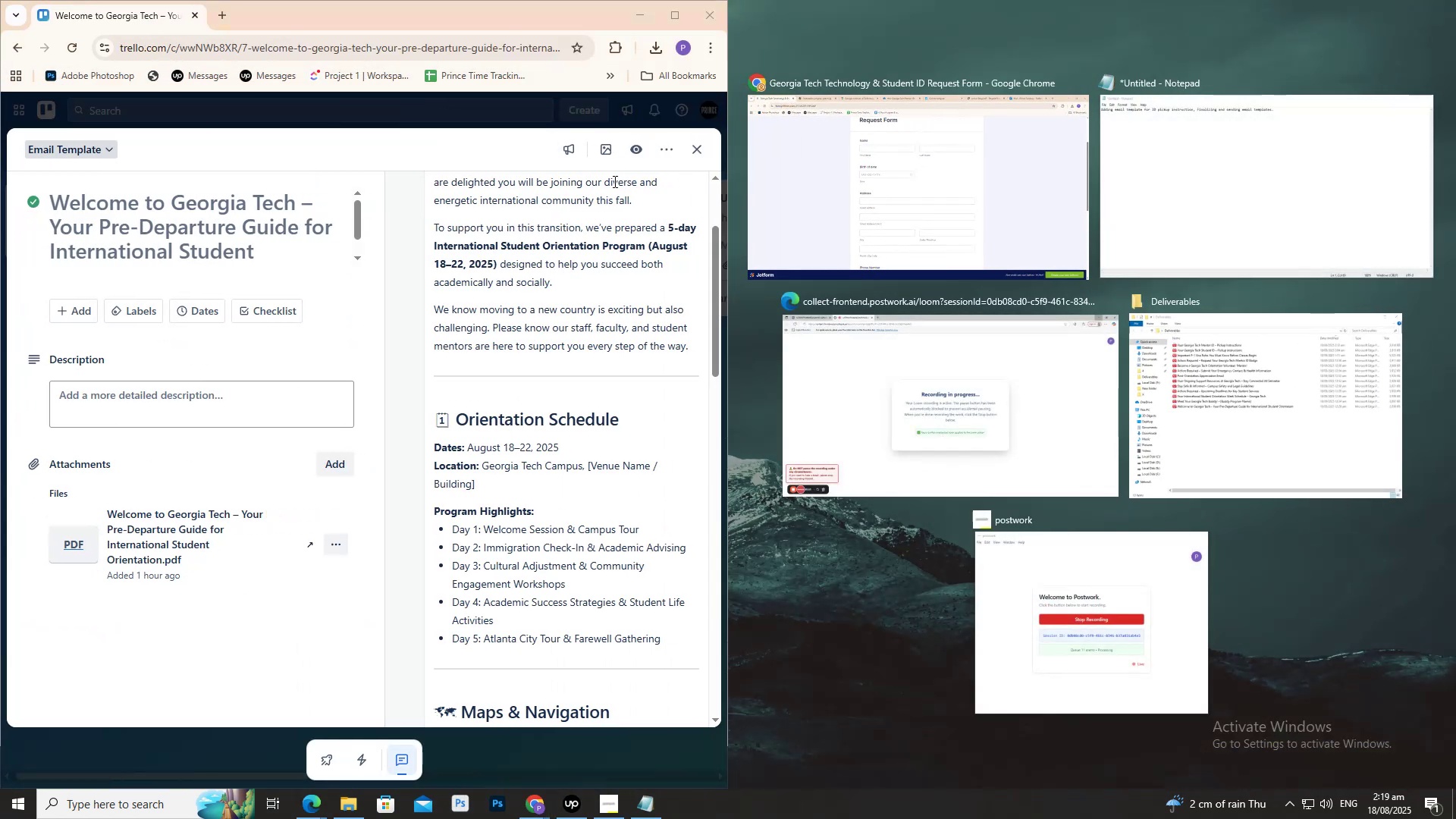 
left_click([595, 193])
 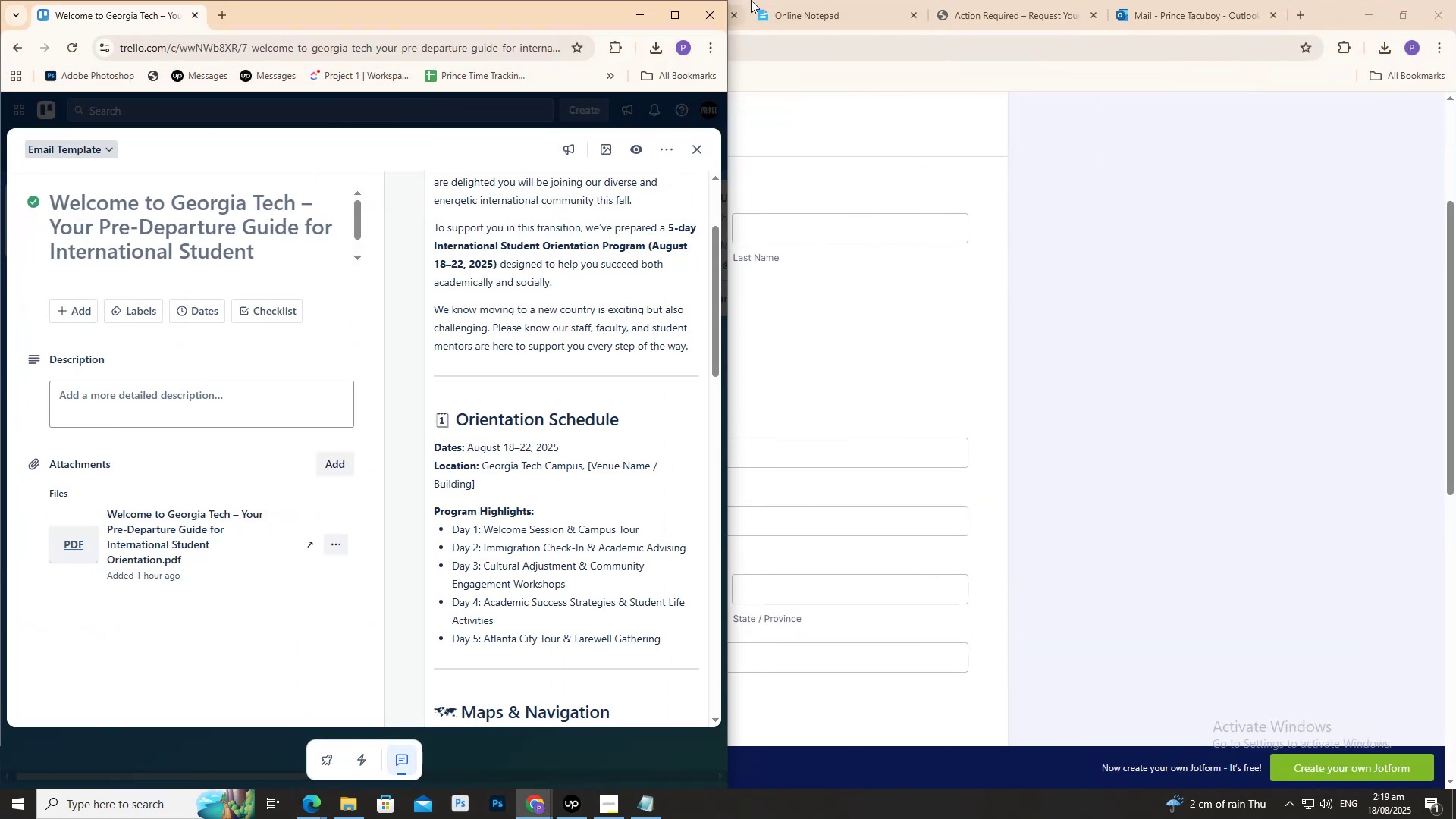 
left_click([849, 0])
 